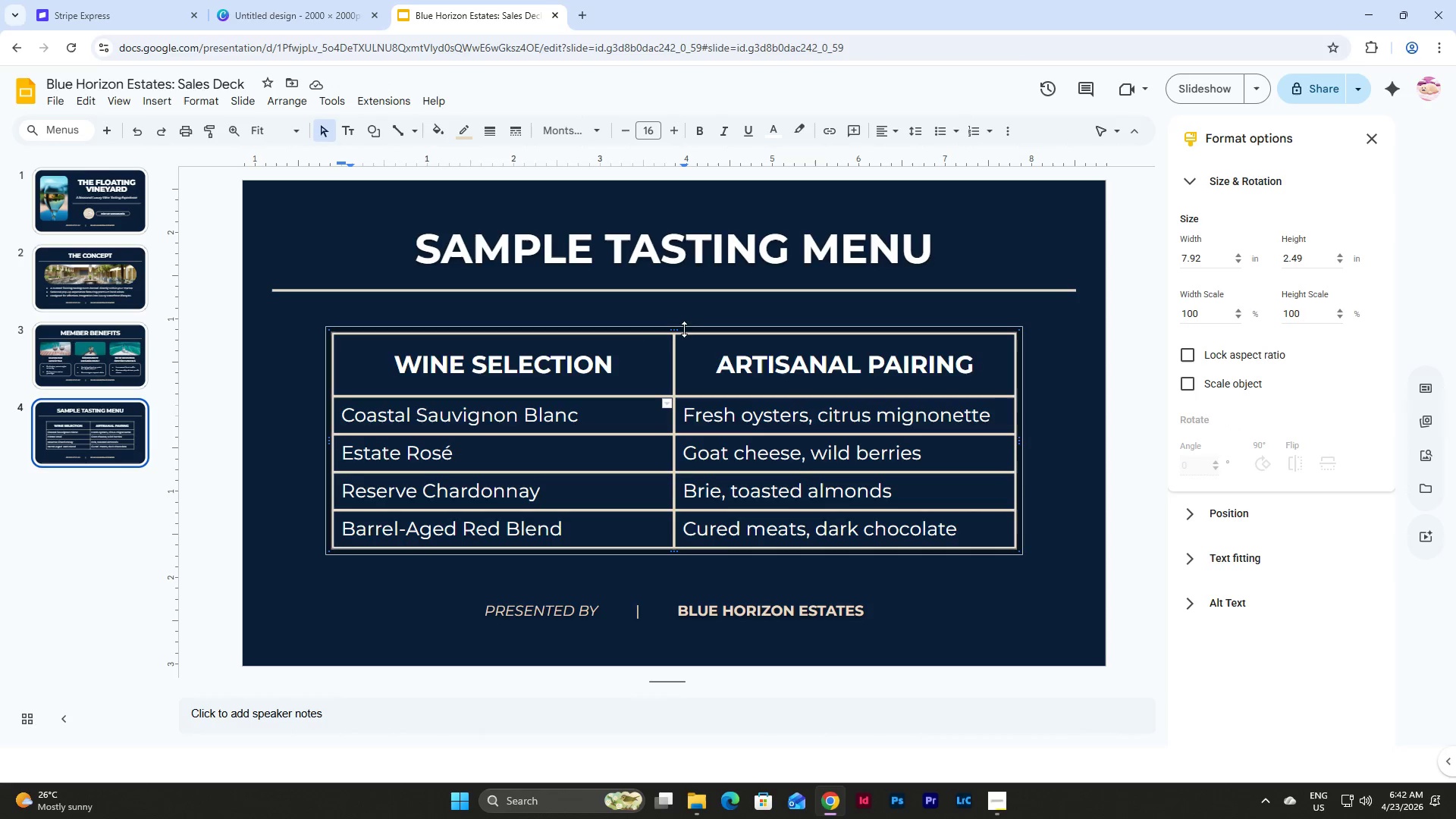 
left_click_drag(start_coordinate=[692, 333], to_coordinate=[693, 322])
 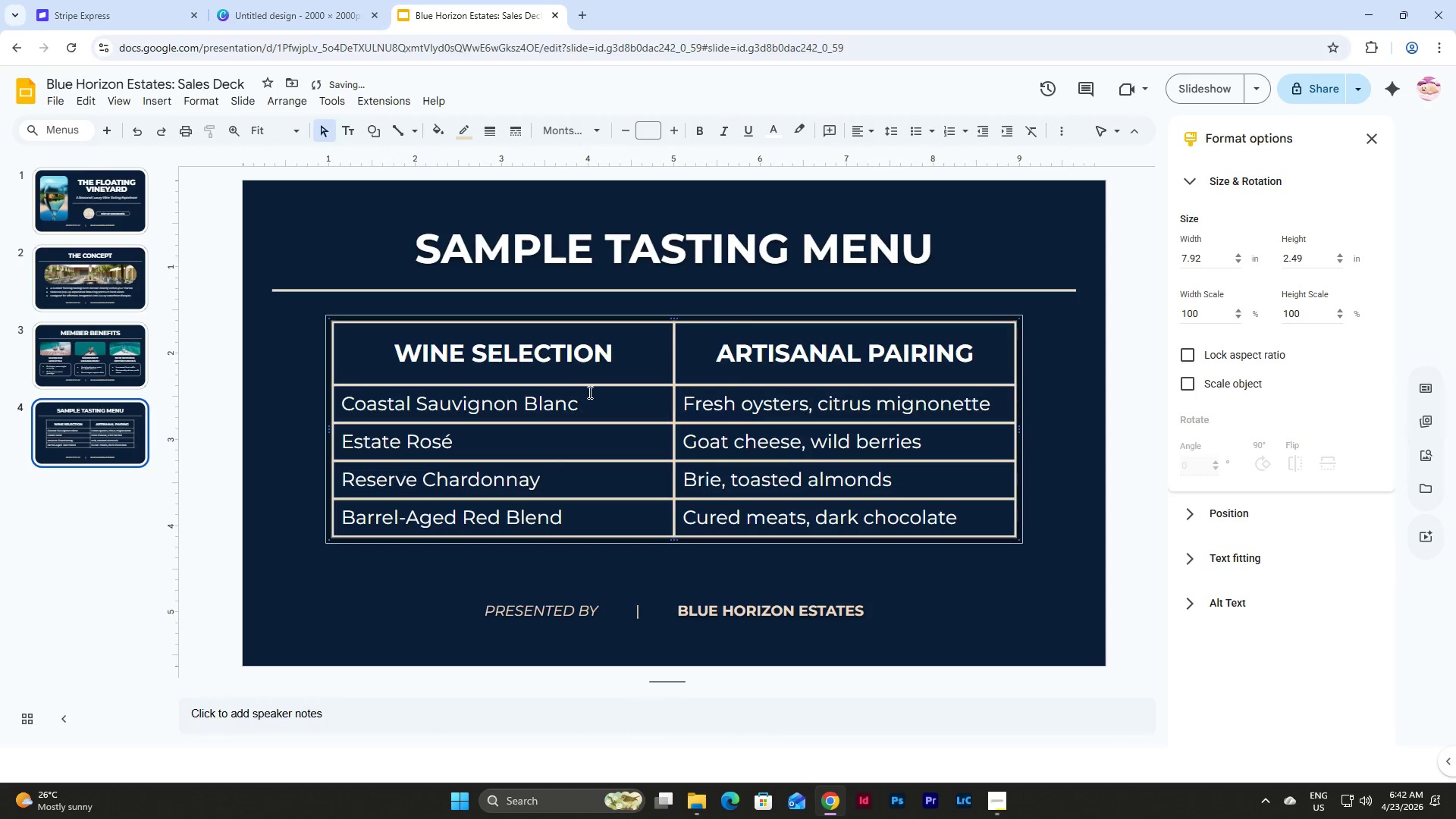 
left_click([588, 392])
 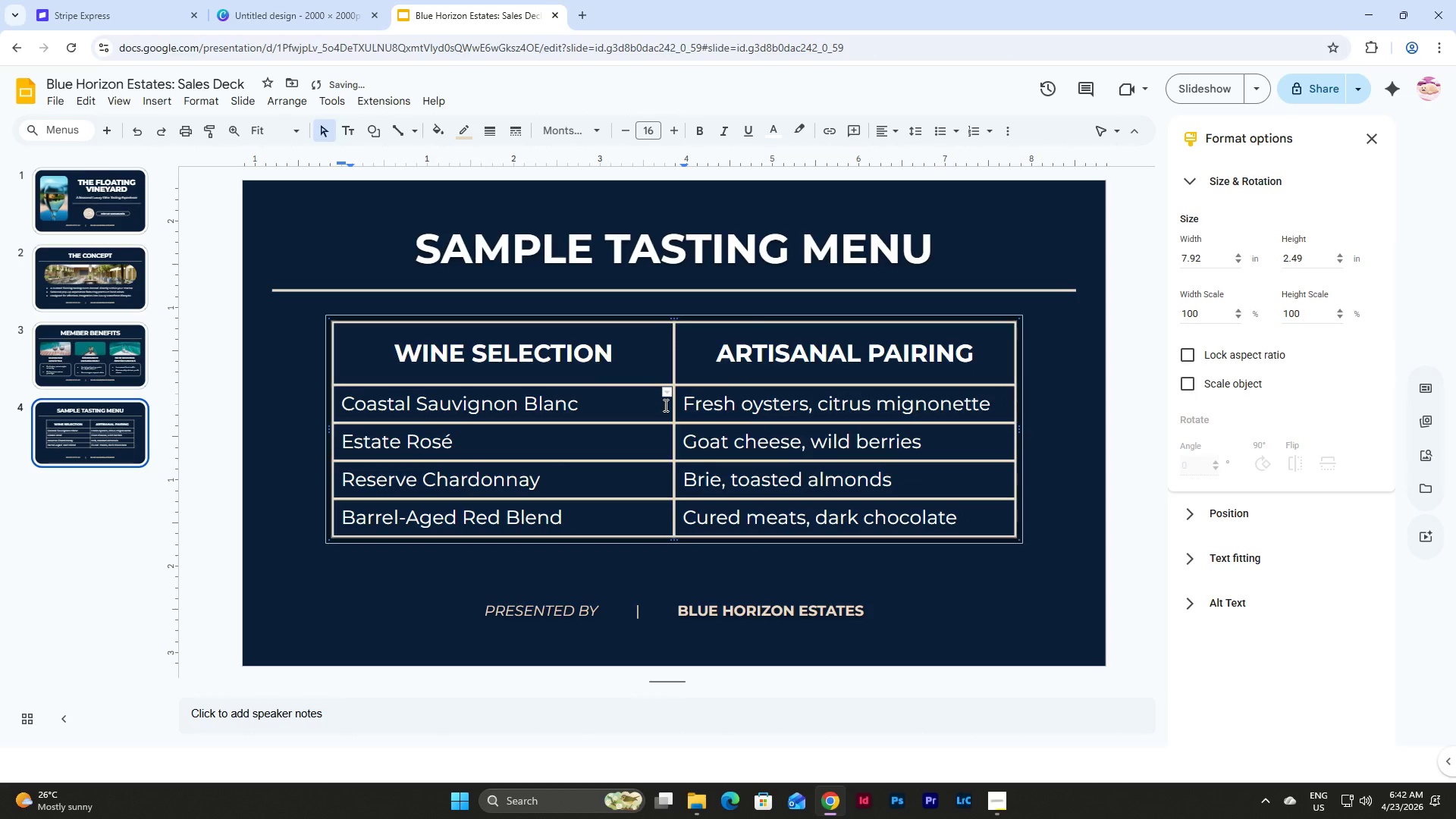 
left_click_drag(start_coordinate=[660, 404], to_coordinate=[349, 395])
 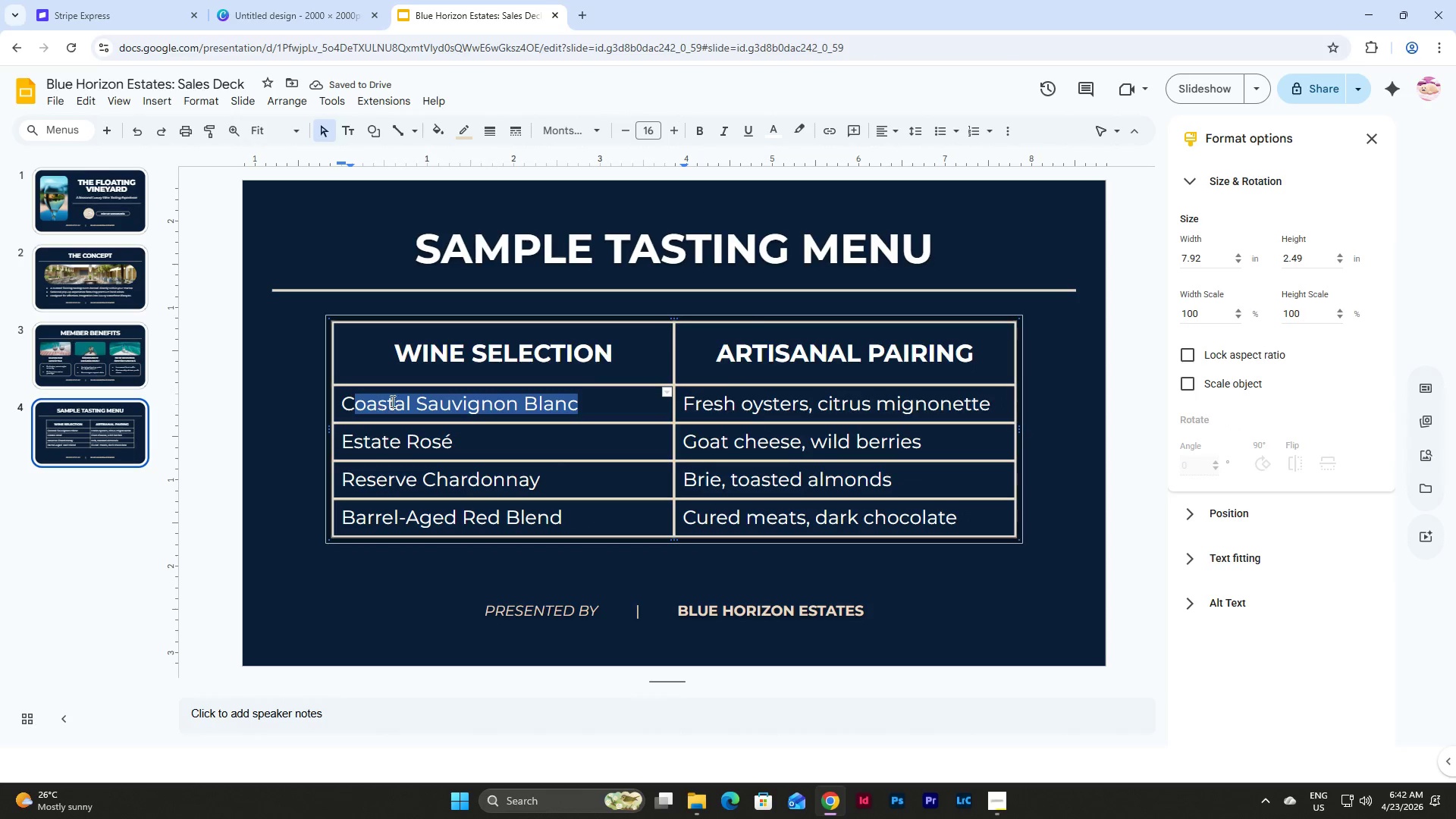 
left_click([397, 401])
 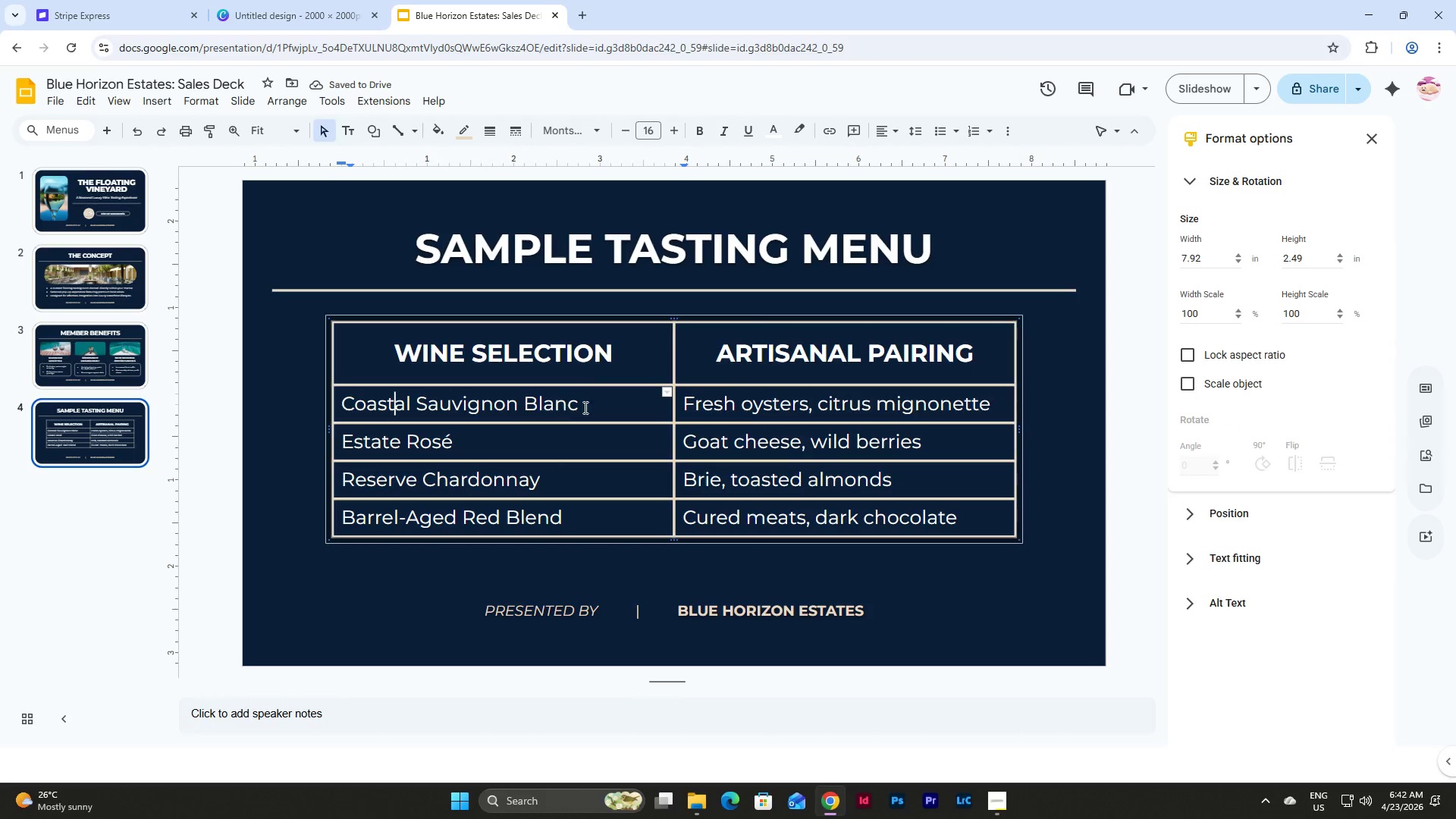 
left_click([592, 404])
 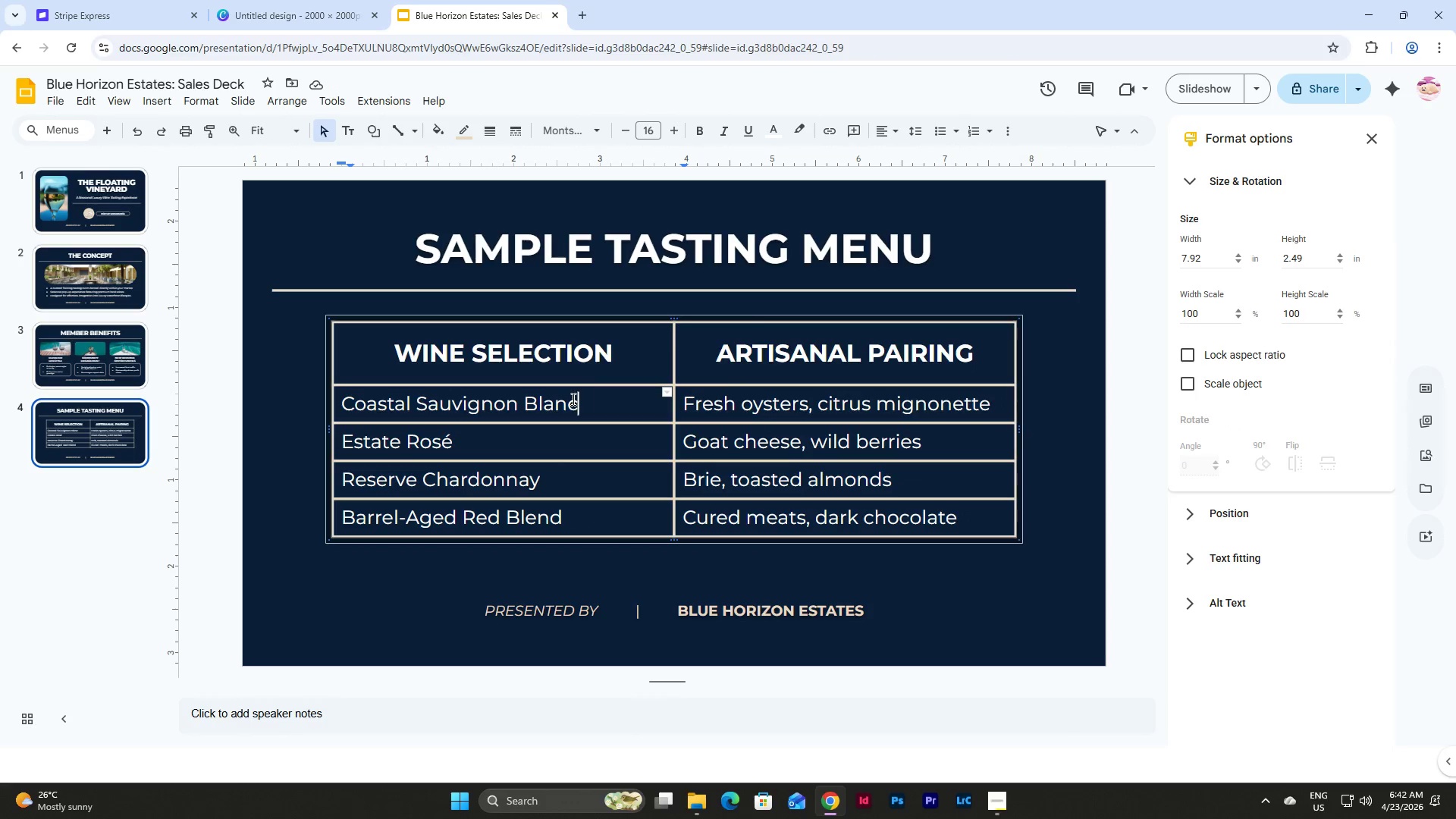 
left_click_drag(start_coordinate=[593, 399], to_coordinate=[333, 401])
 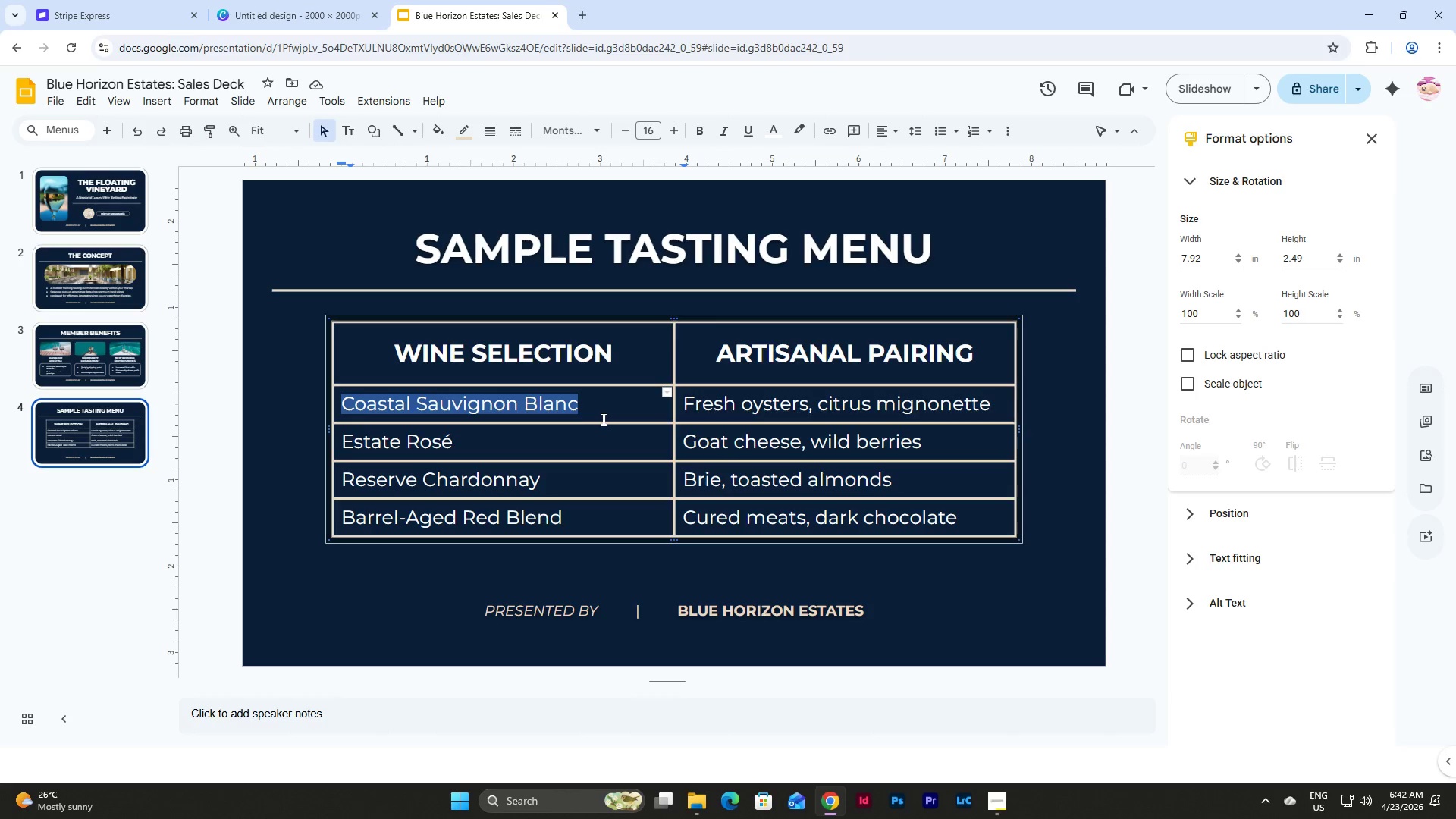 
left_click([607, 419])
 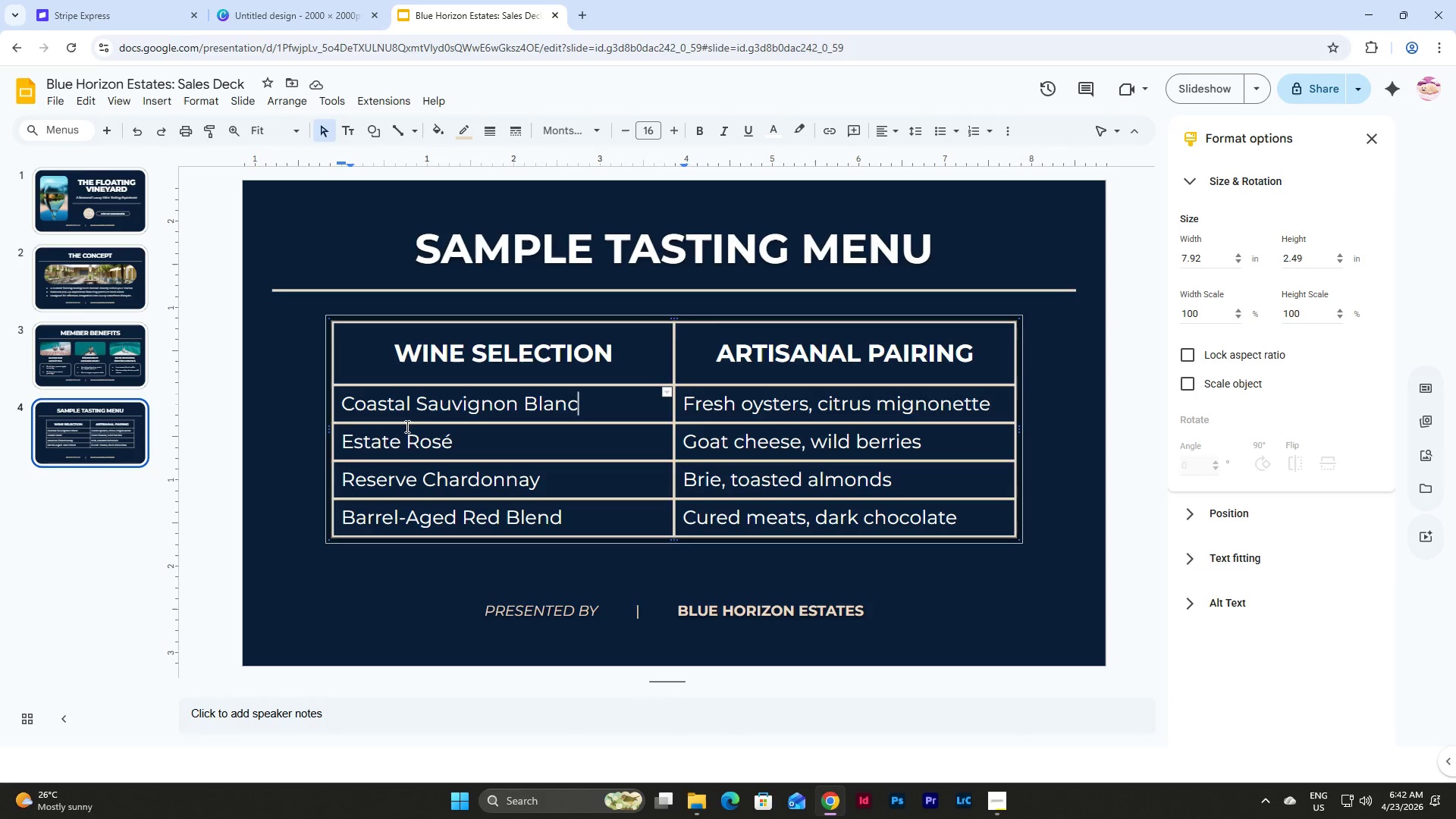 
left_click([290, 419])
 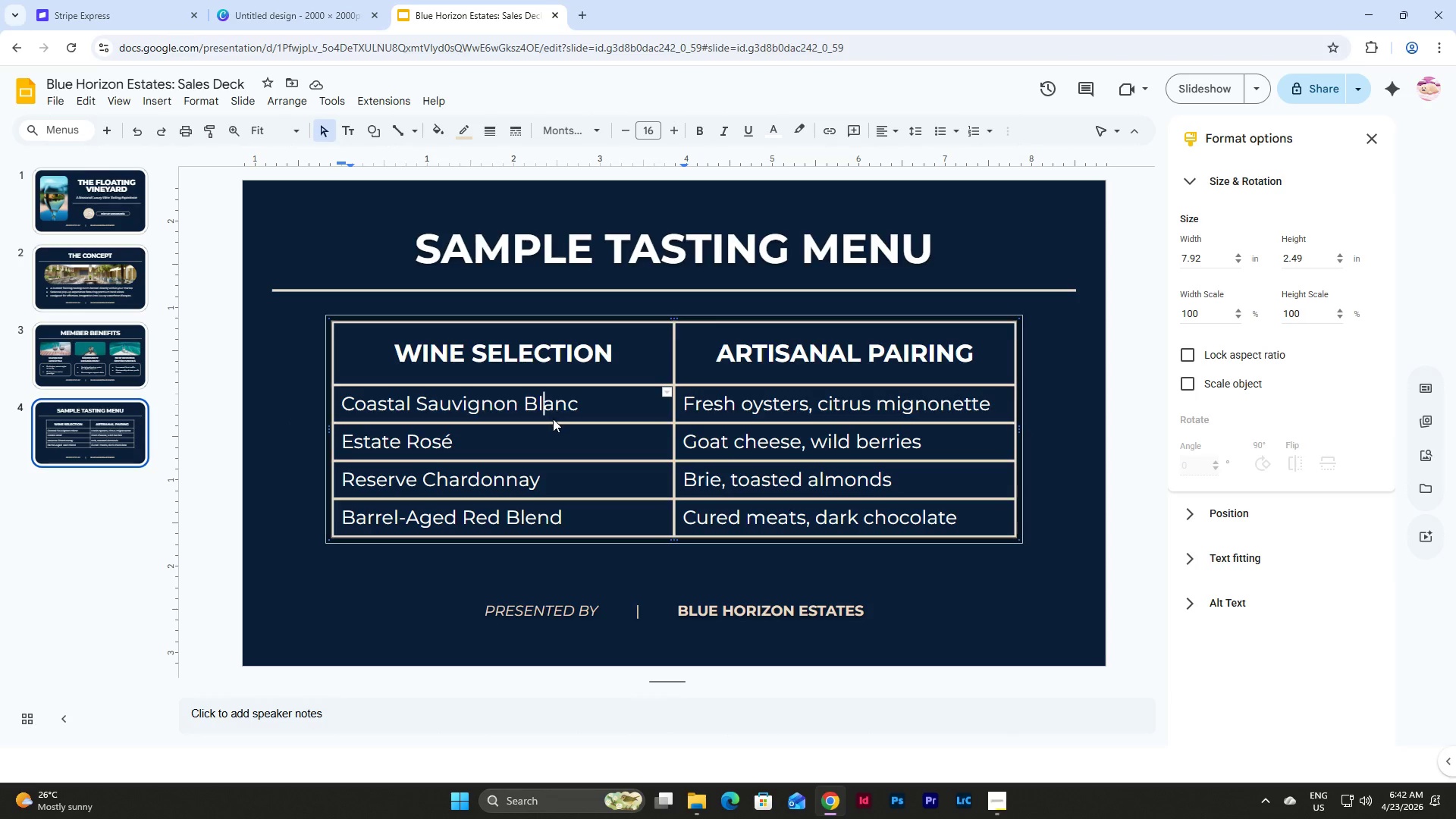 
double_click([557, 421])
 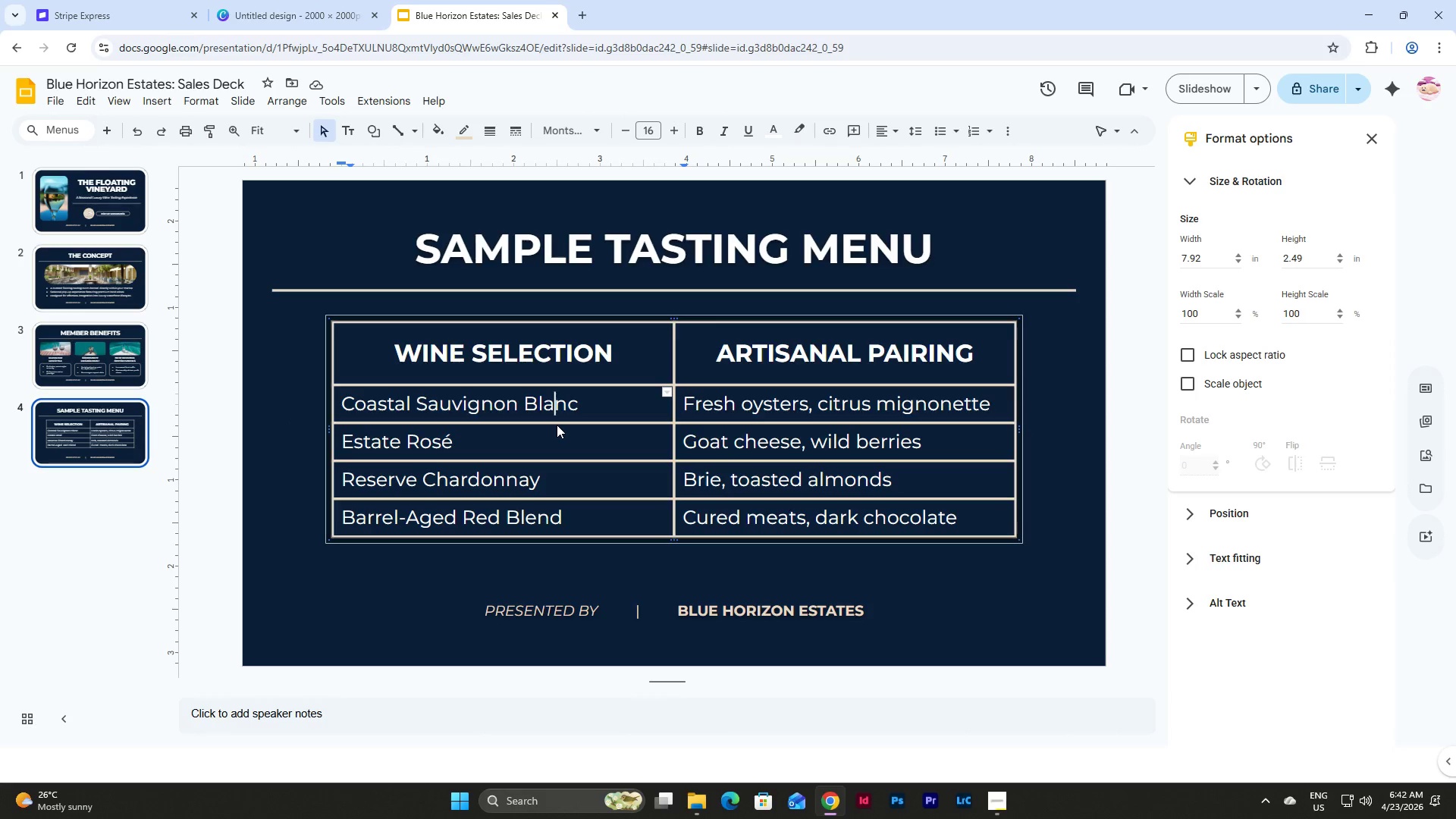 
triple_click([557, 425])
 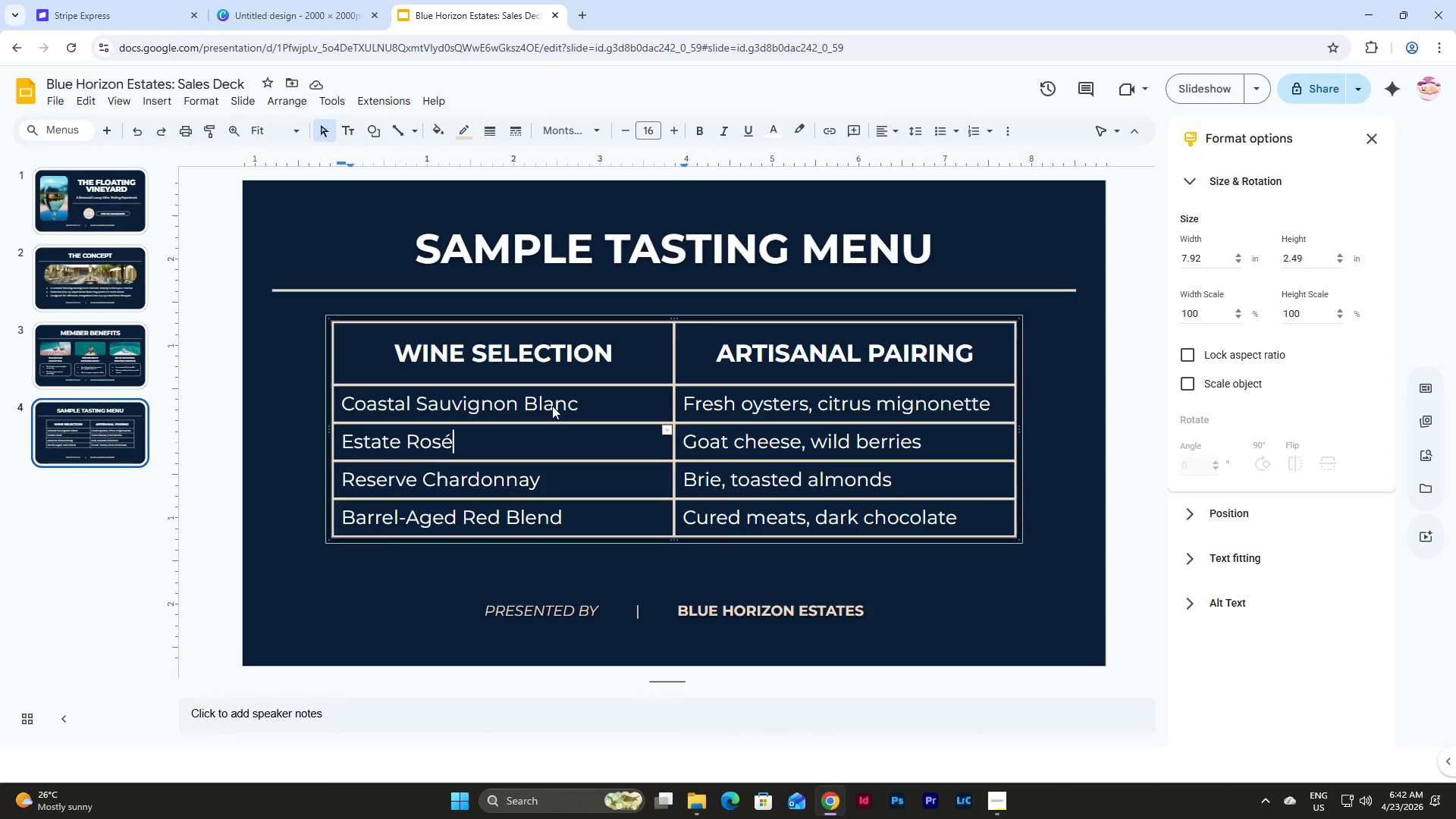 
triple_click([552, 406])
 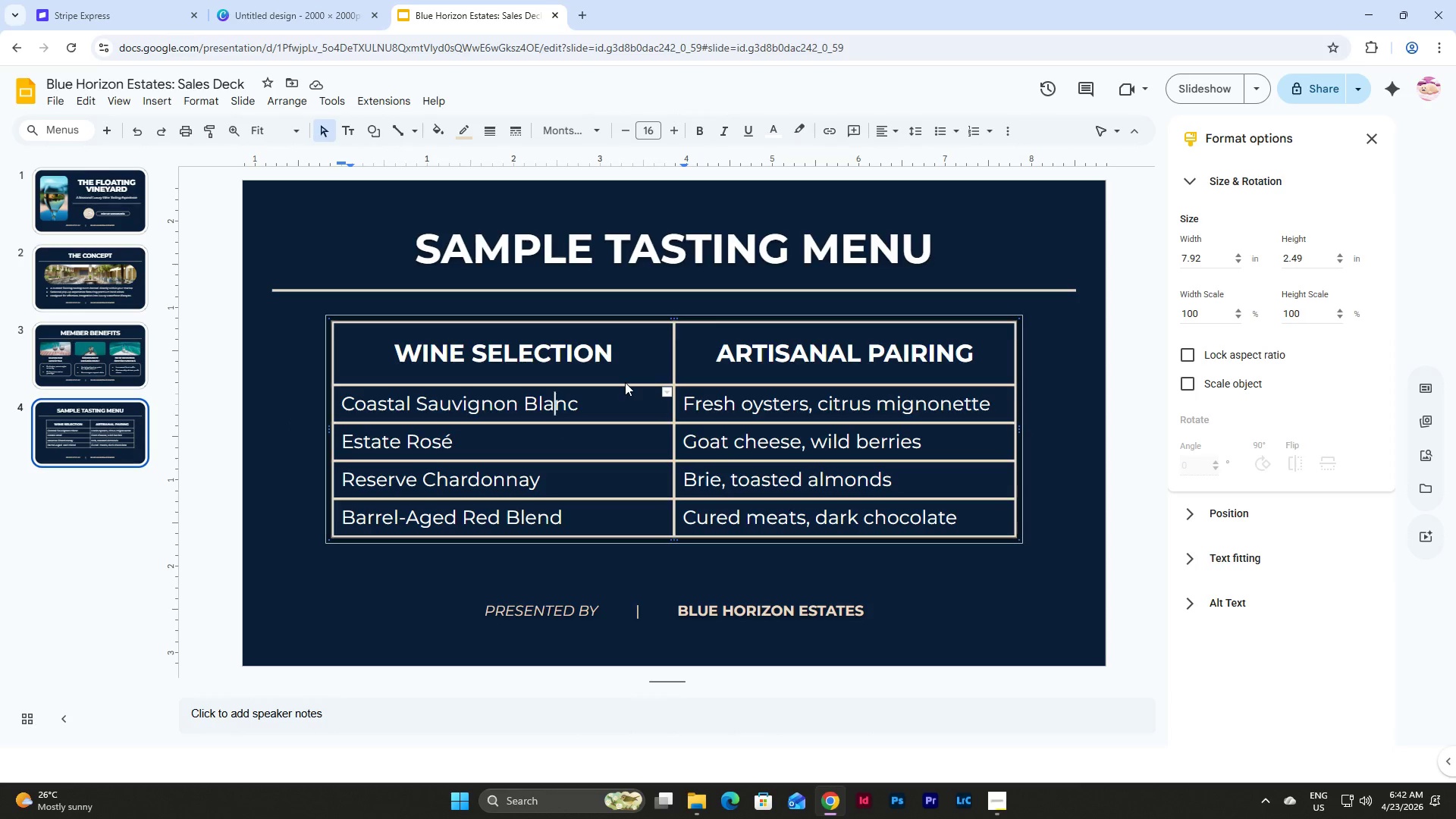 
left_click([625, 382])
 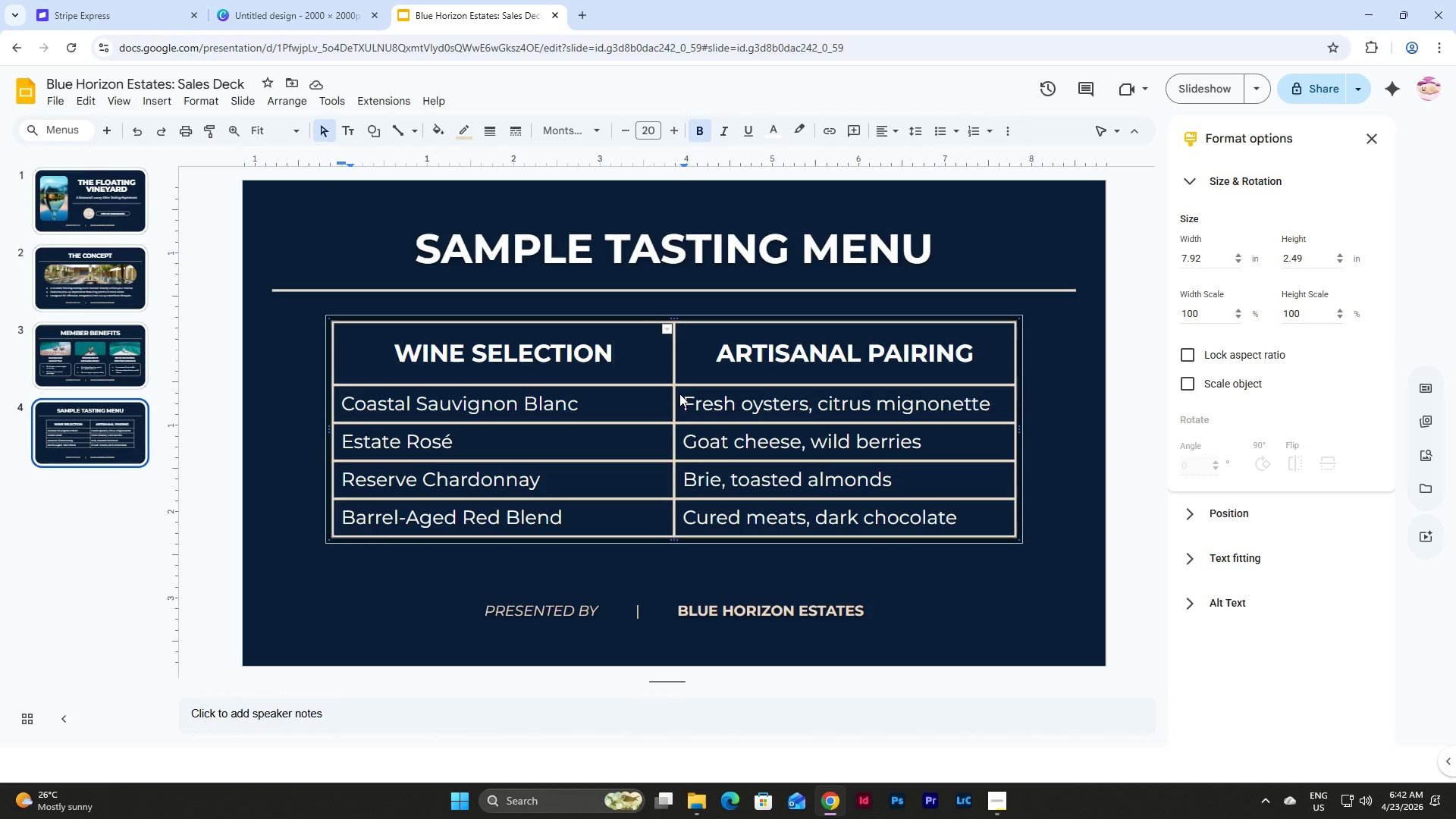 
left_click([679, 394])
 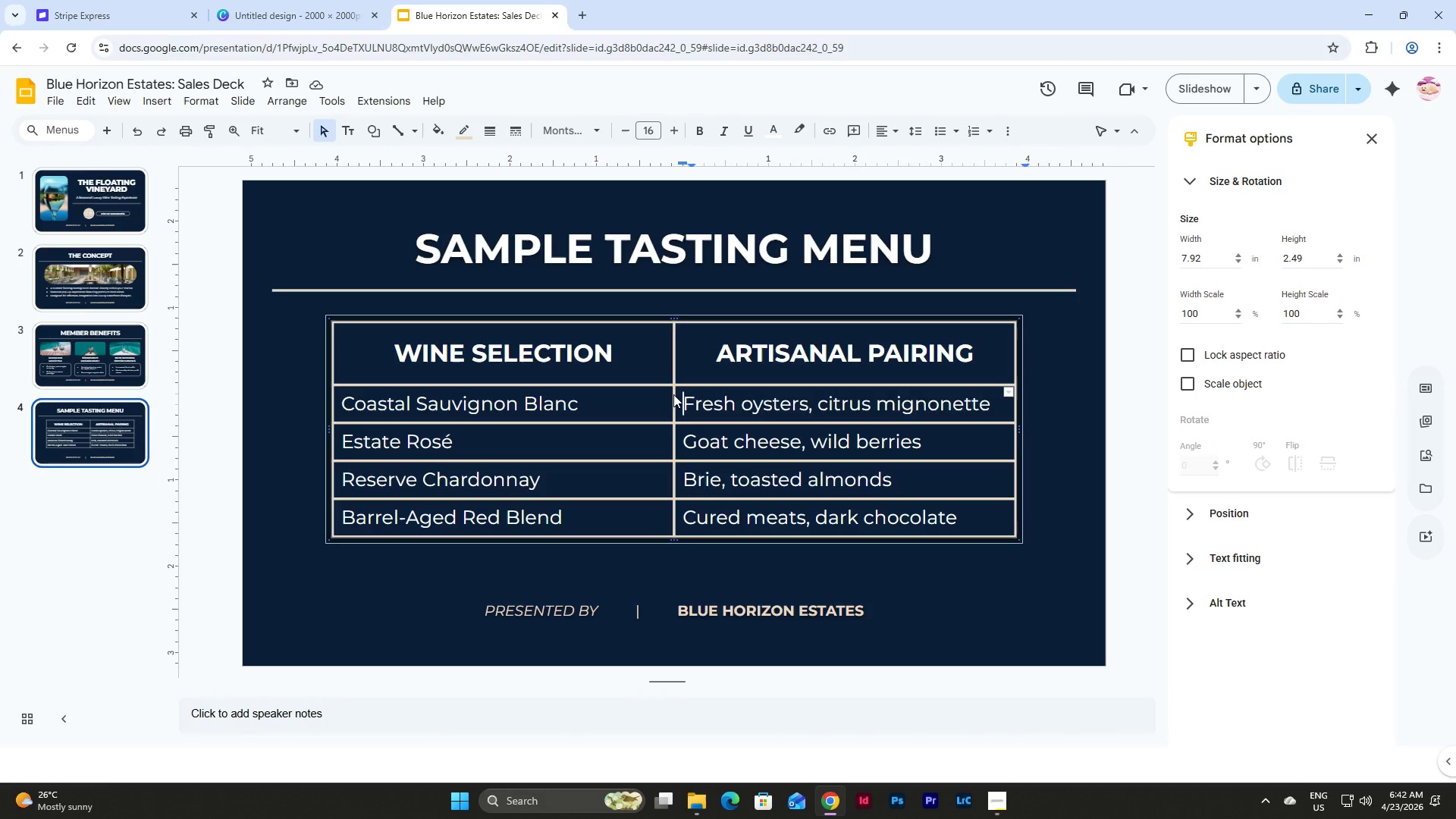 
left_click([673, 394])
 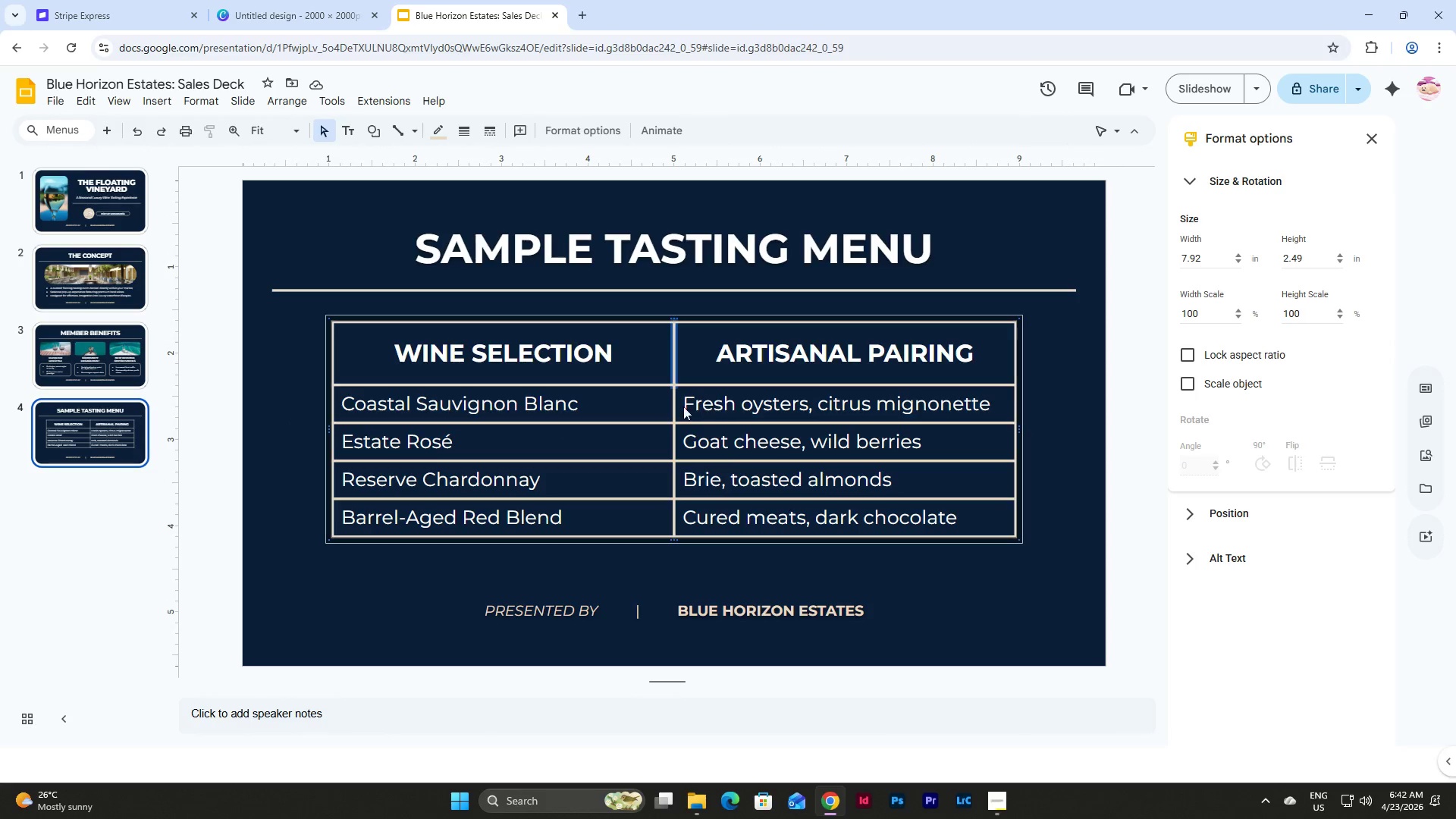 
left_click([610, 397])
 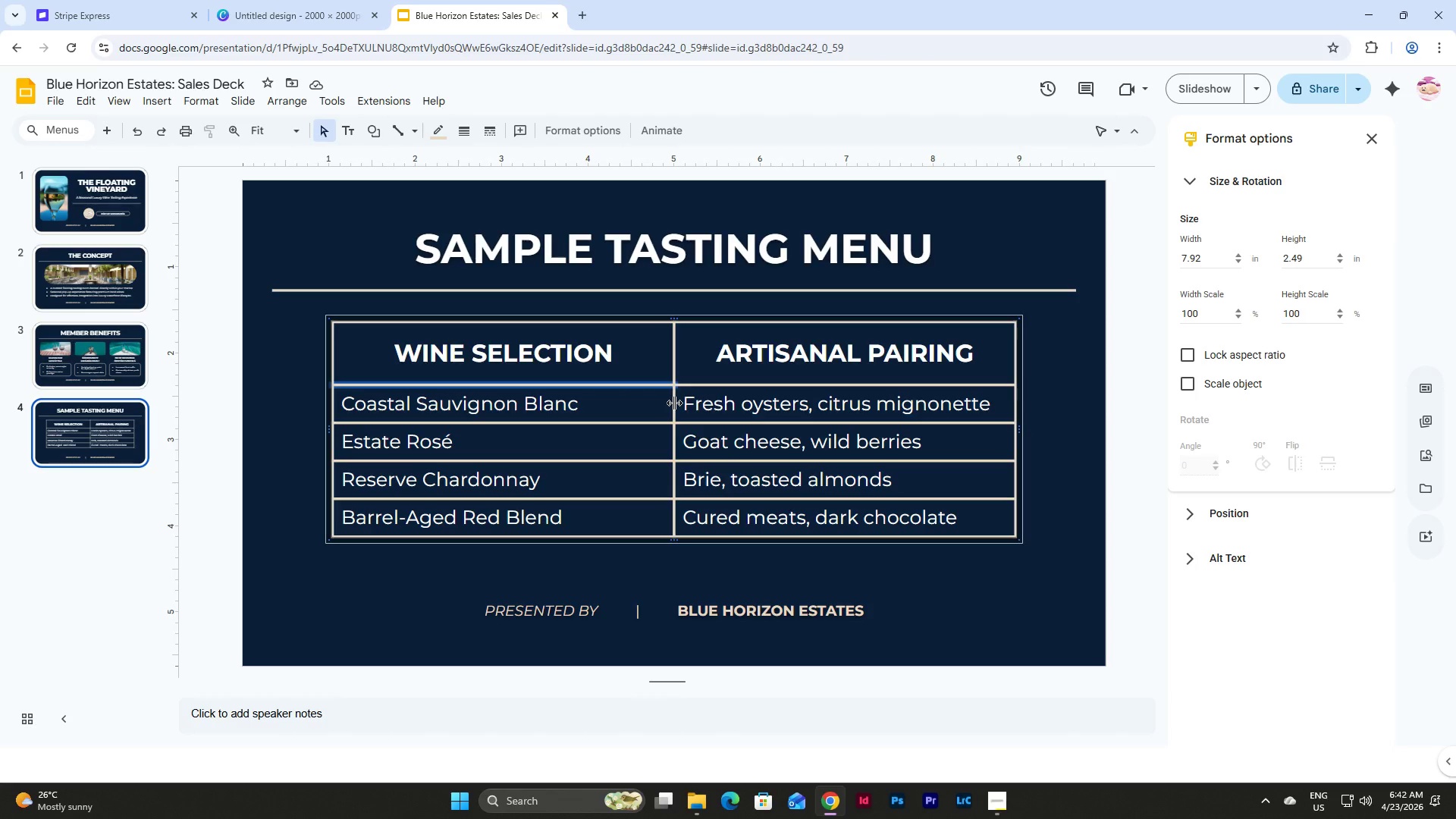 
left_click([674, 403])
 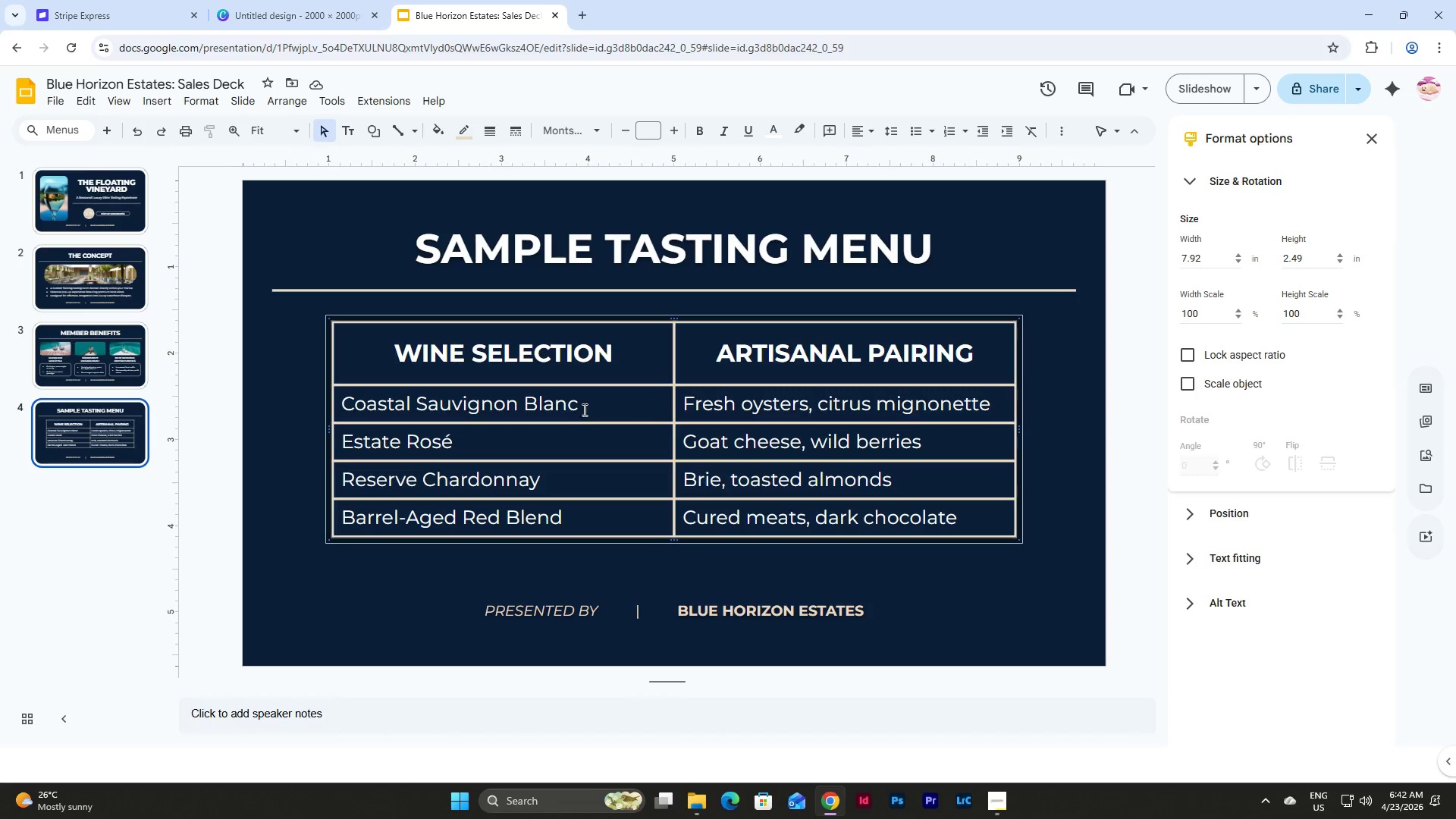 
left_click([560, 410])
 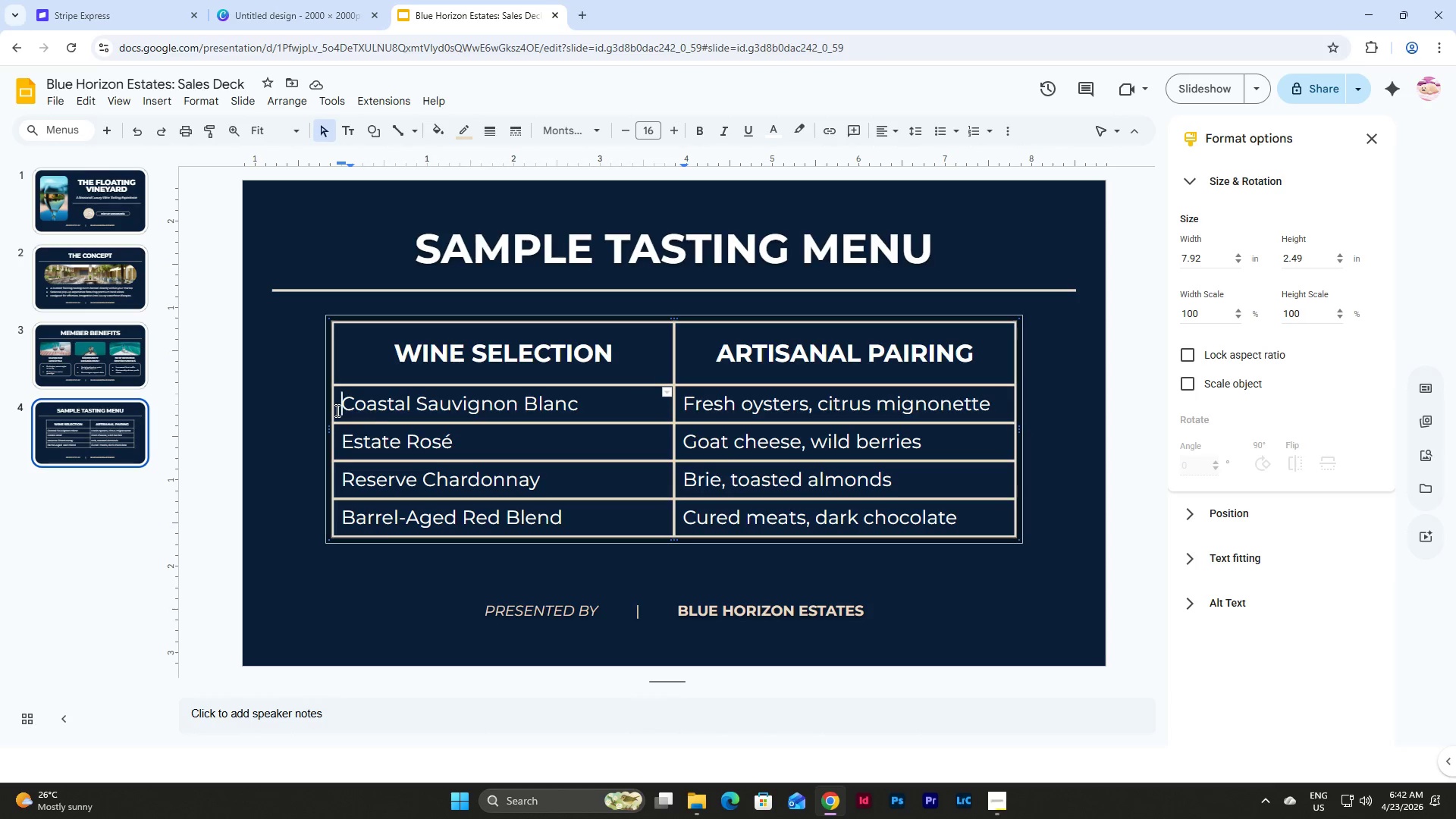 
double_click([413, 413])
 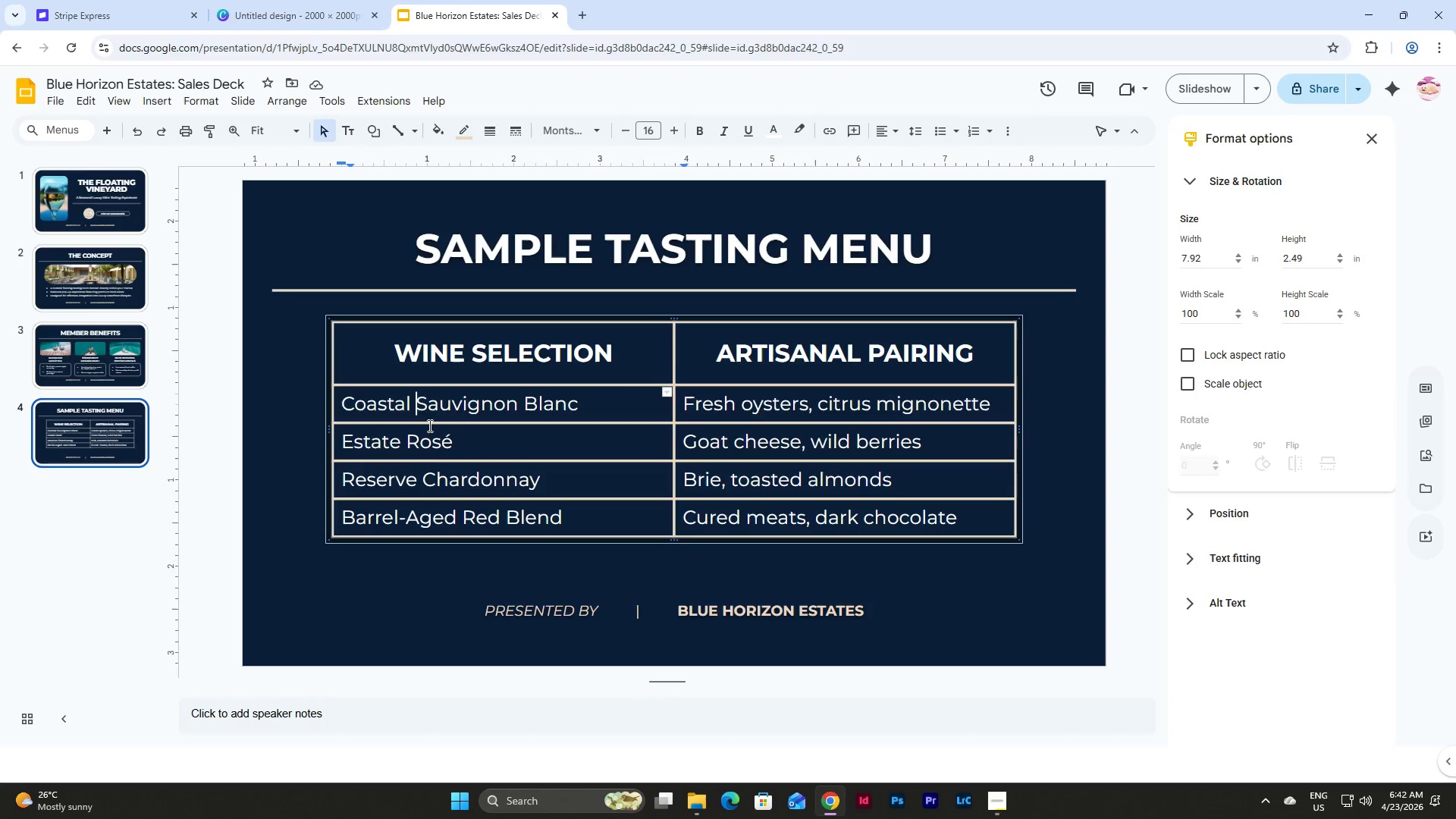 
triple_click([428, 425])
 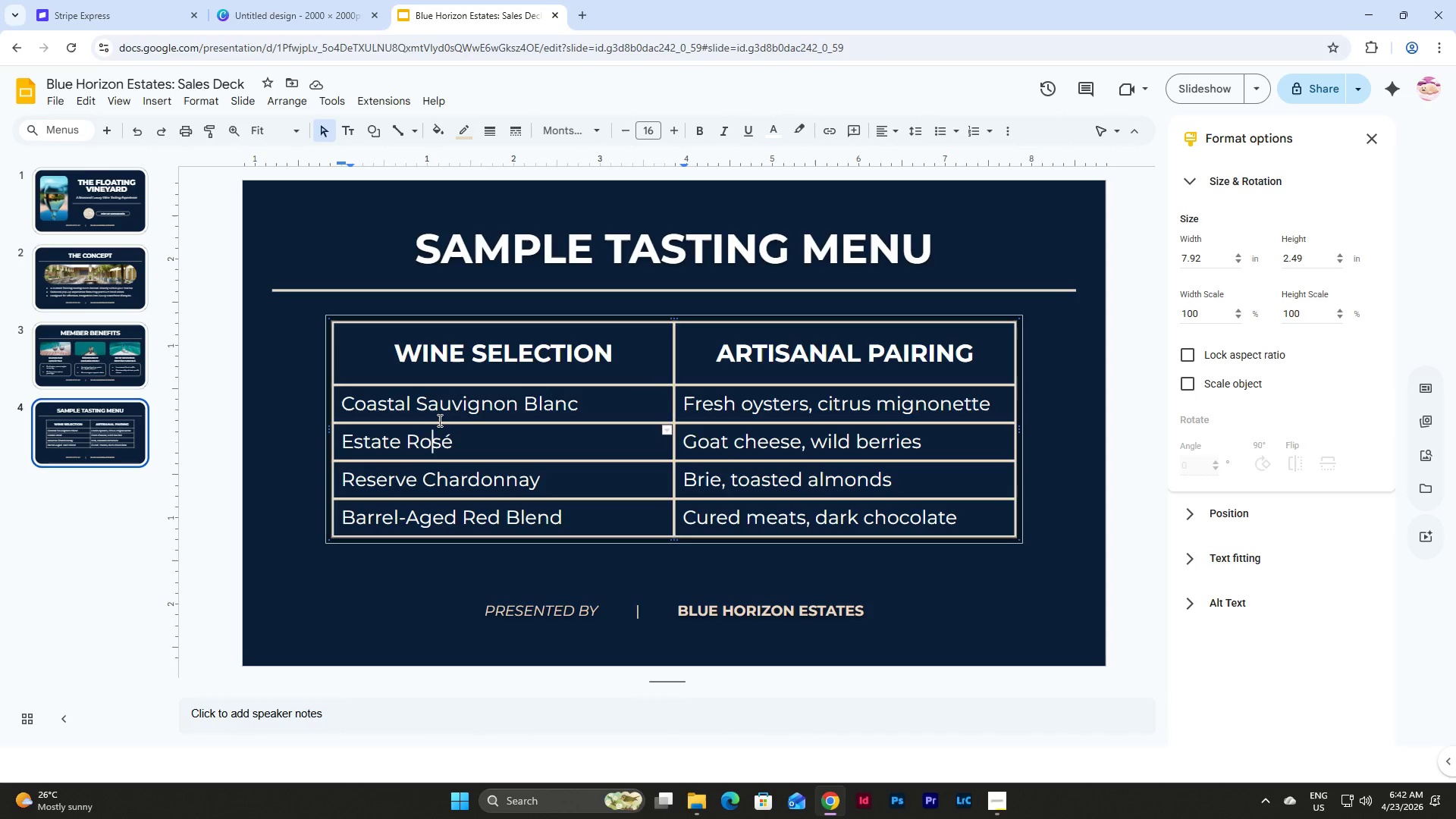 
triple_click([438, 420])
 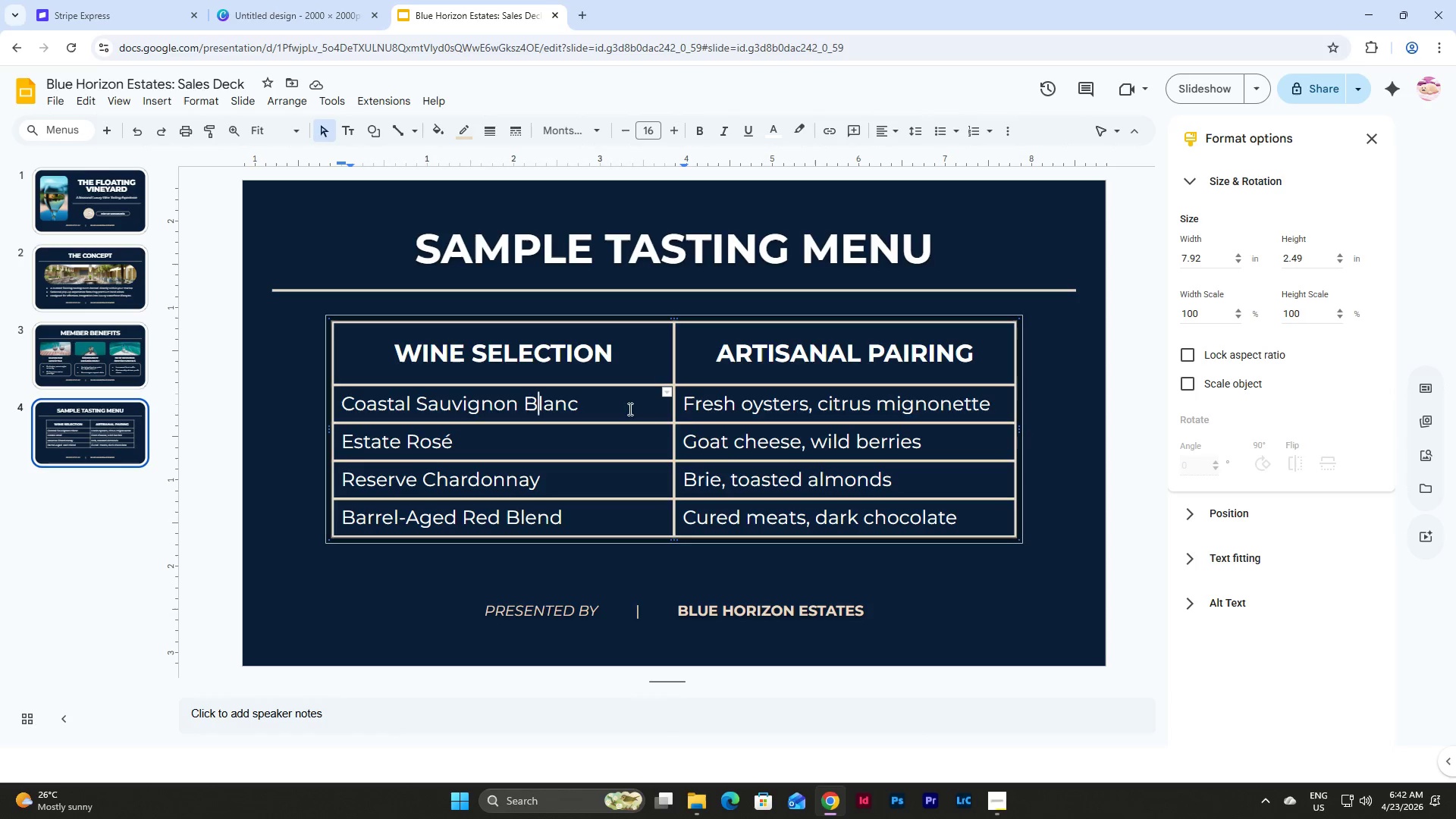 
triple_click([707, 412])
 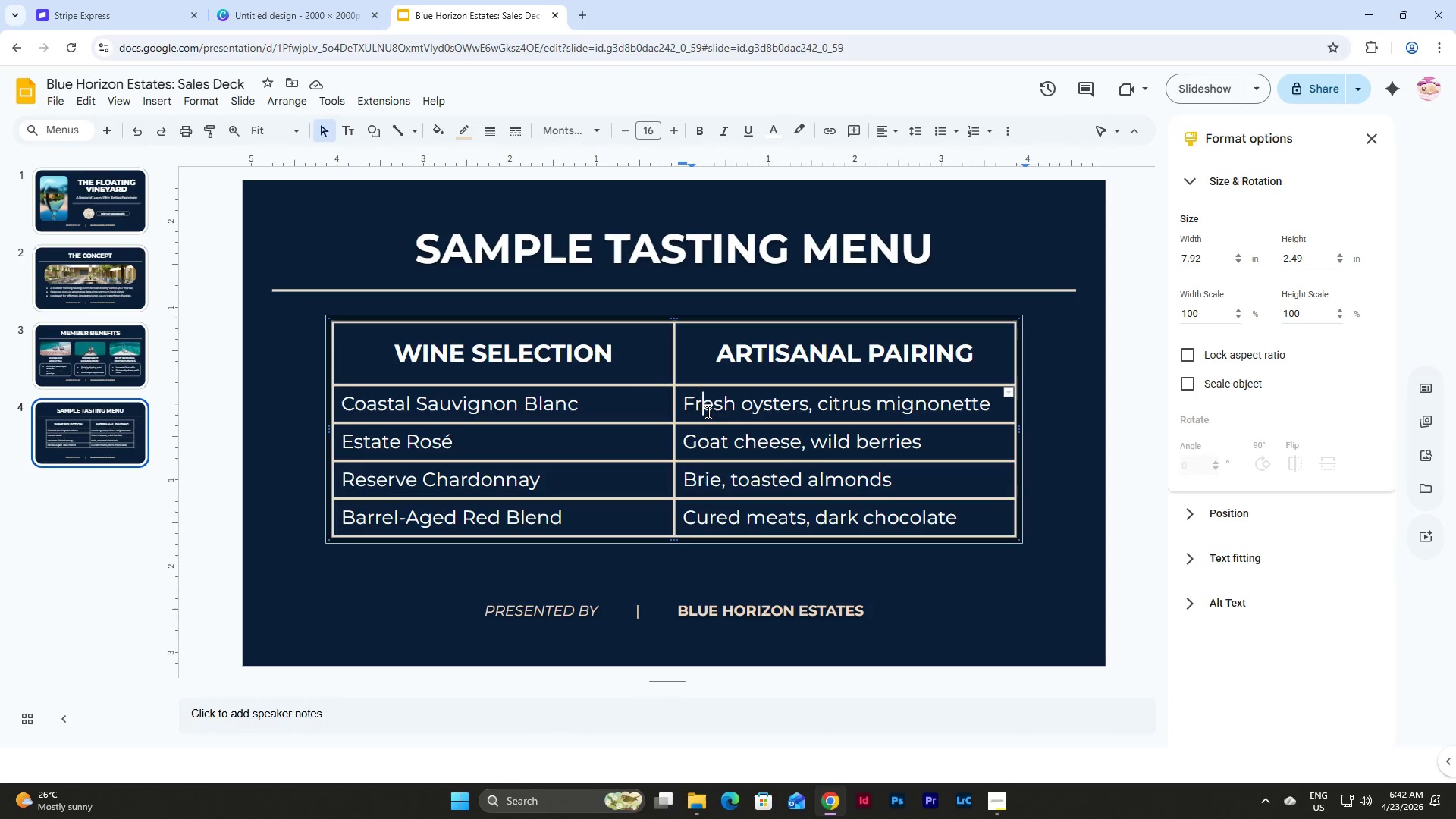 
triple_click([707, 412])
 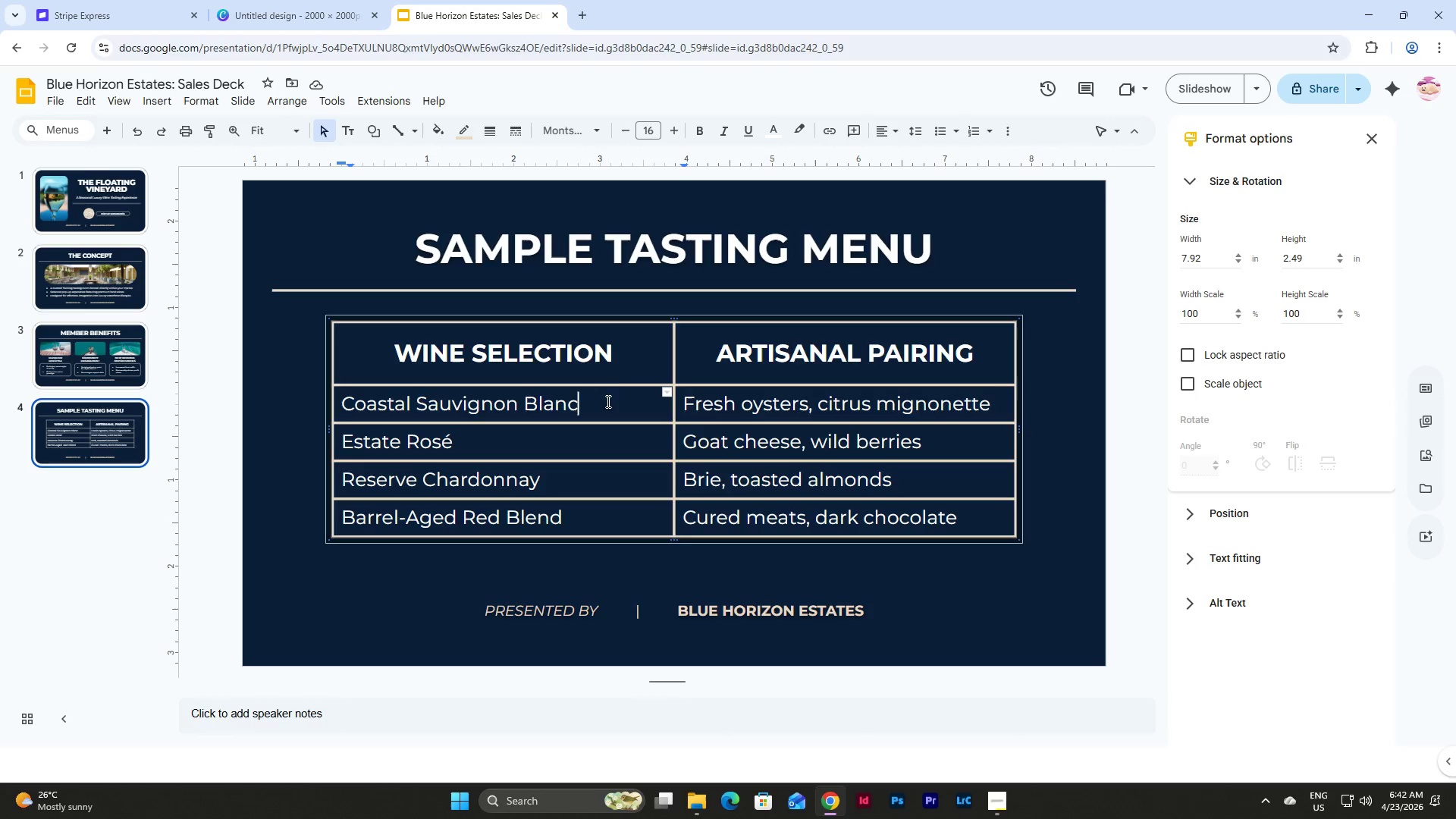 
double_click([622, 381])
 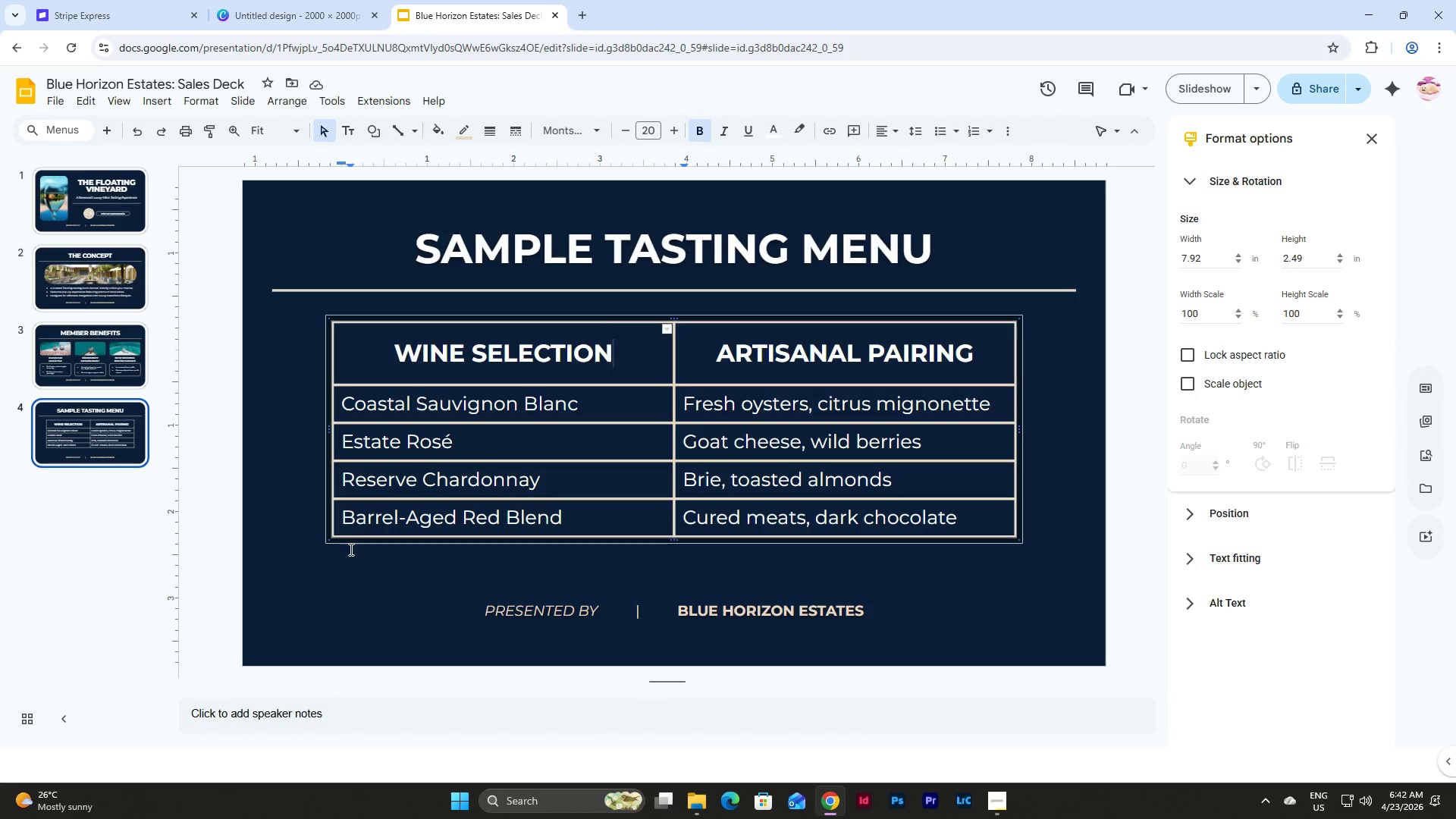 
left_click([284, 479])
 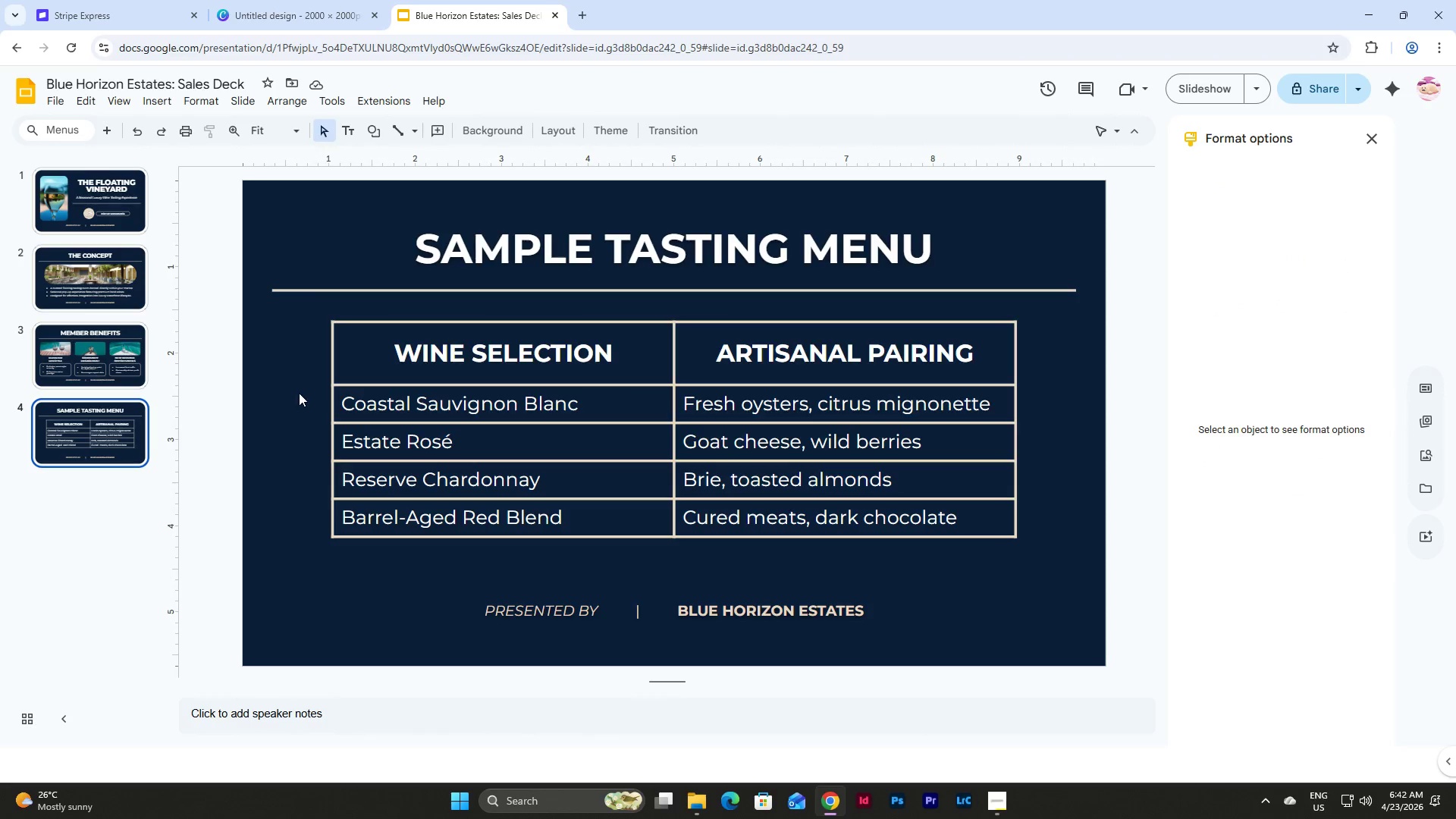 
left_click_drag(start_coordinate=[299, 393], to_coordinate=[399, 406])
 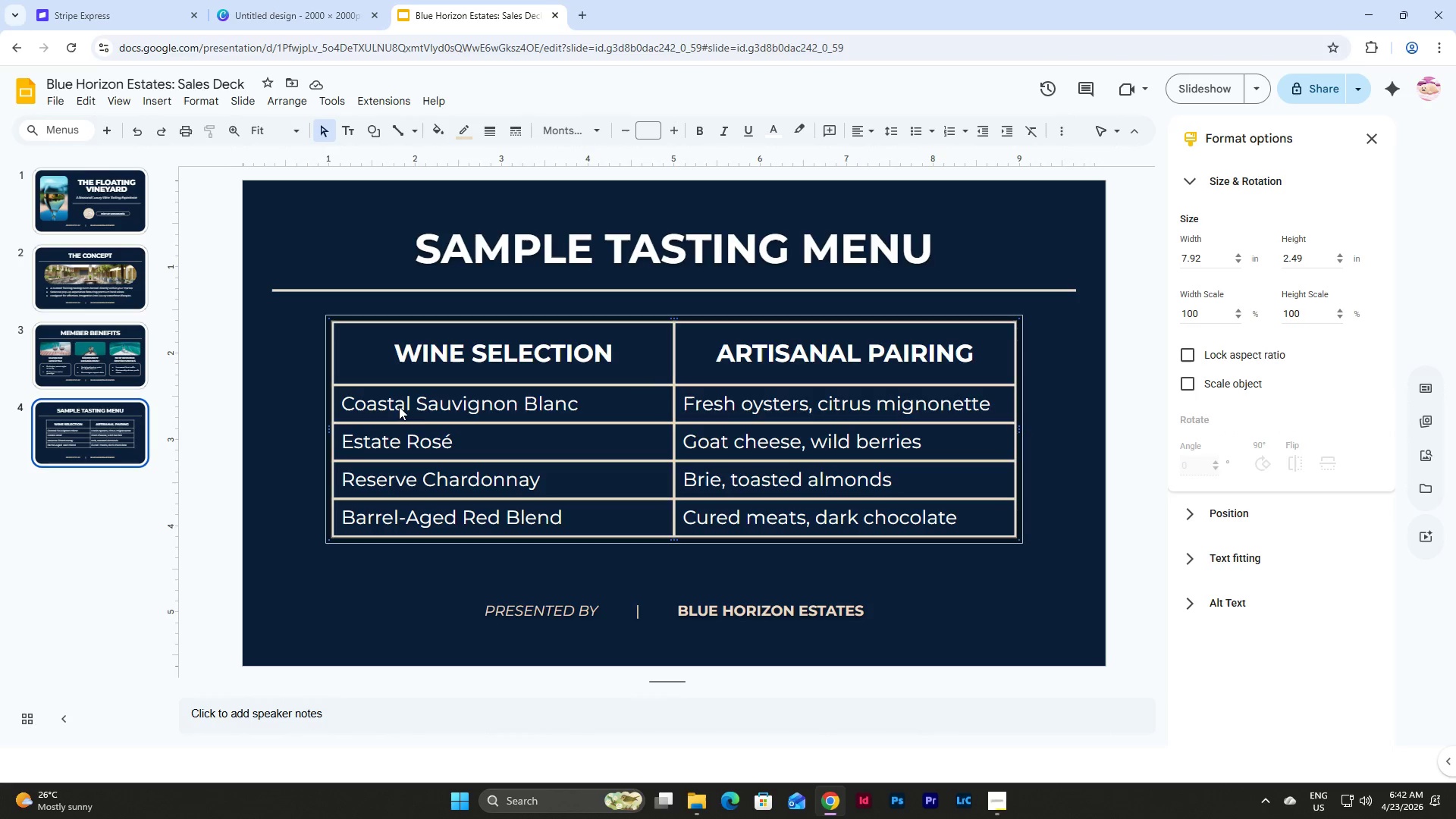 
left_click_drag(start_coordinate=[414, 406], to_coordinate=[421, 406])
 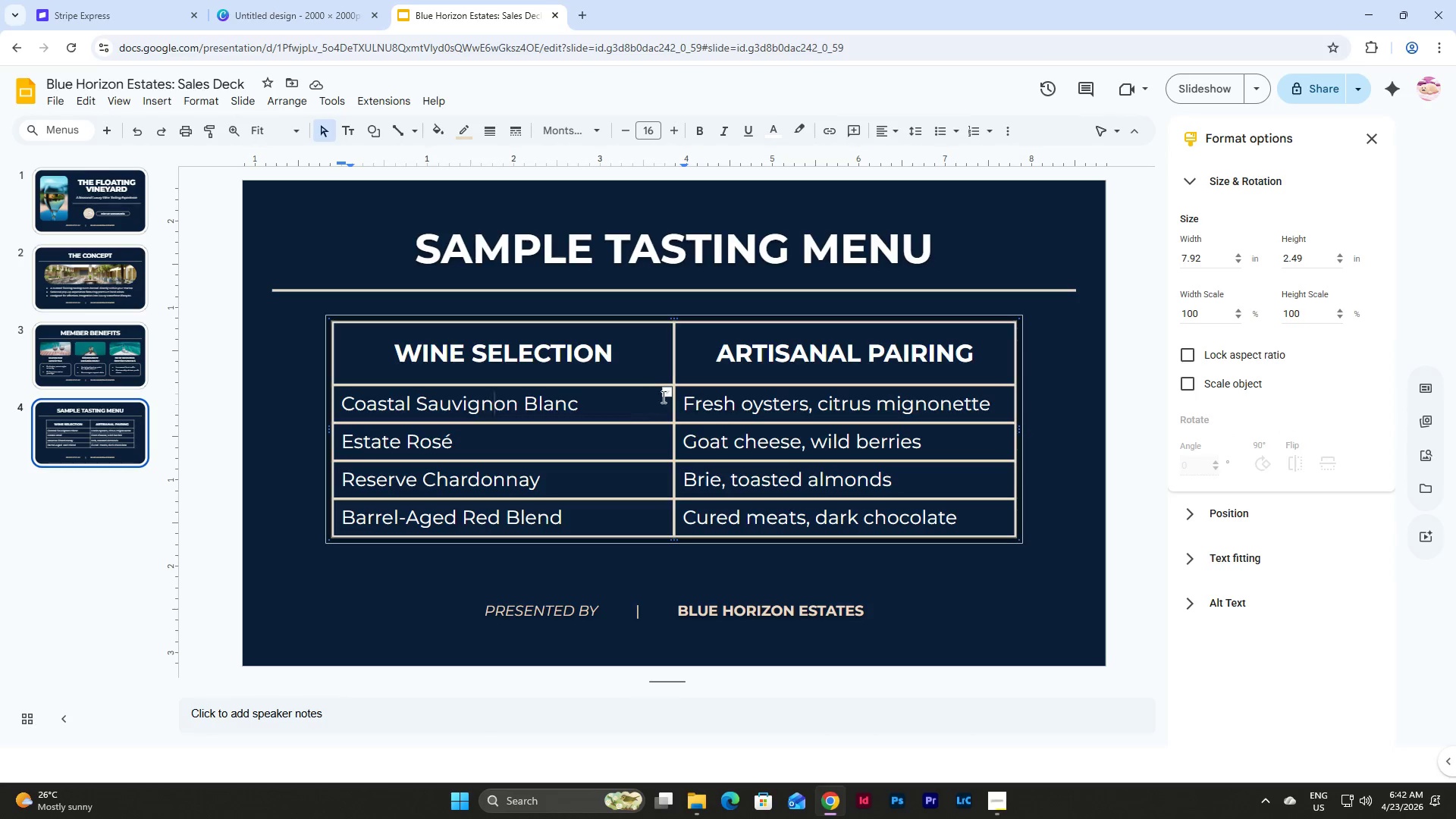 
left_click([665, 394])
 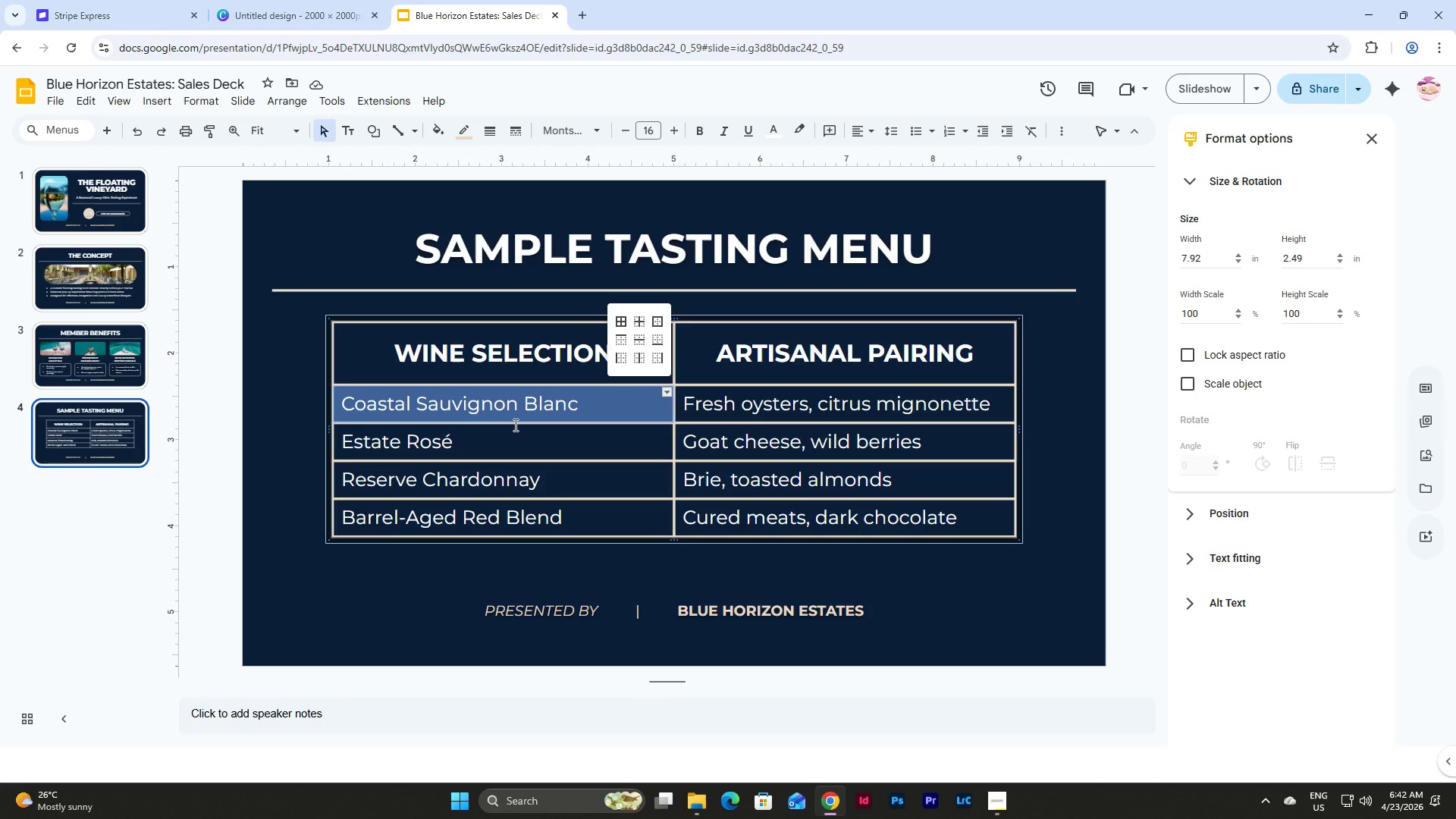 
wait(6.88)
 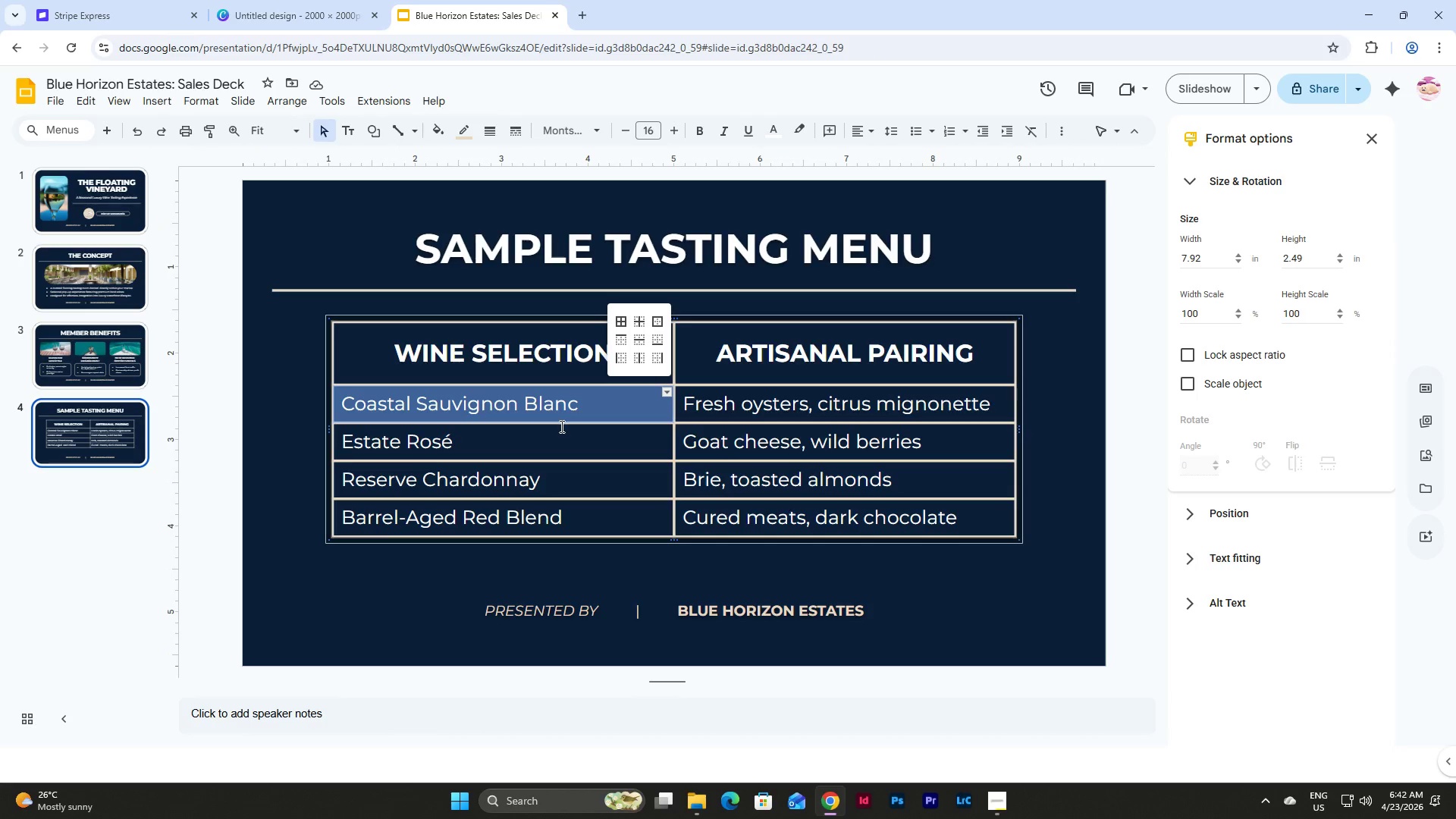 
left_click_drag(start_coordinate=[509, 438], to_coordinate=[510, 447])
 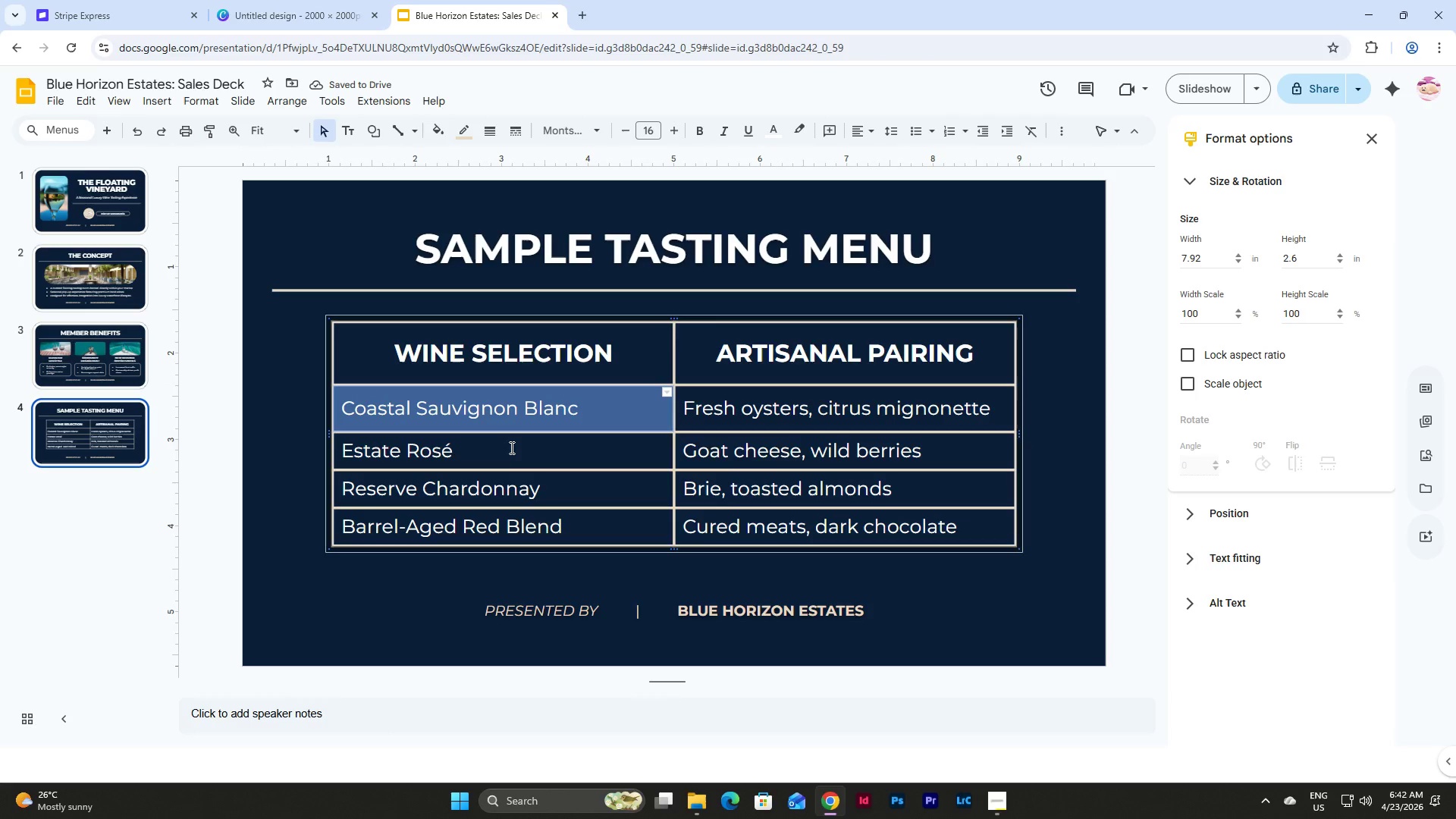 
left_click([510, 447])
 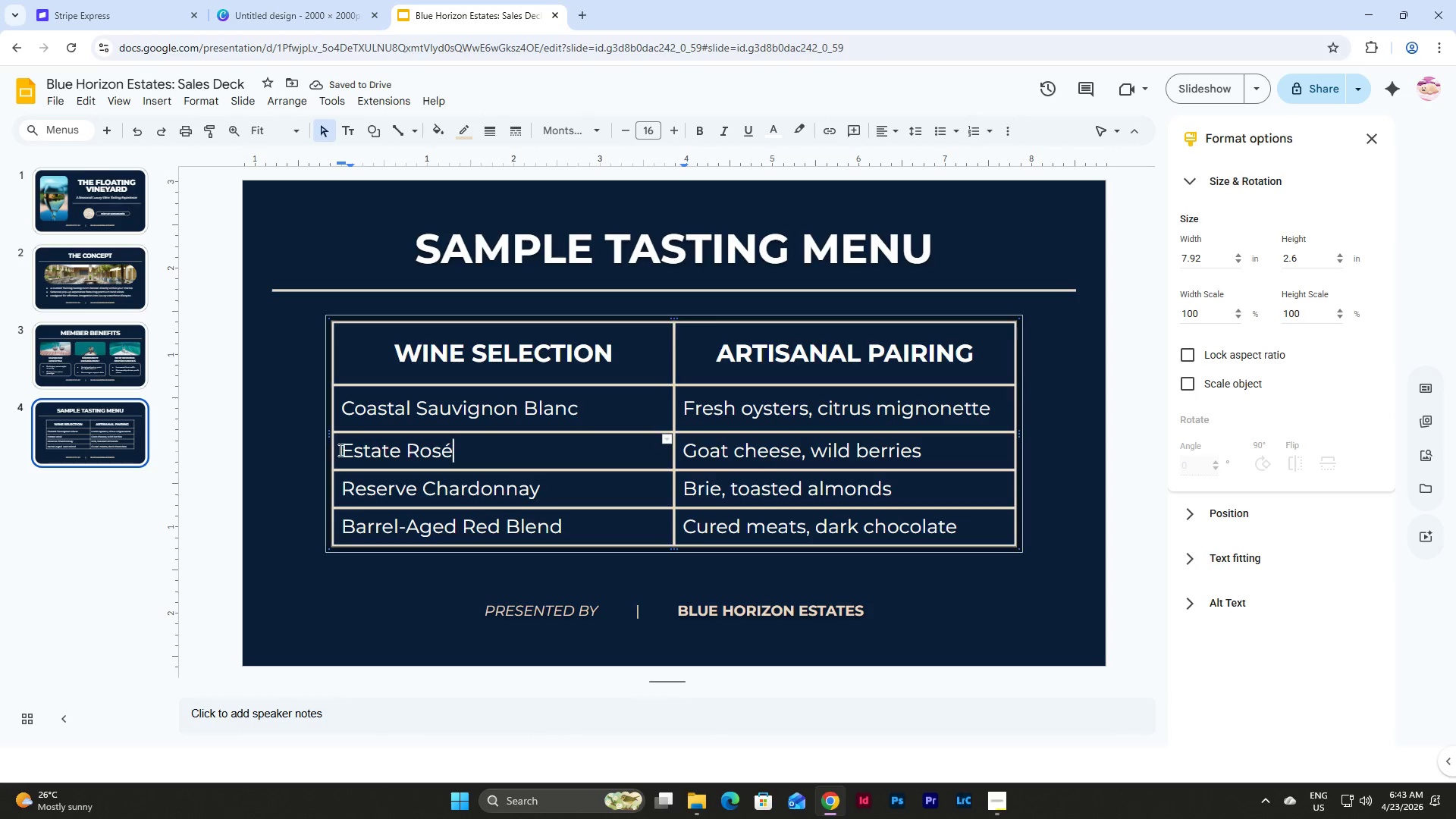 
left_click_drag(start_coordinate=[342, 450], to_coordinate=[920, 450])
 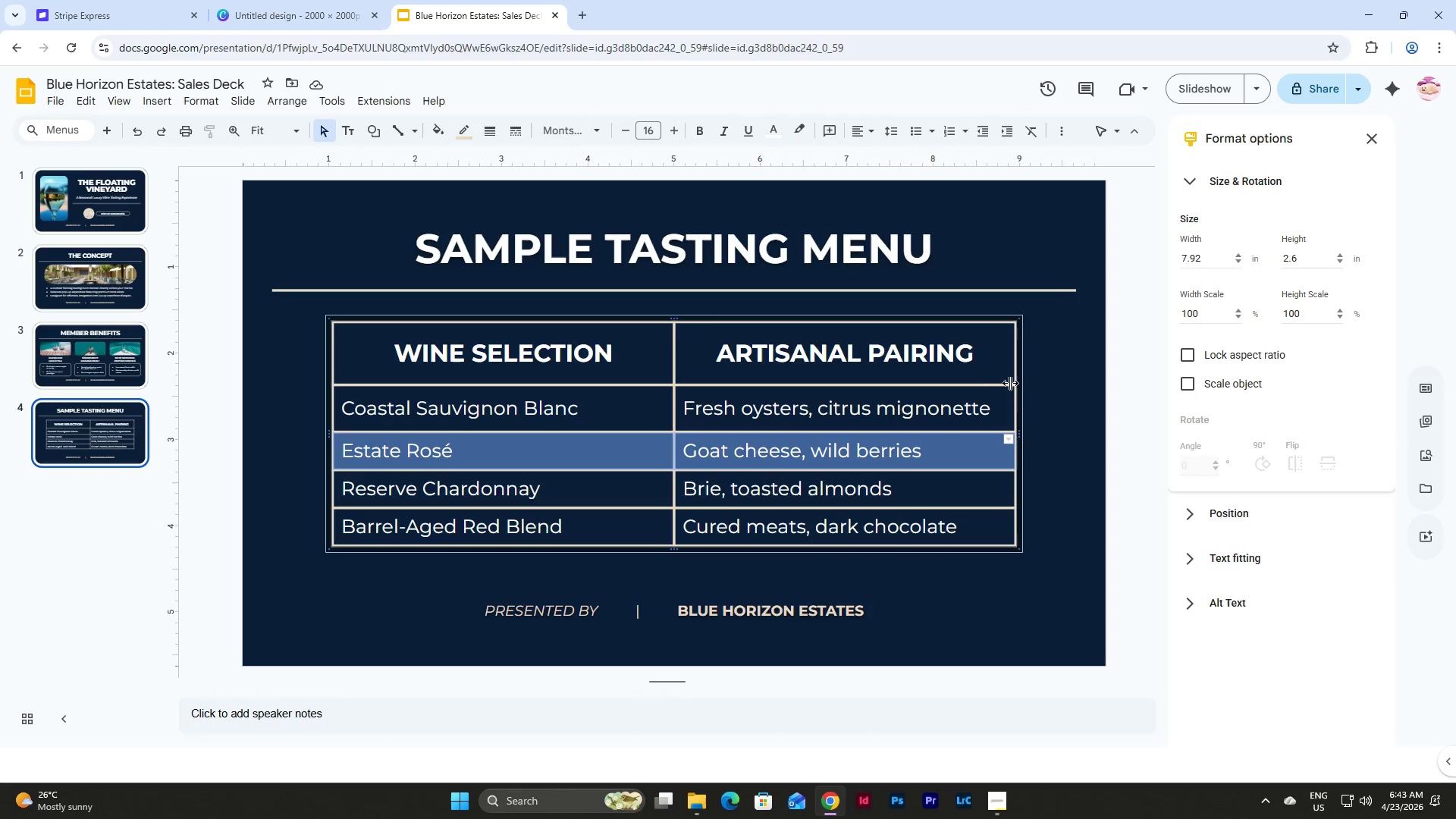 
left_click([946, 406])
 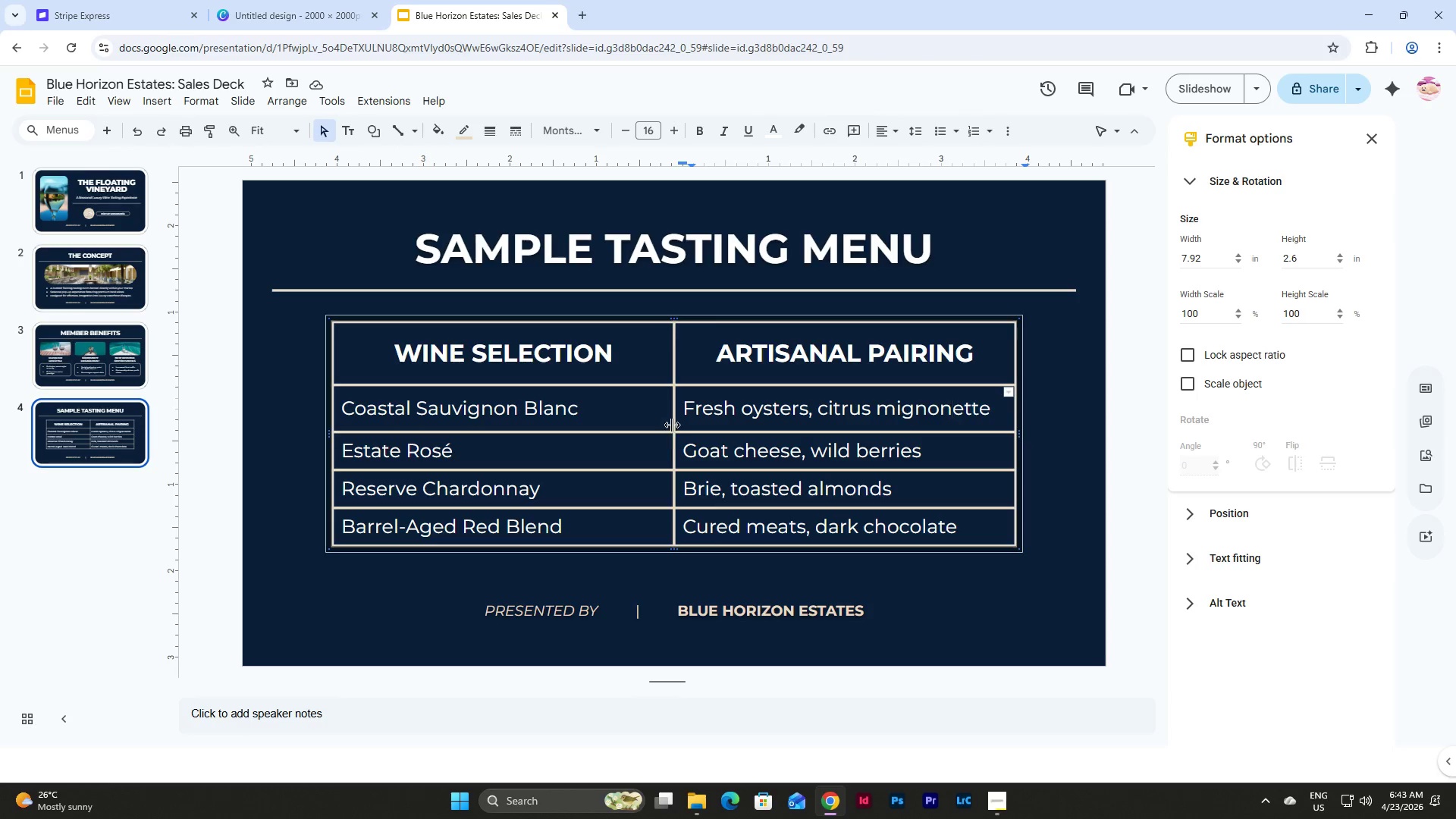 
left_click([667, 435])
 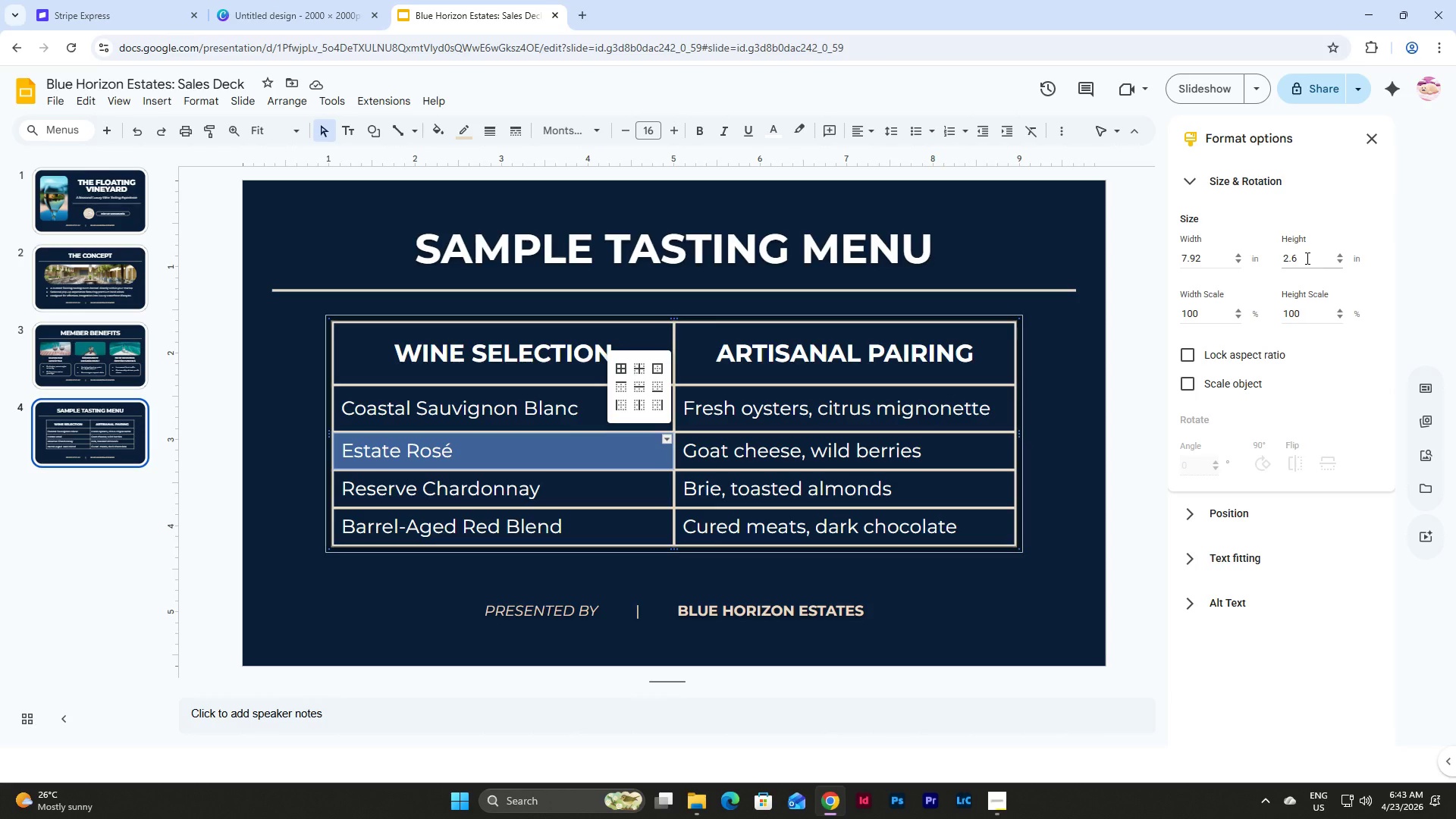 
wait(5.66)
 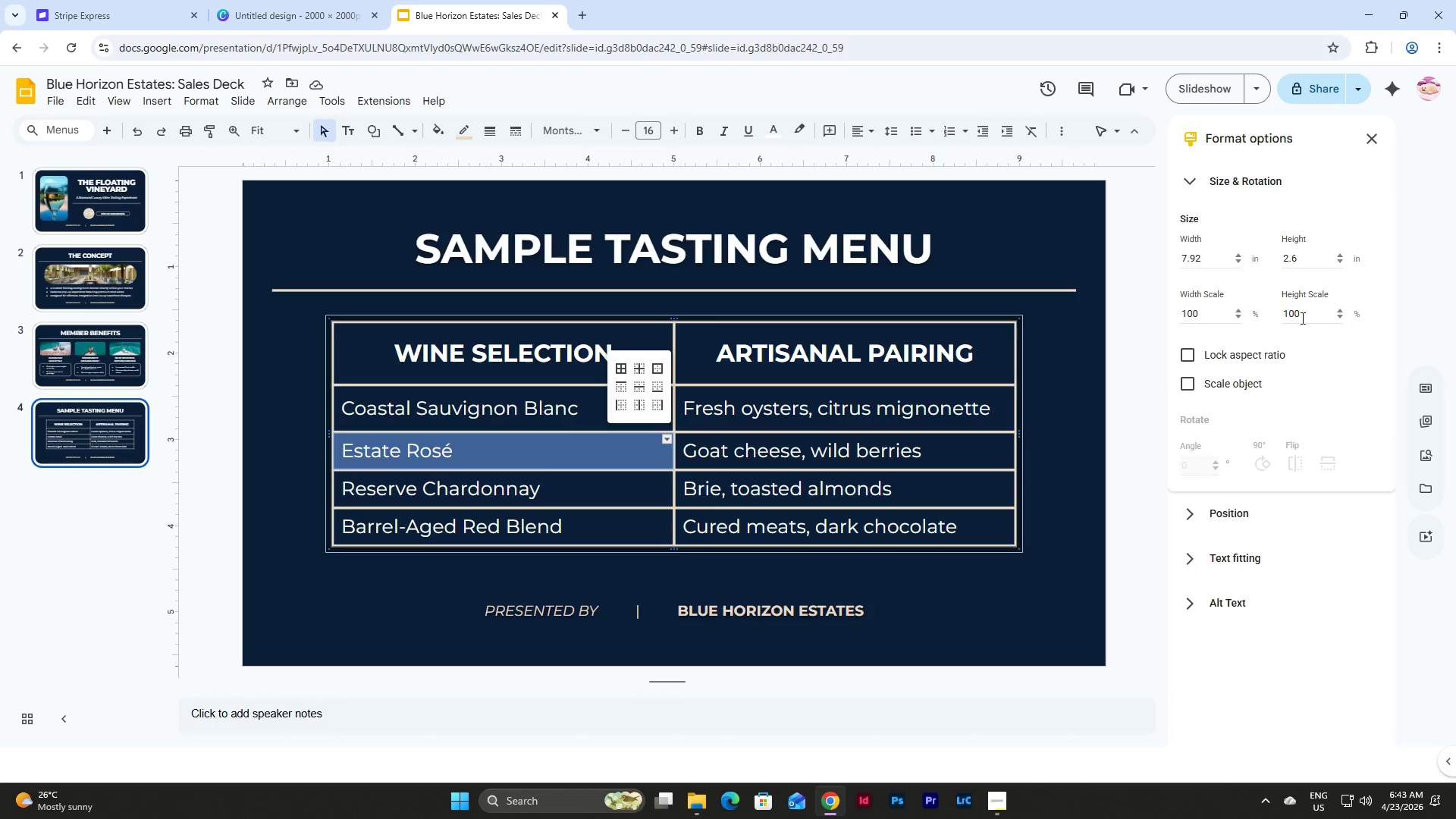 
left_click_drag(start_coordinate=[1306, 258], to_coordinate=[1279, 258])
 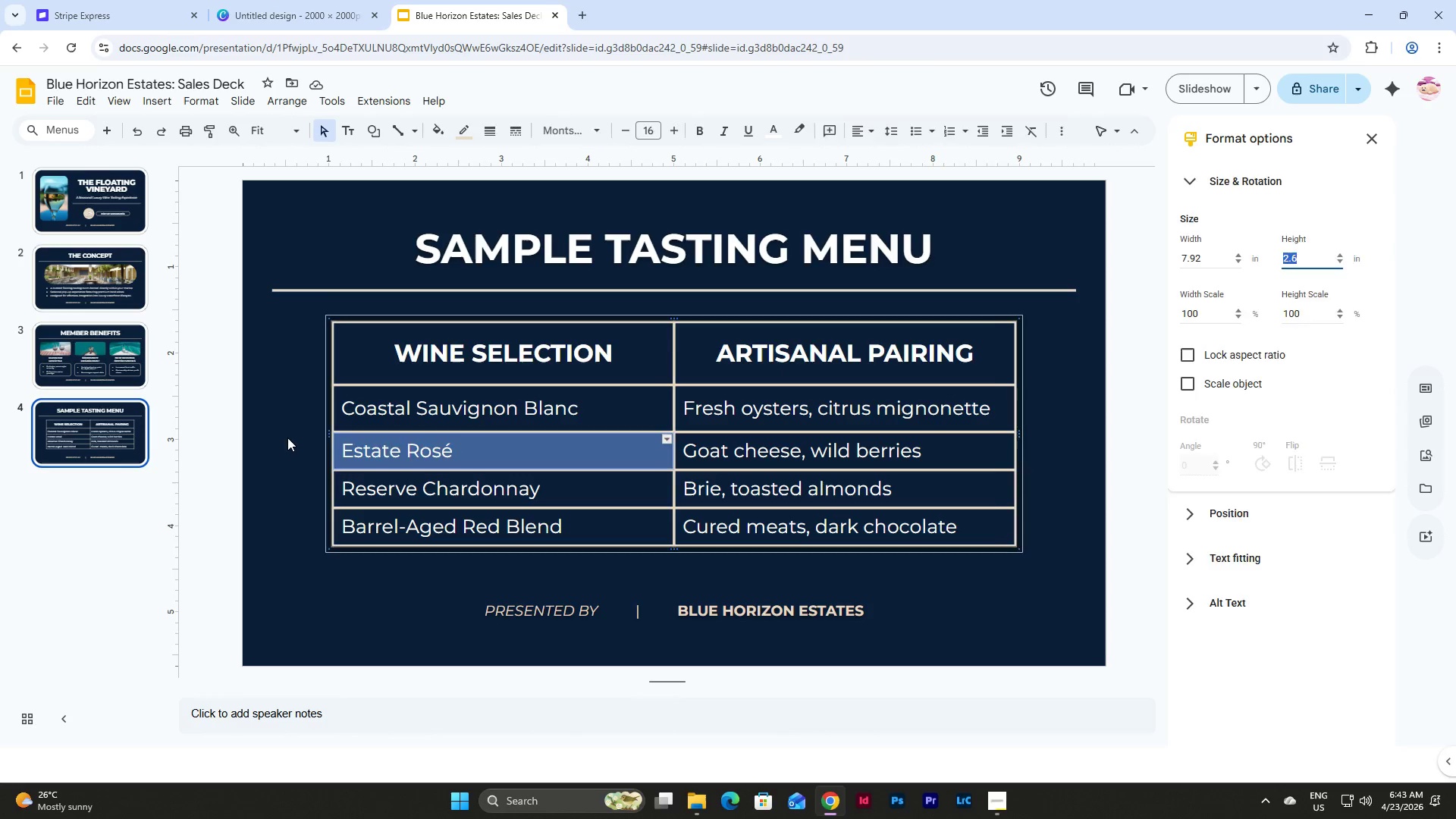 
double_click([573, 415])
 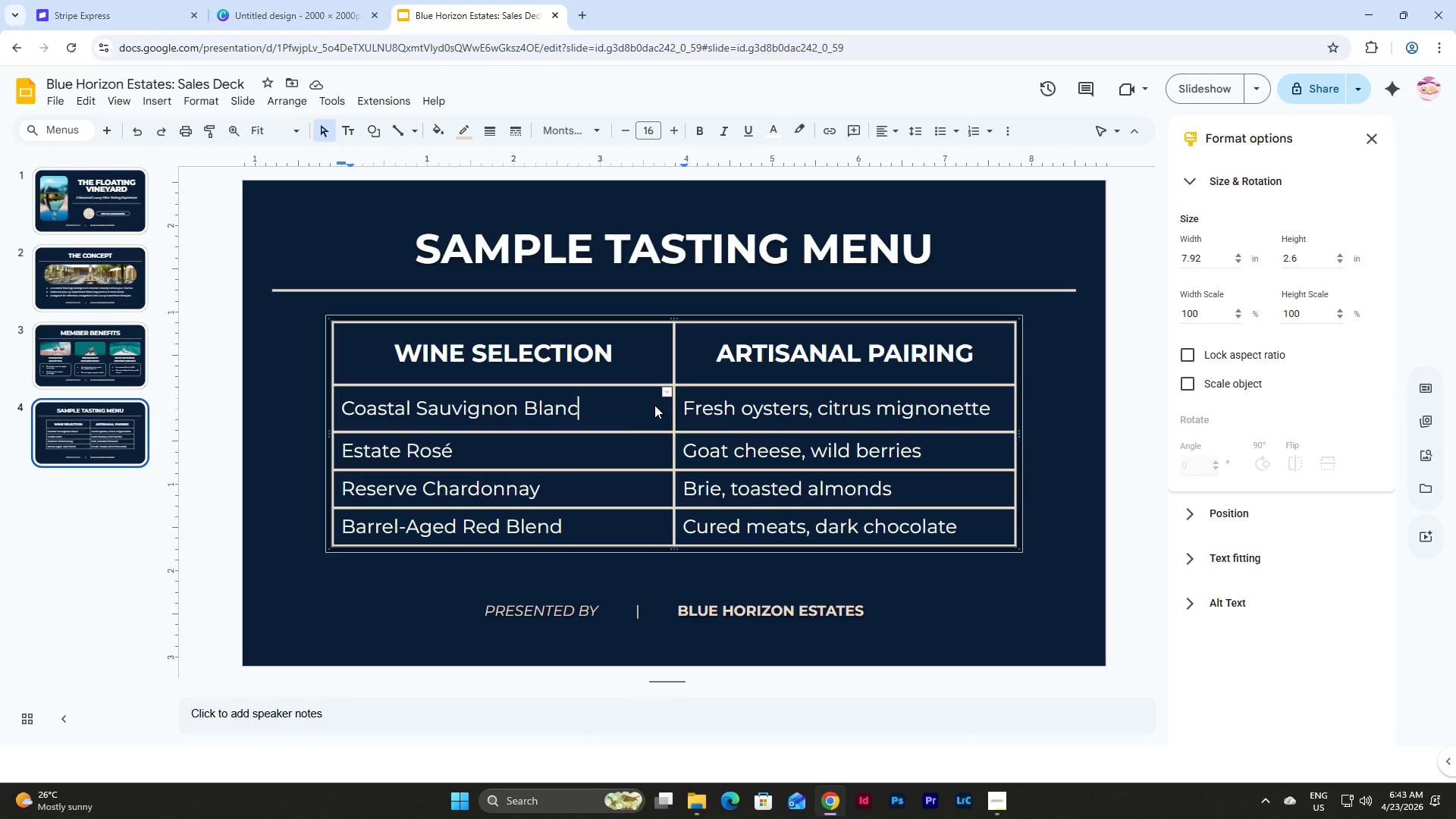 
left_click([803, 406])
 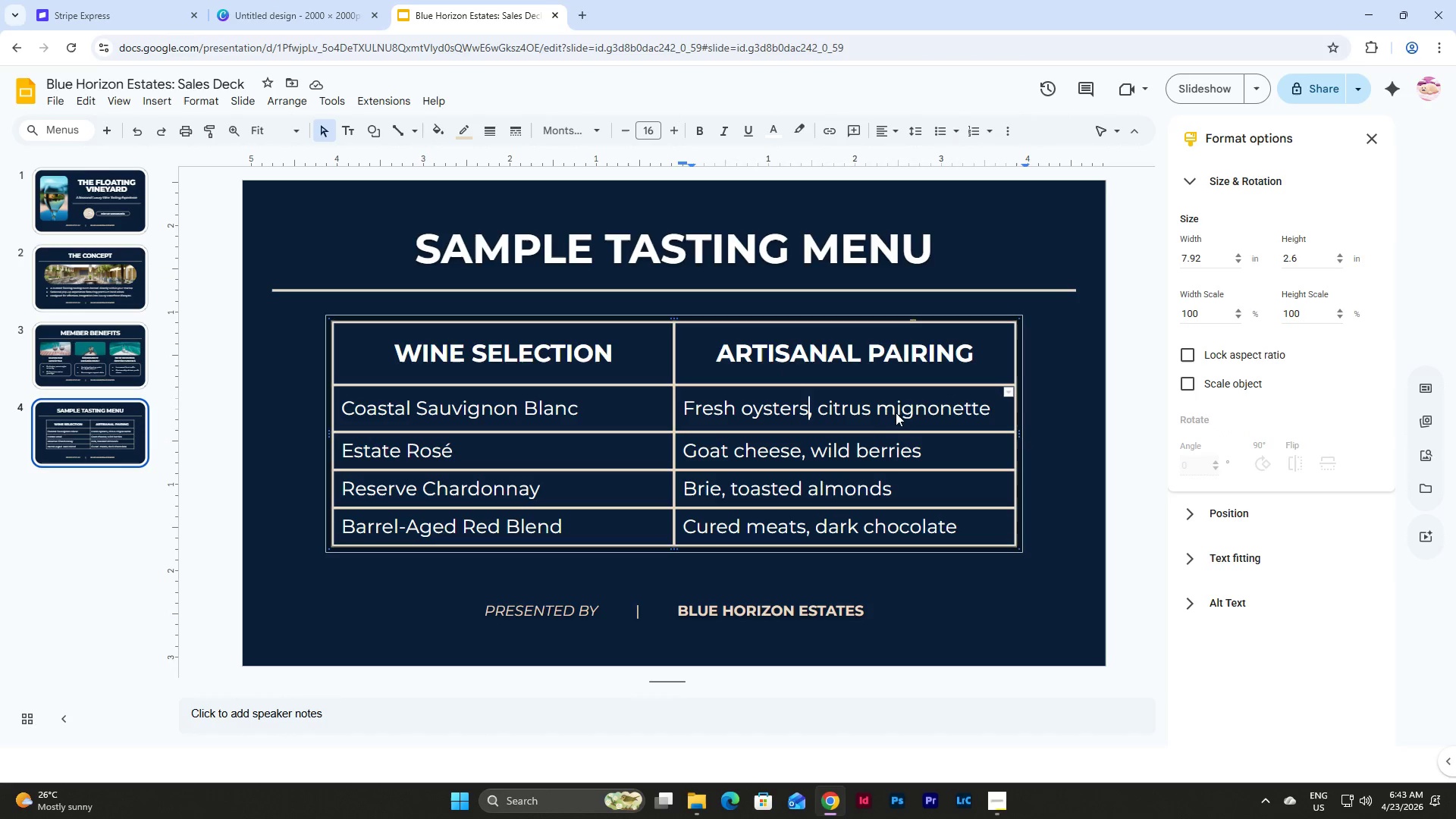 
left_click_drag(start_coordinate=[905, 412], to_coordinate=[481, 410])
 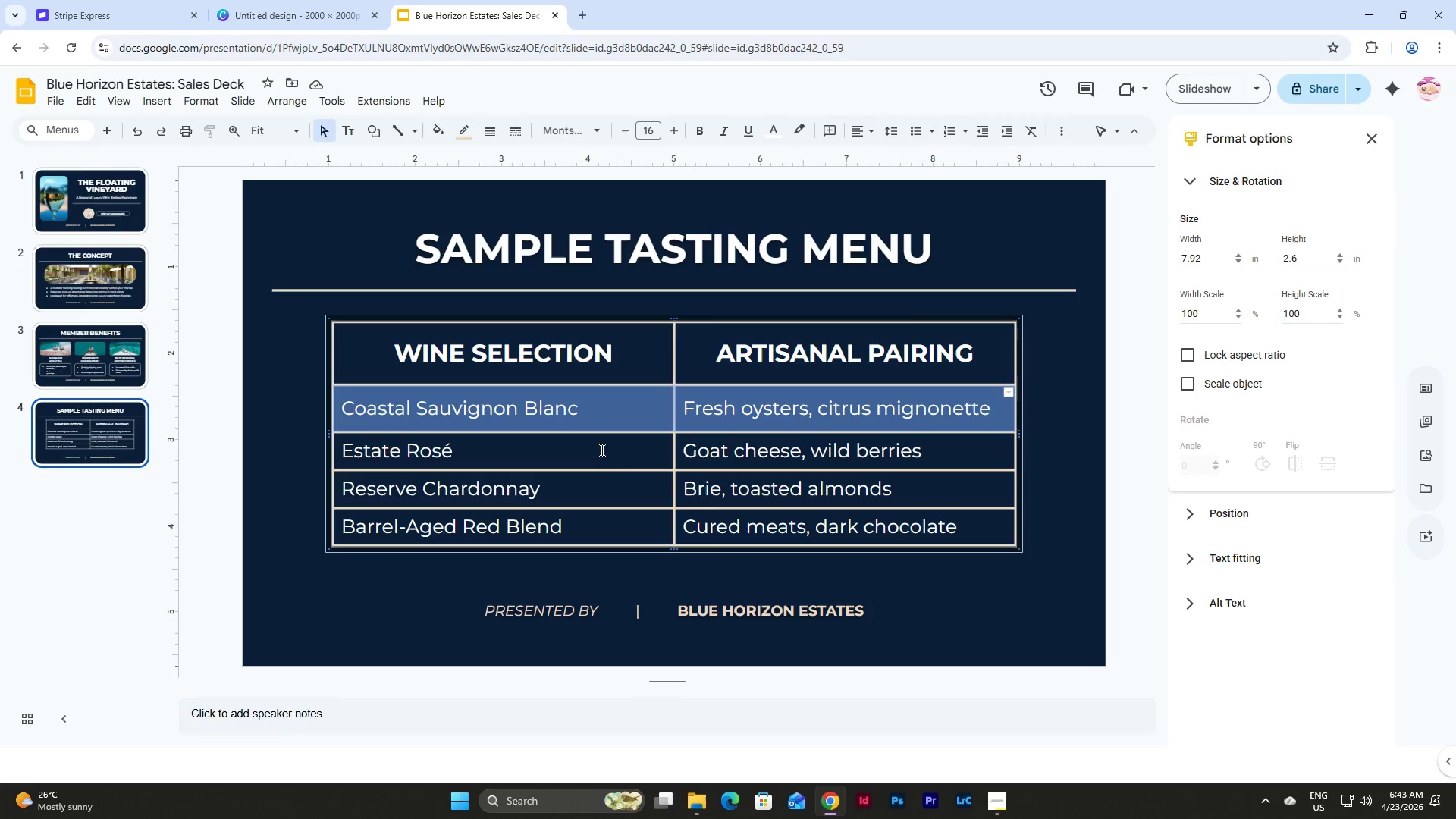 
left_click([618, 457])
 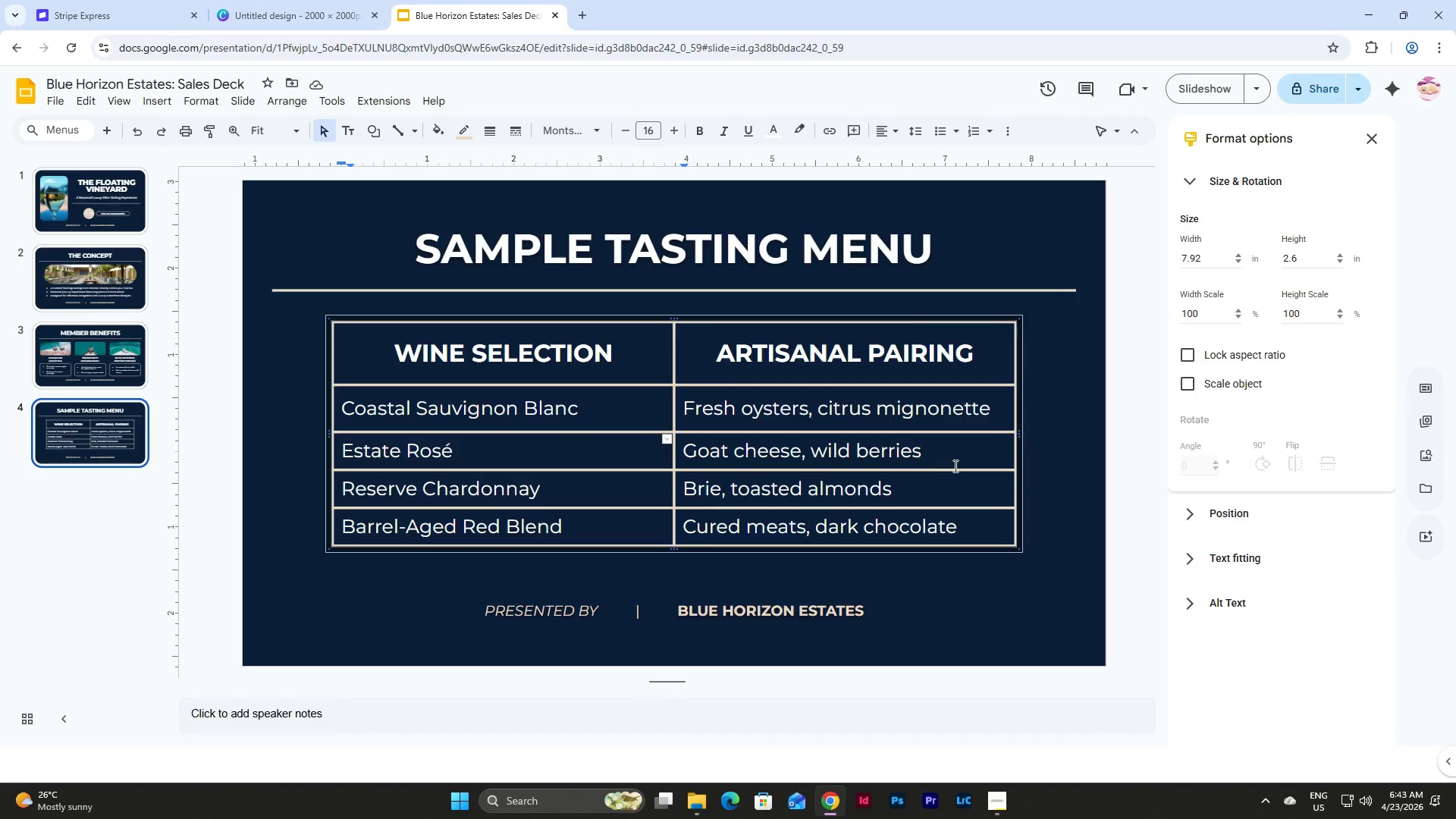 
left_click_drag(start_coordinate=[978, 456], to_coordinate=[359, 438])
 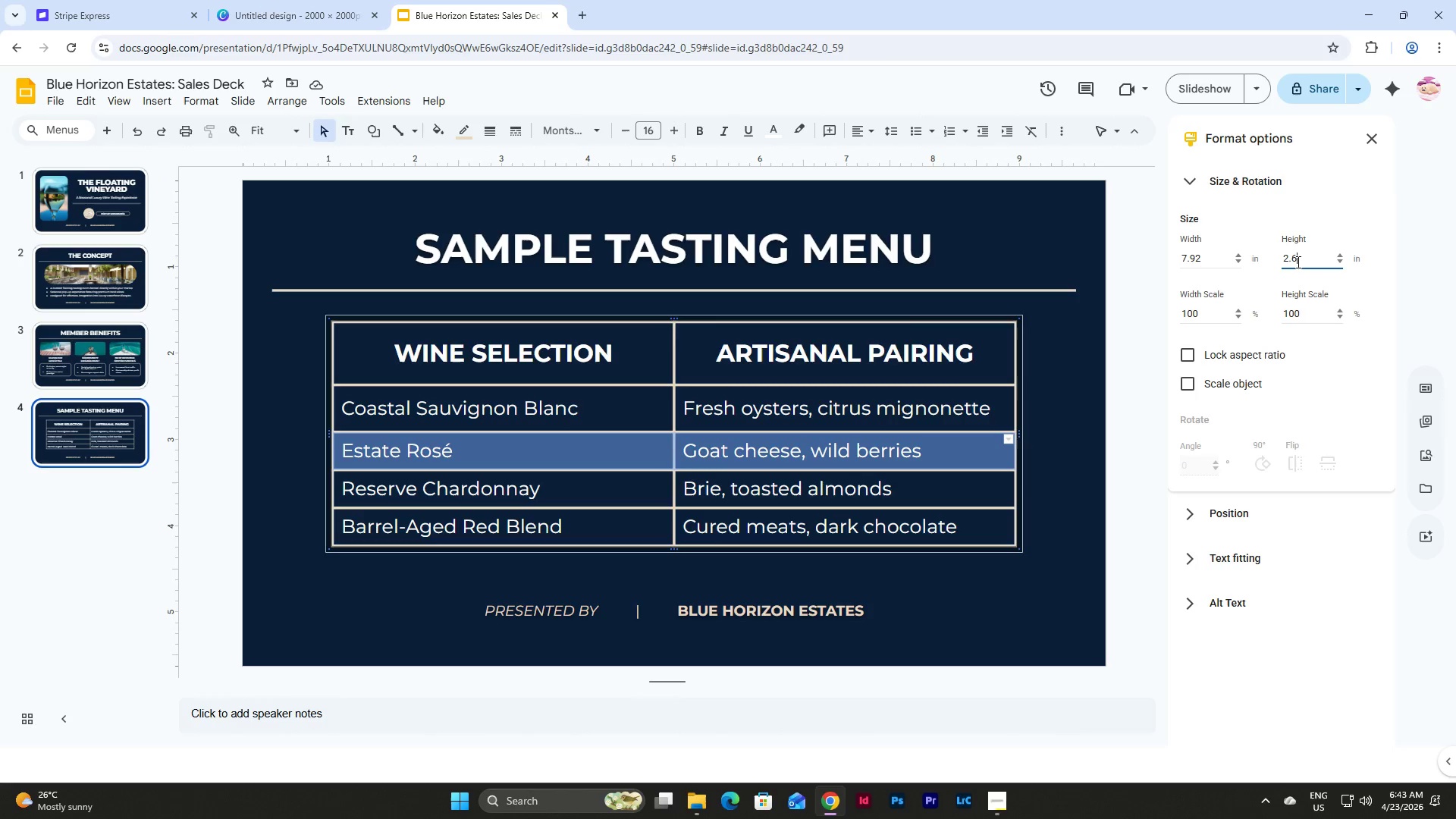 
key(NumpadEnter)
 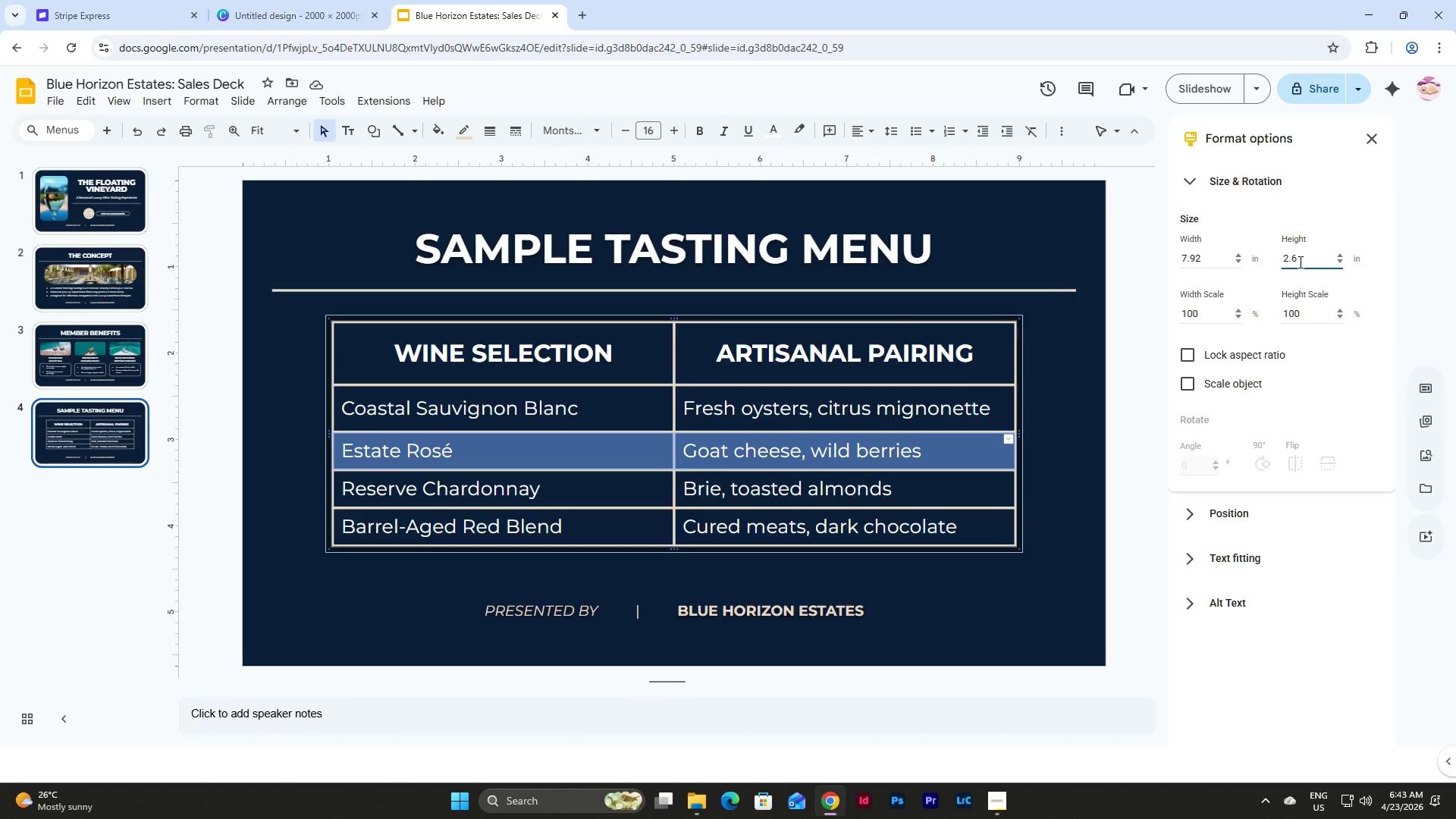 
left_click([1299, 262])
 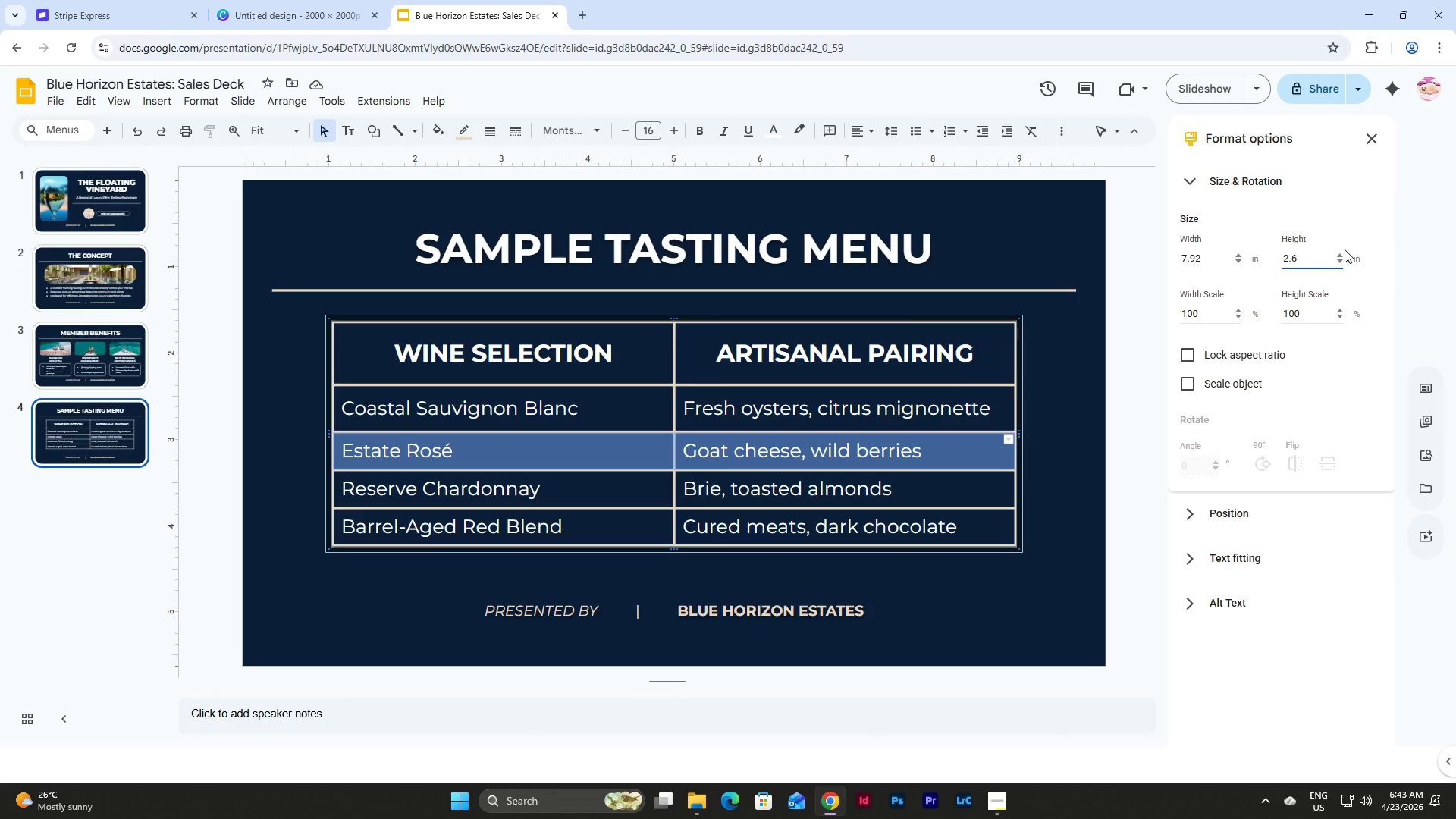 
left_click([1343, 256])
 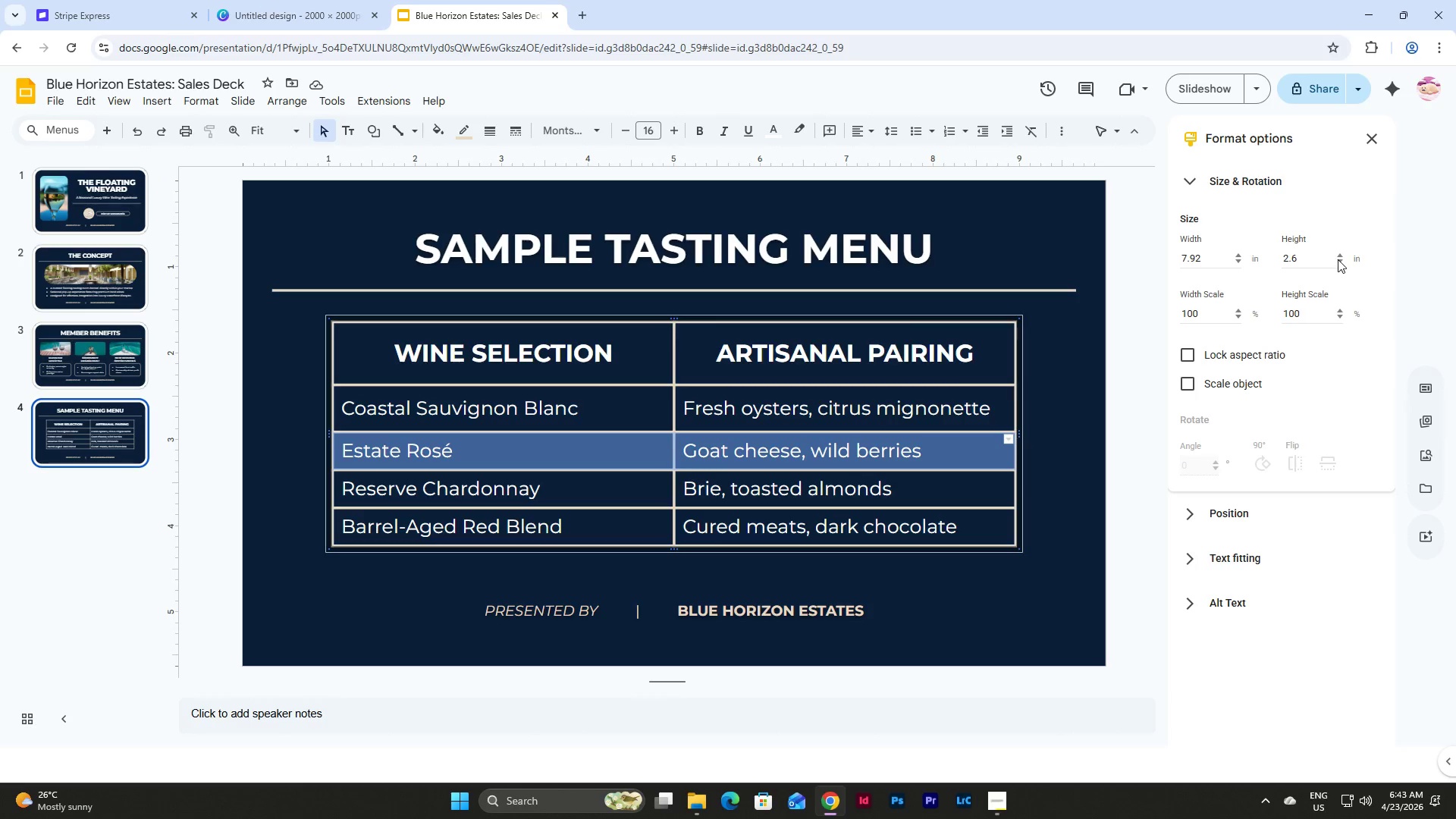 
left_click([1338, 255])
 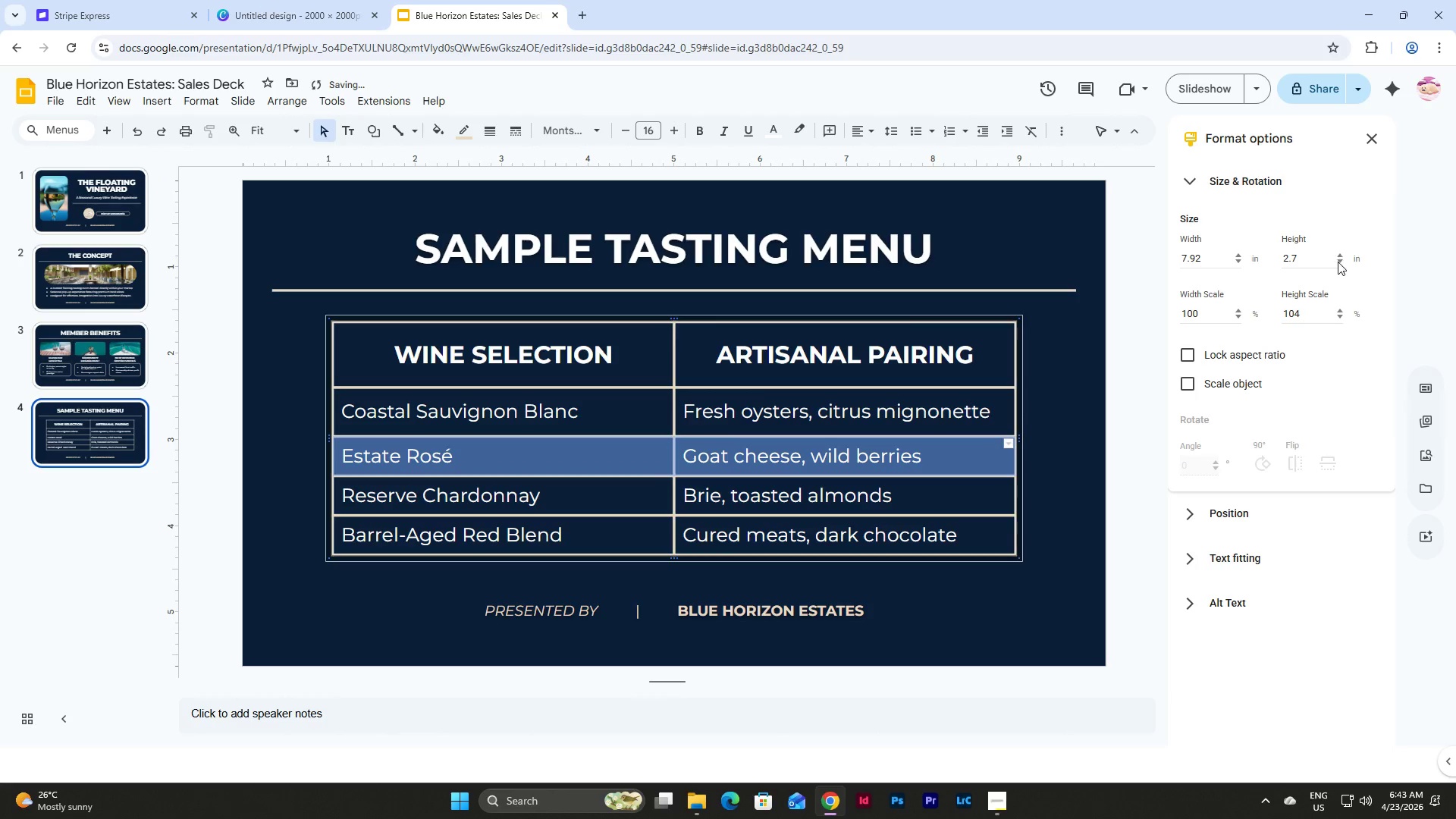 
left_click([1338, 262])
 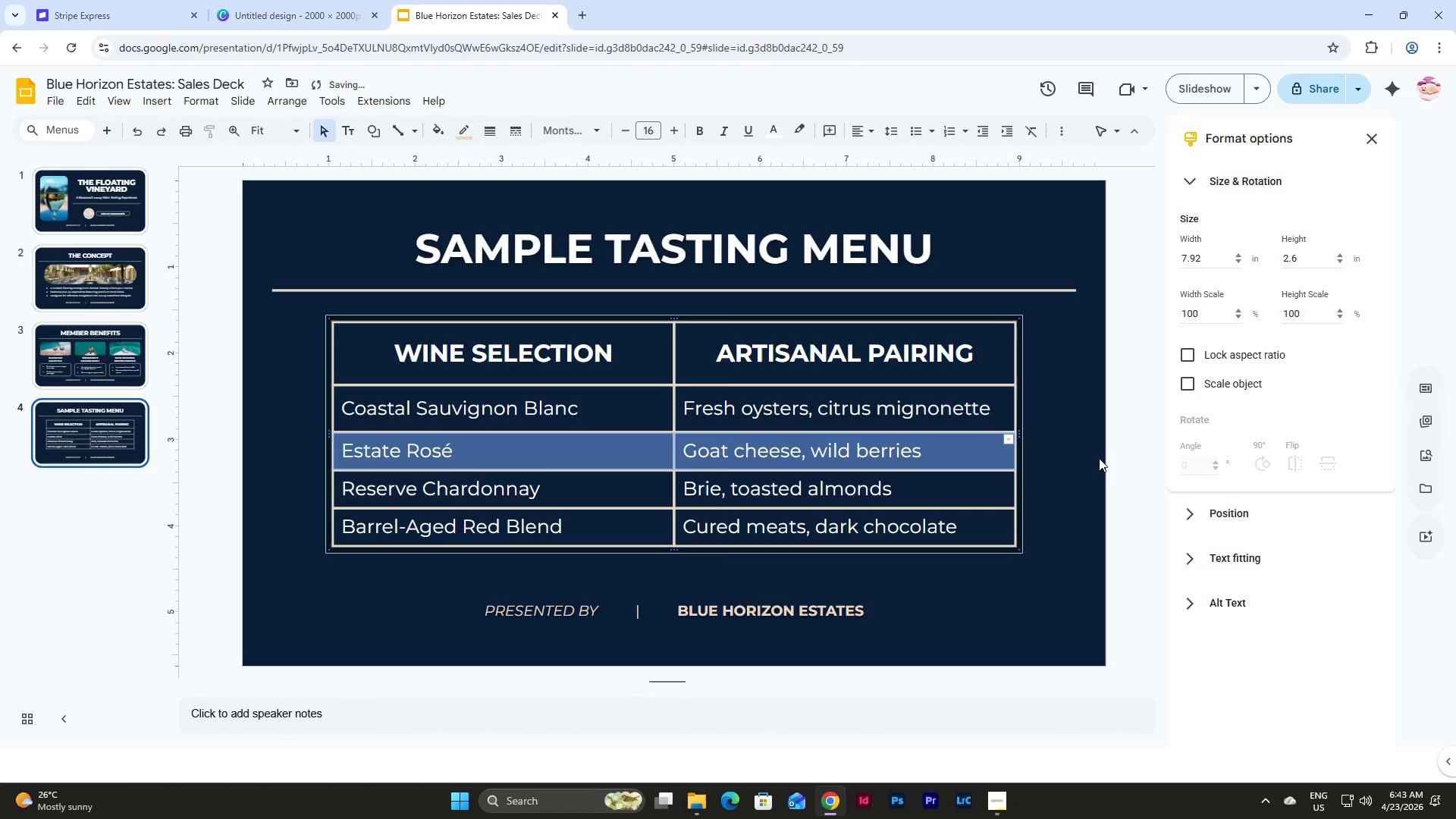 
left_click([1065, 448])
 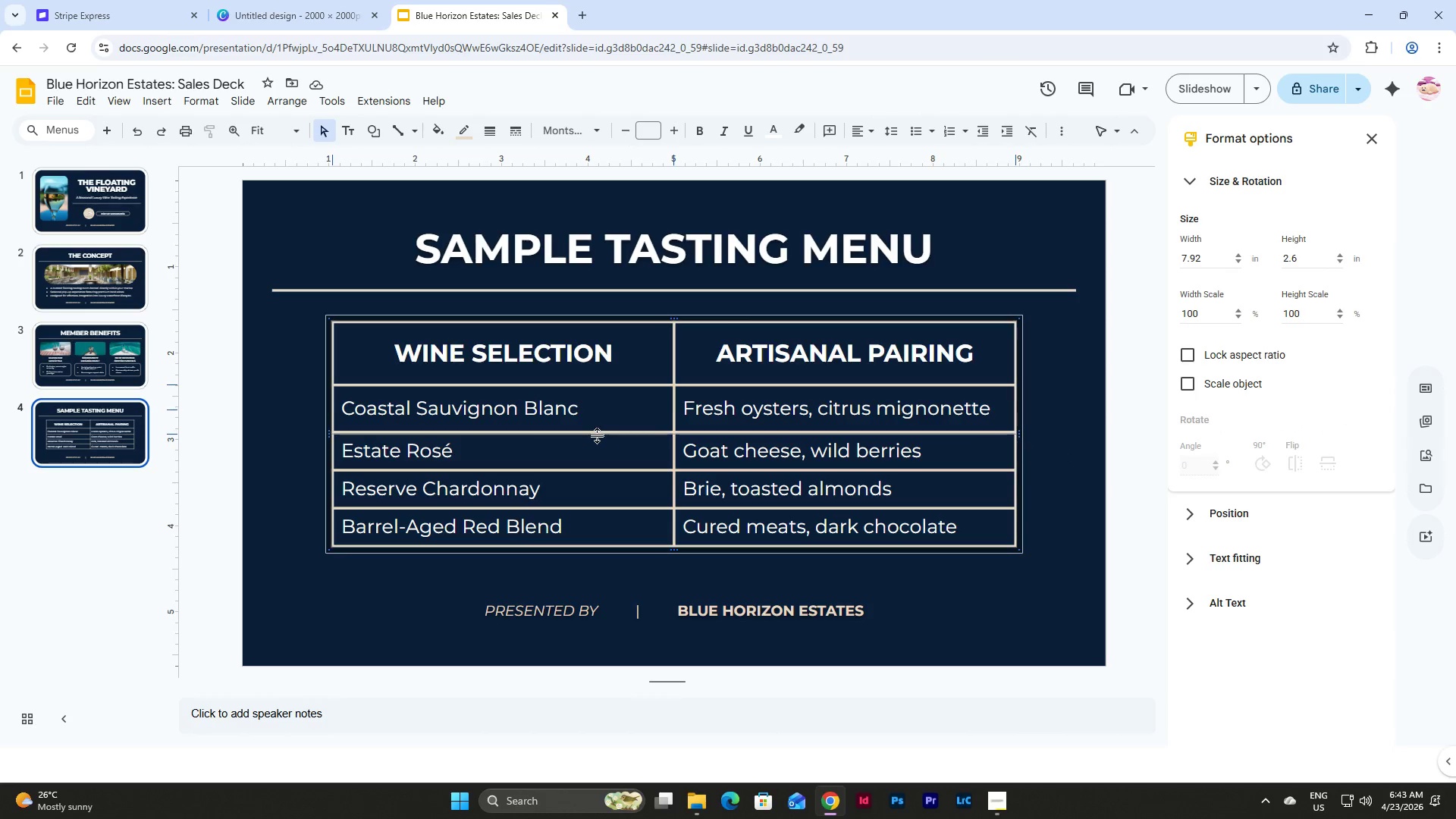 
wait(6.88)
 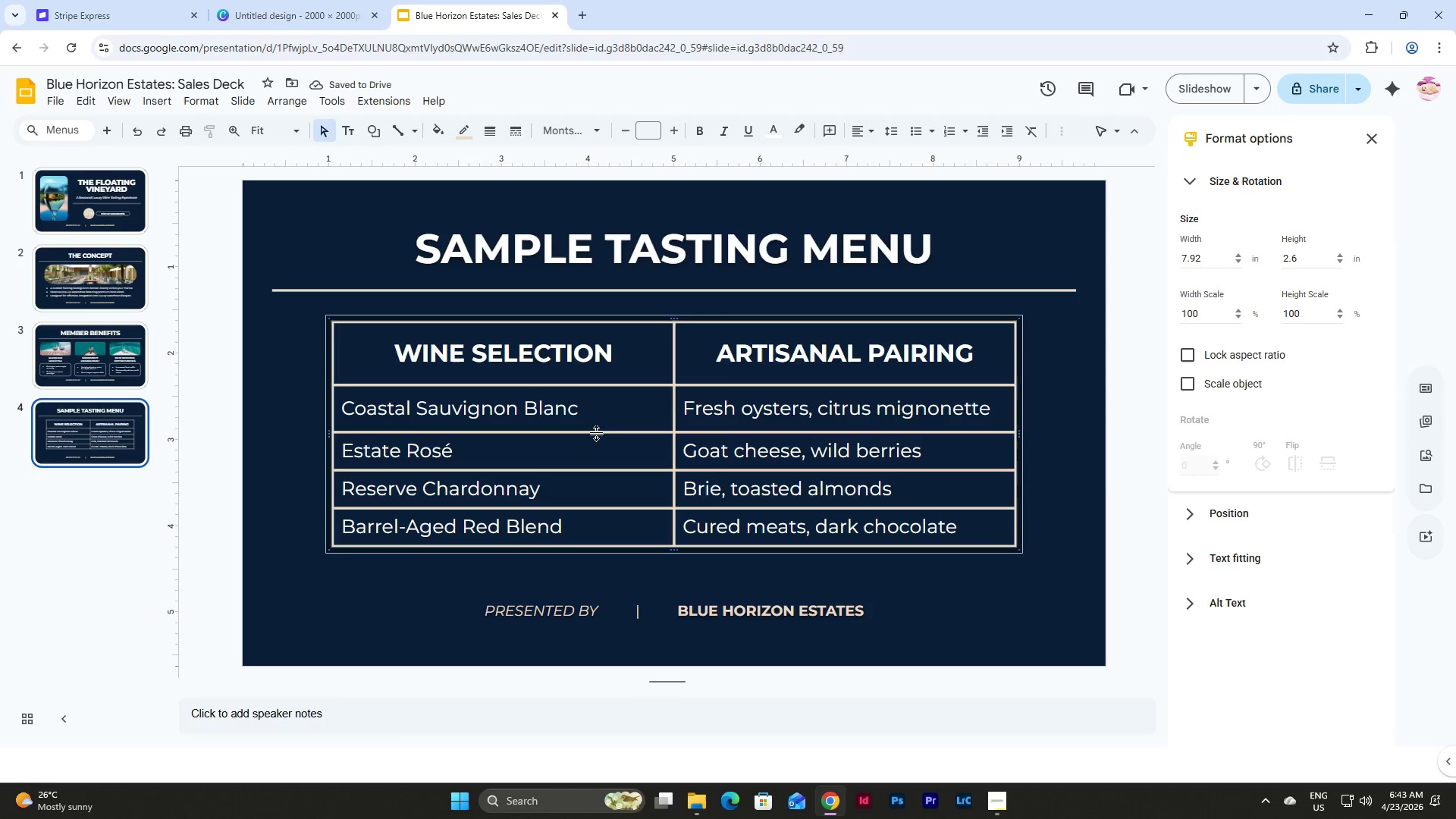 
left_click_drag(start_coordinate=[585, 475], to_coordinate=[585, 485])
 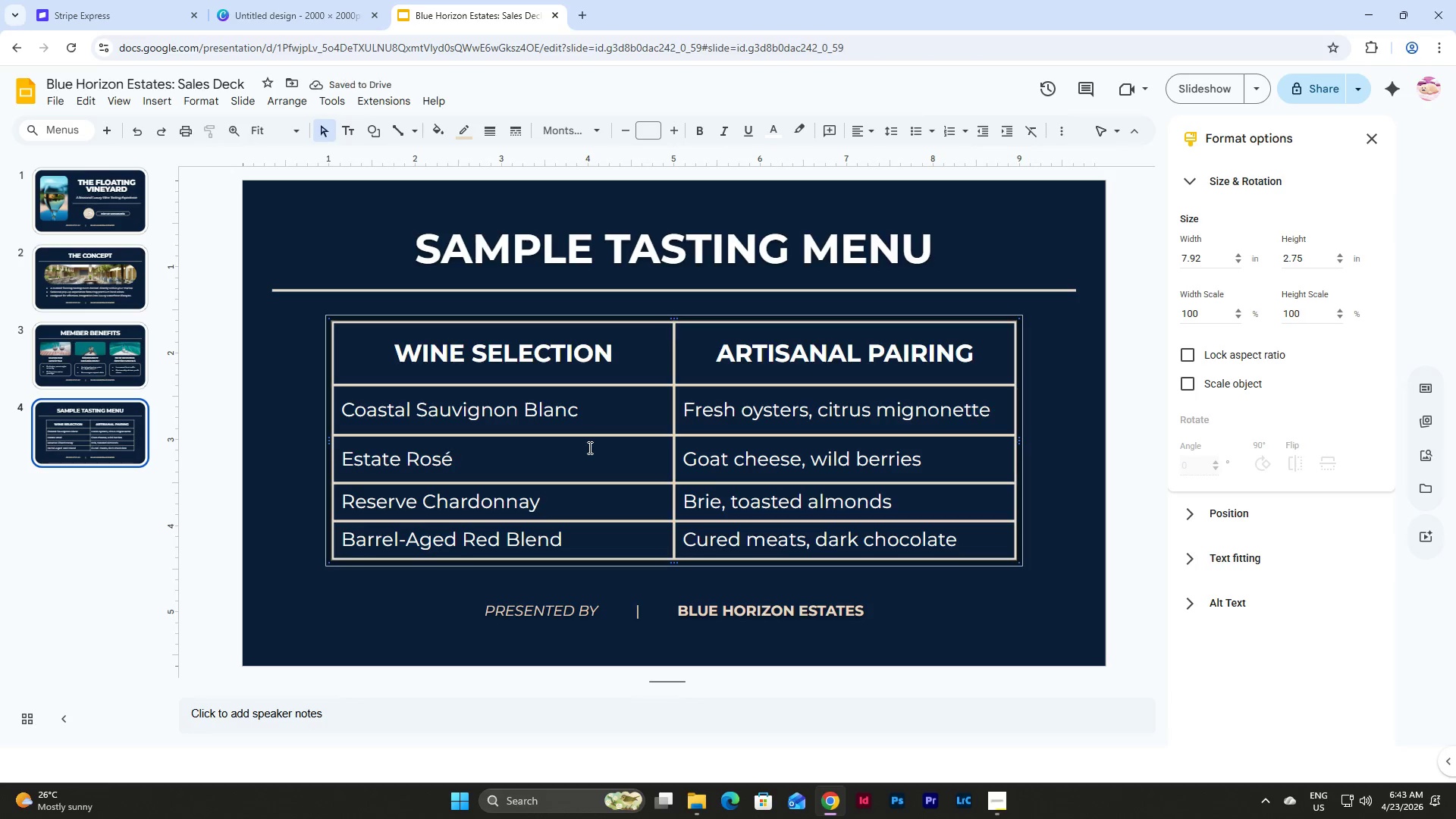 
key(Control+Z)
 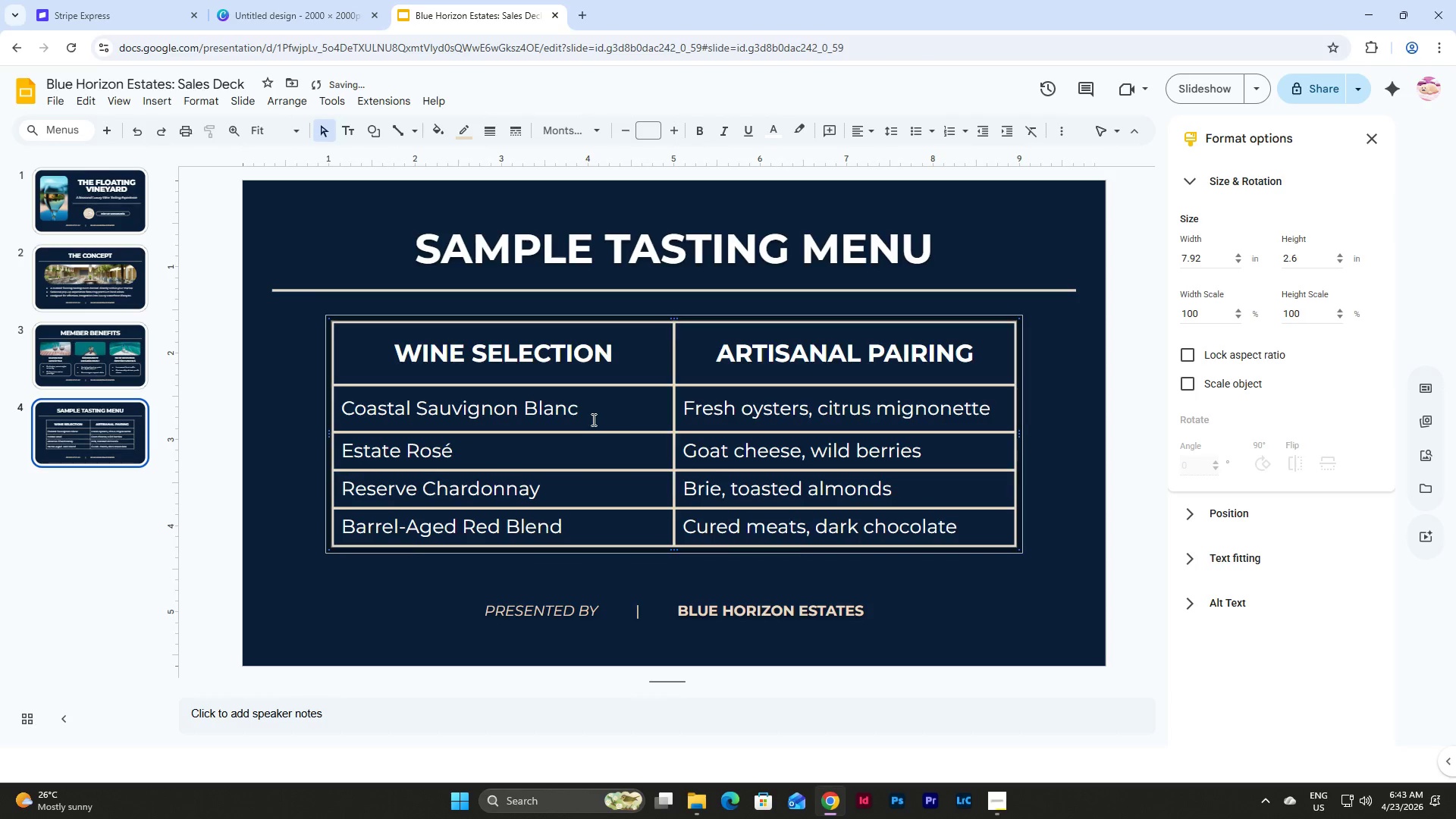 
key(Control+Z)
 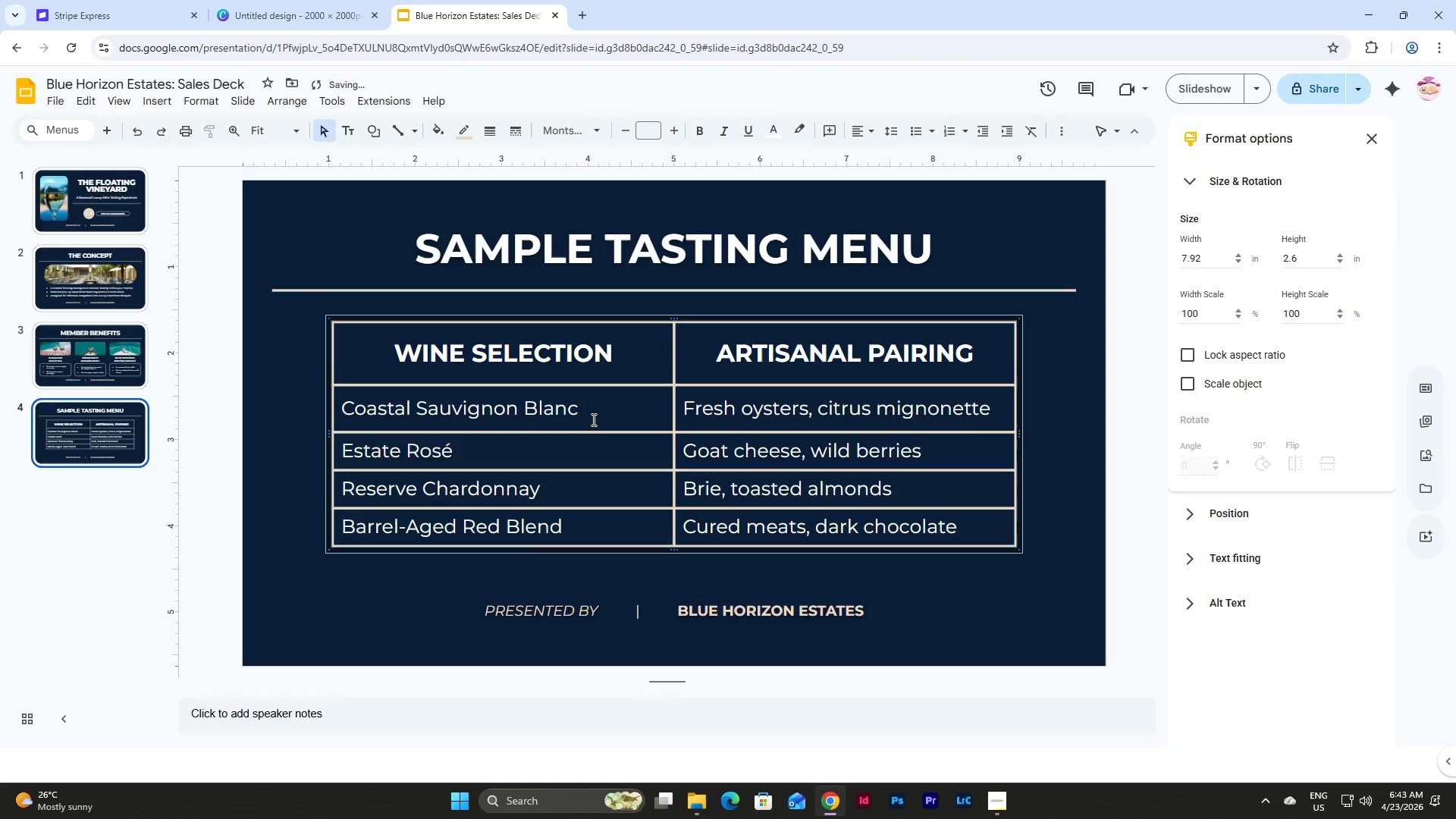 
key(Control+Z)
 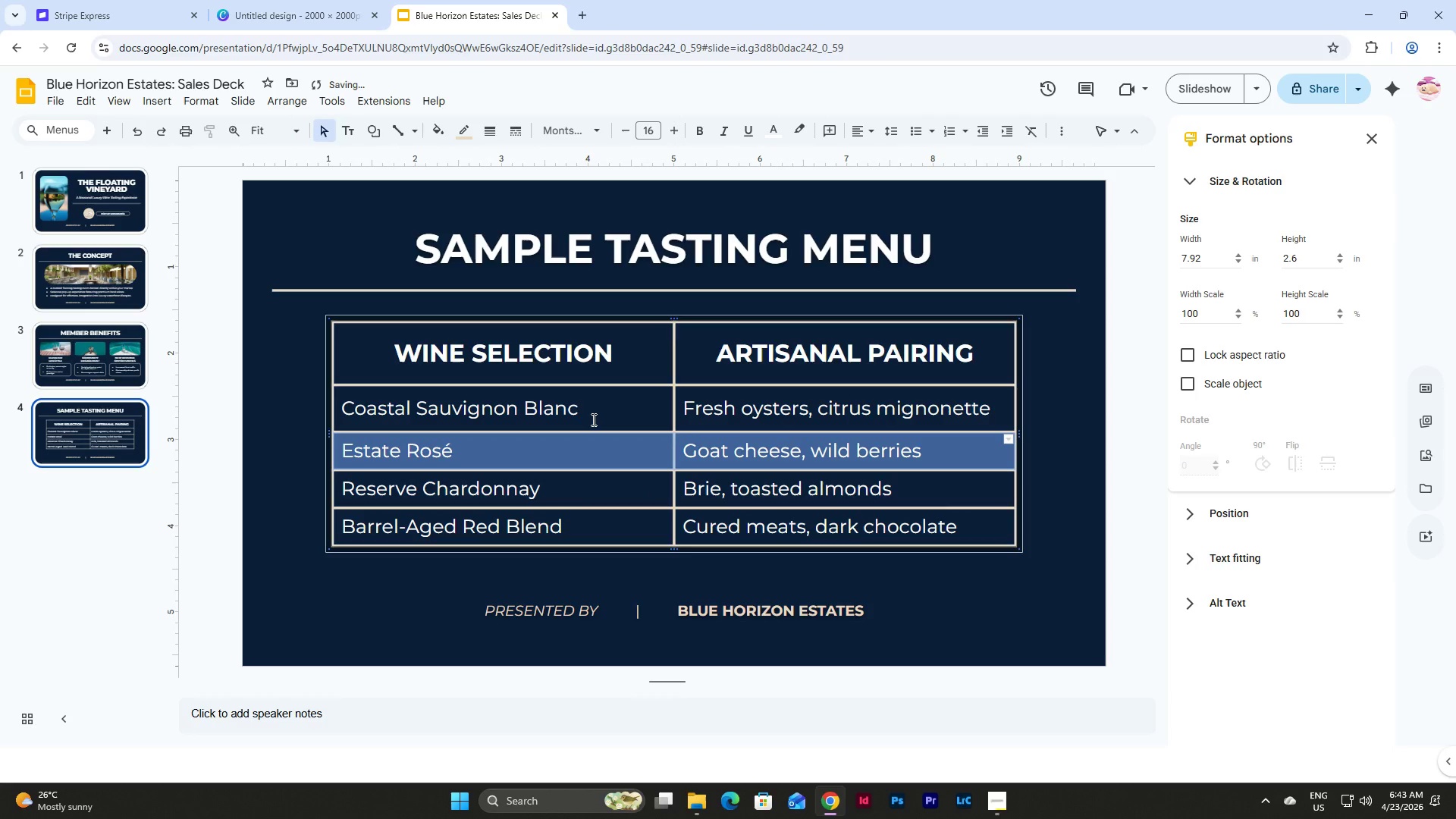 
key(Control+Z)
 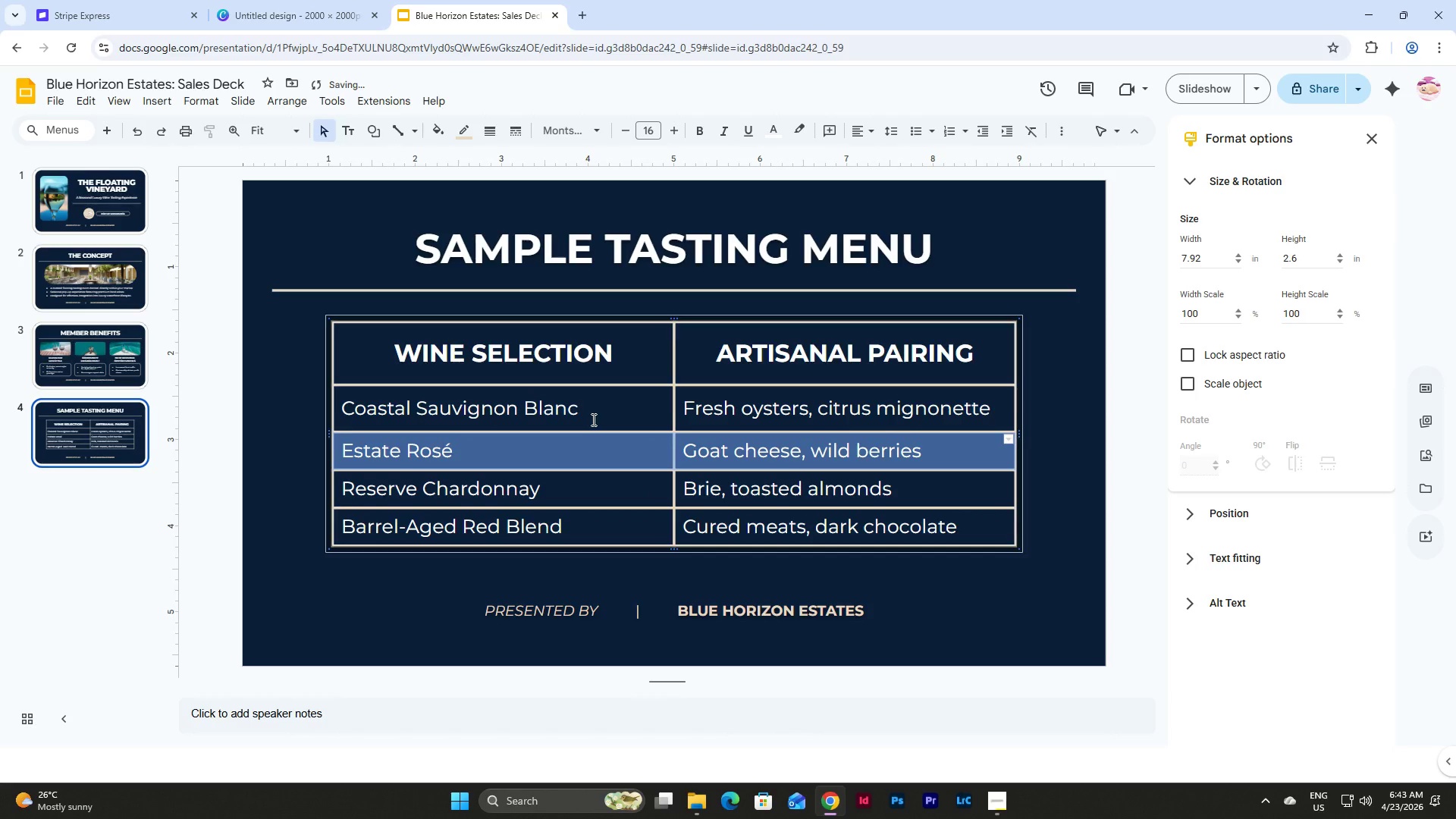 
key(Control+Z)
 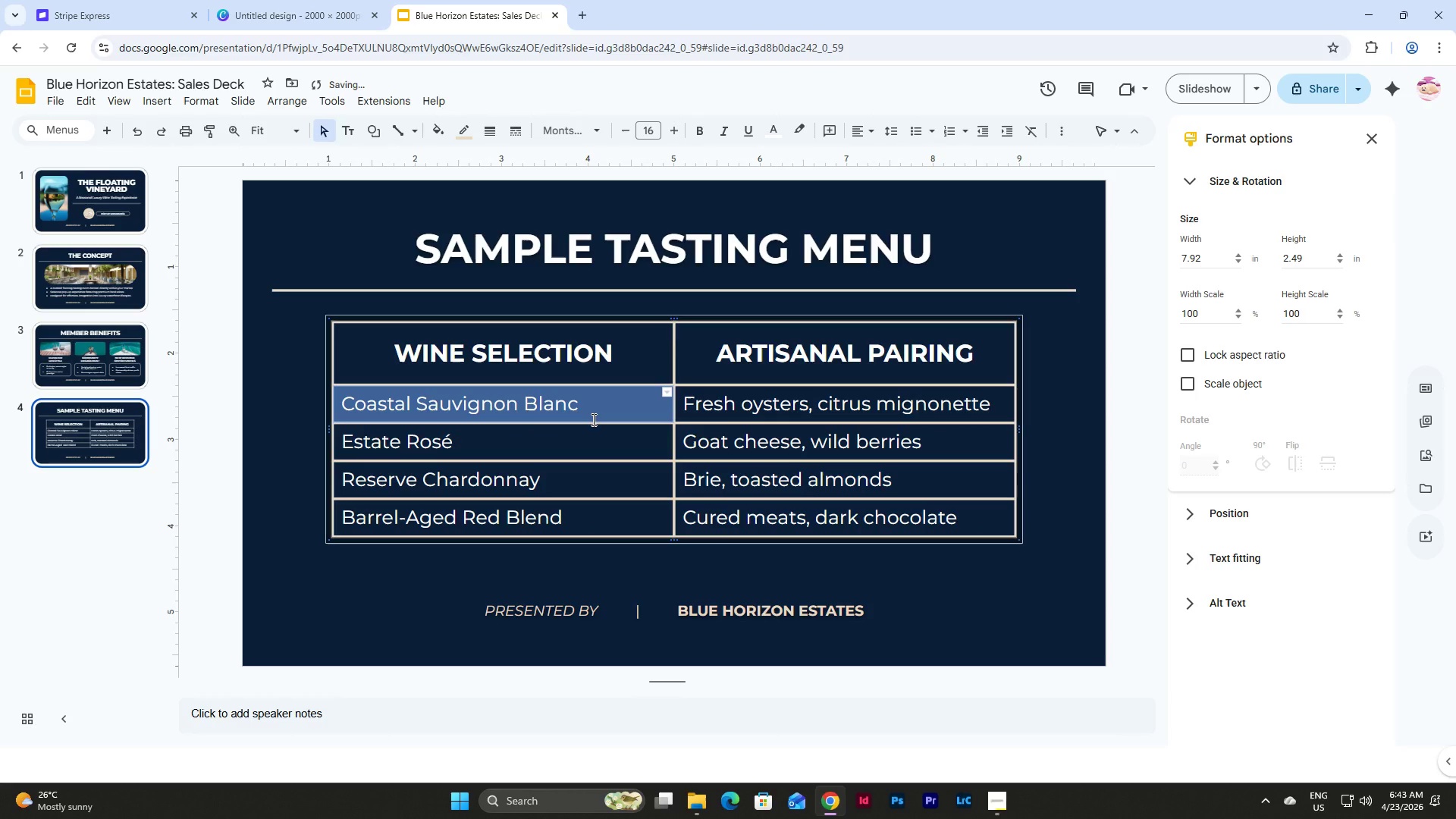 
key(Control+Z)
 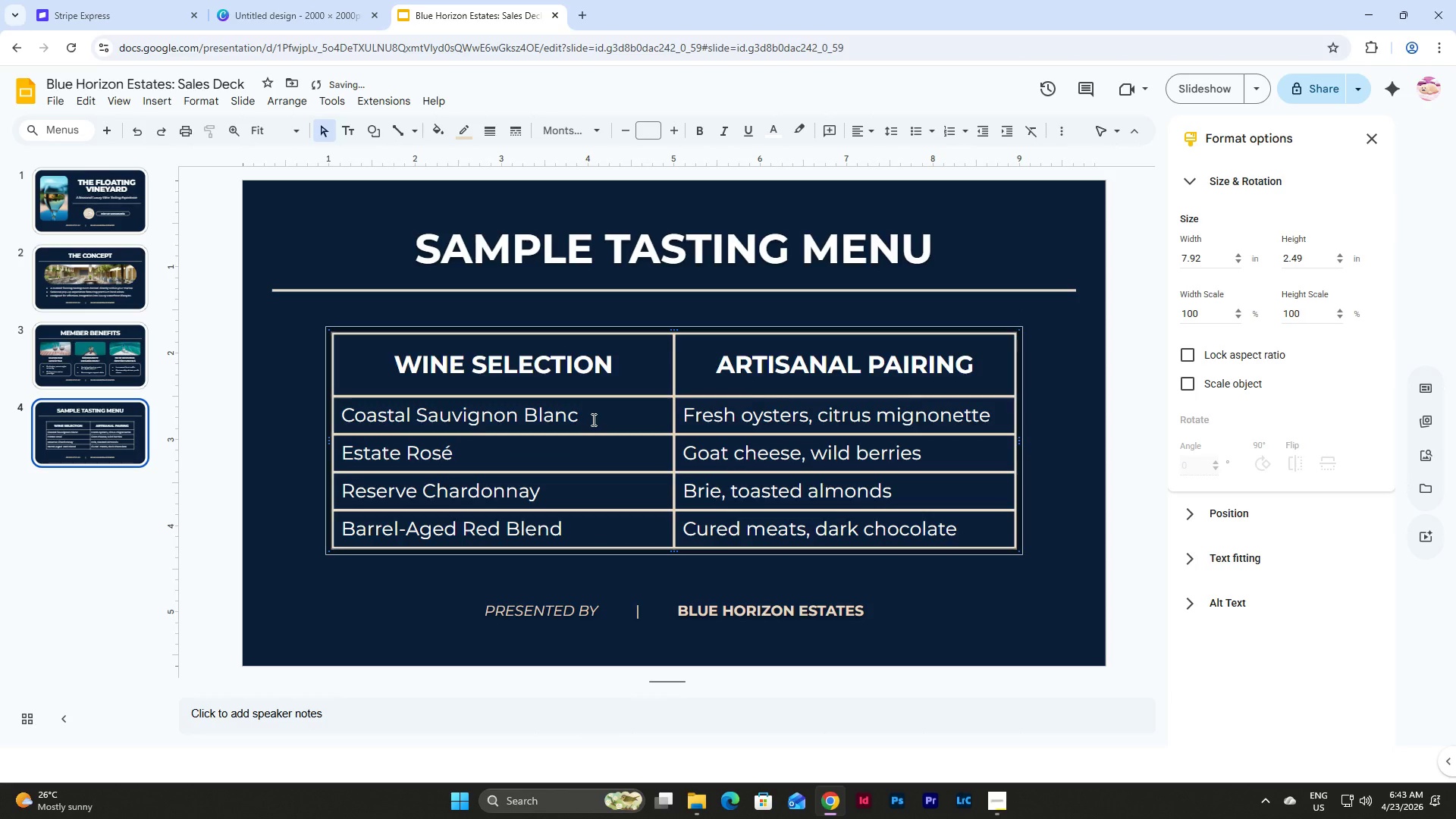 
key(Control+Y)
 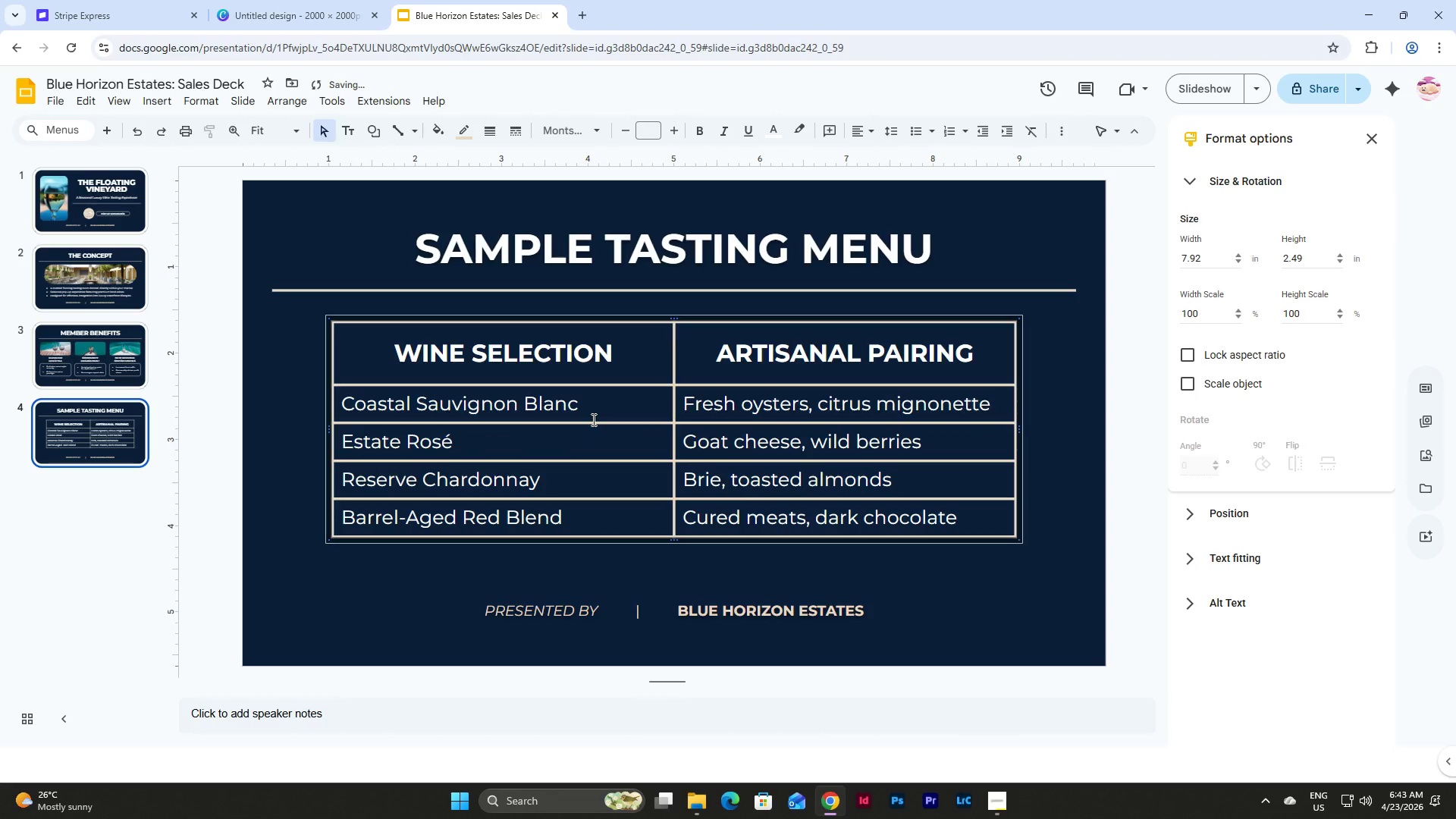 
key(Control+Z)
 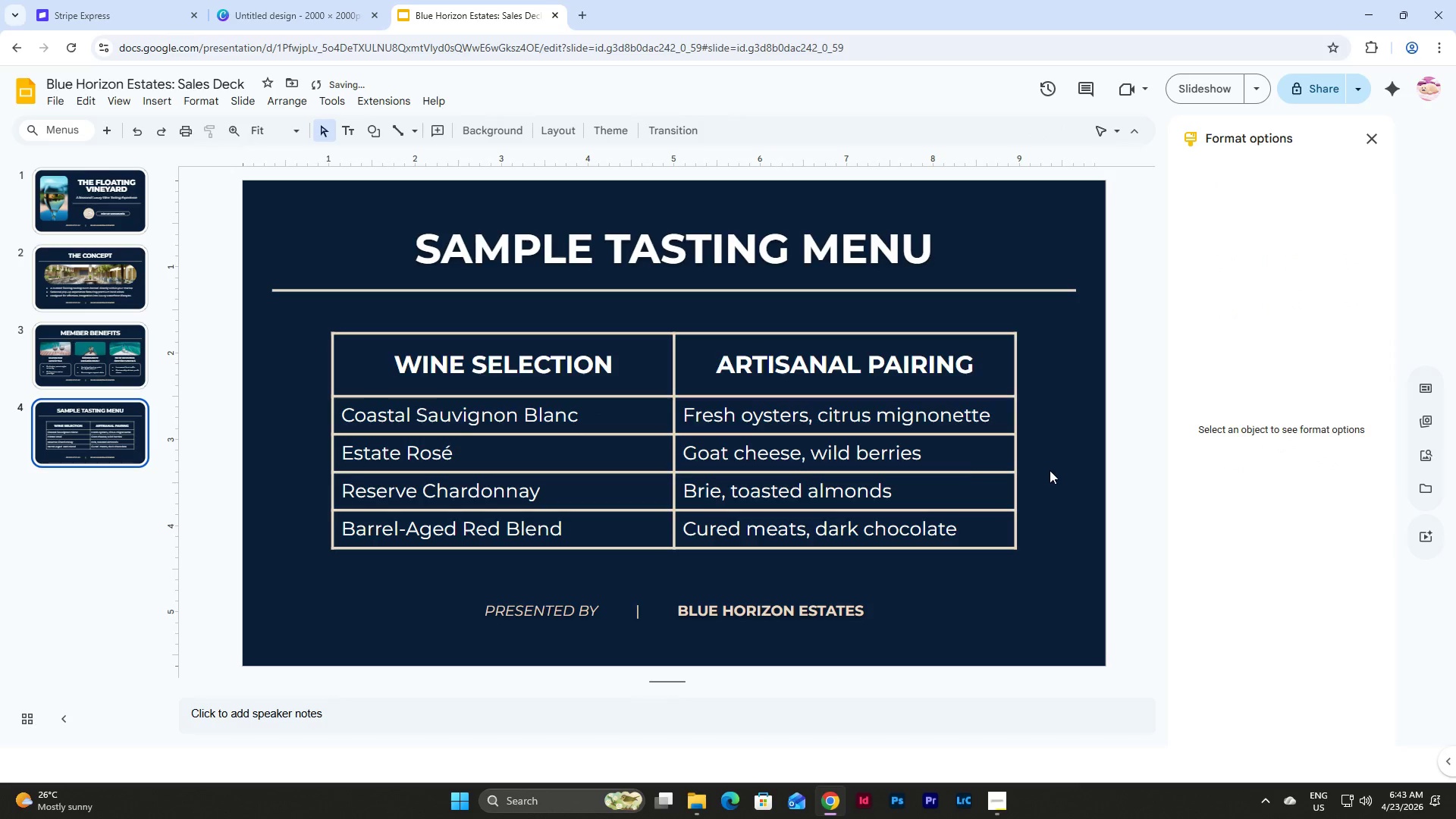 
double_click([587, 441])
 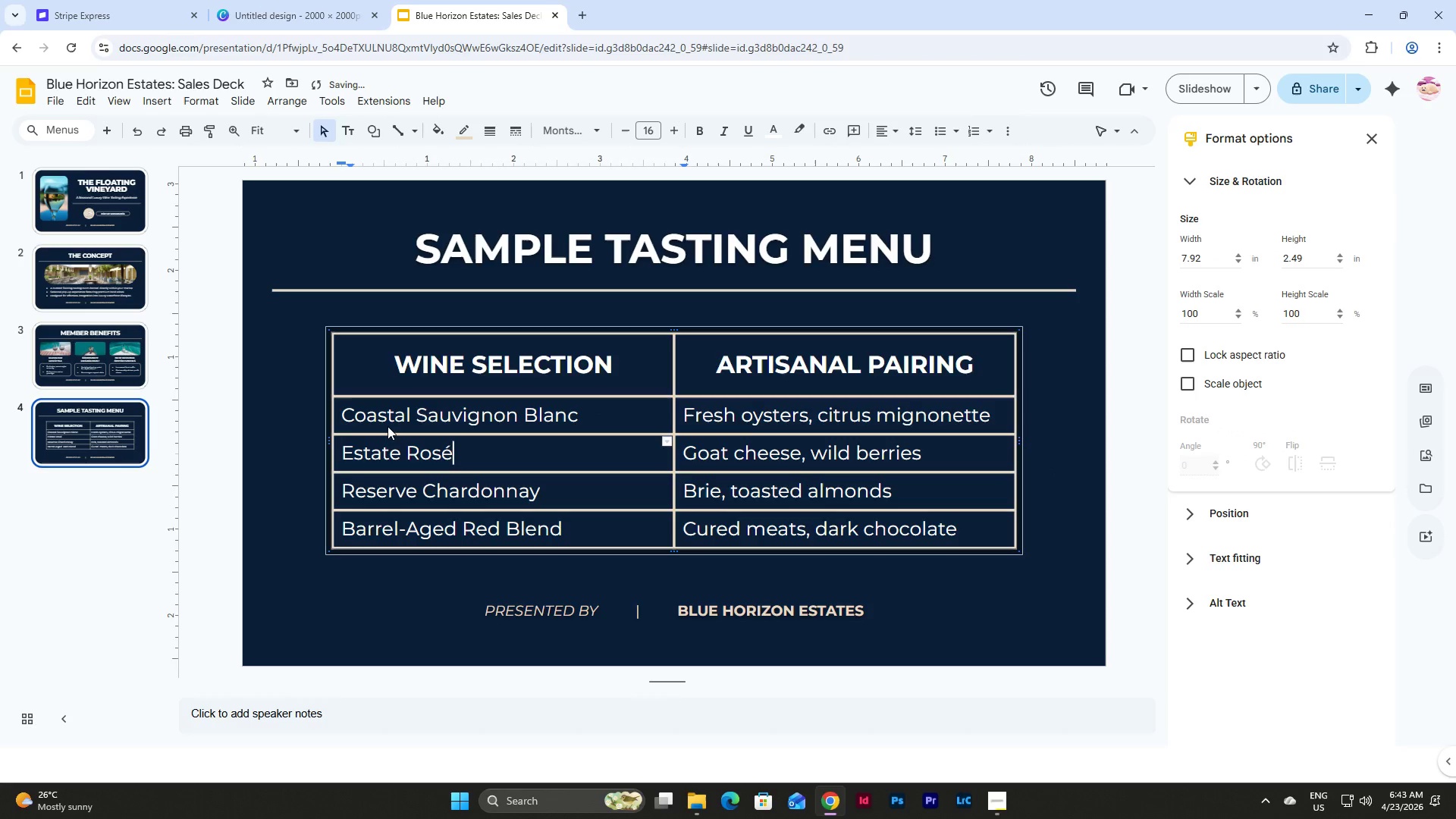 
triple_click([388, 426])
 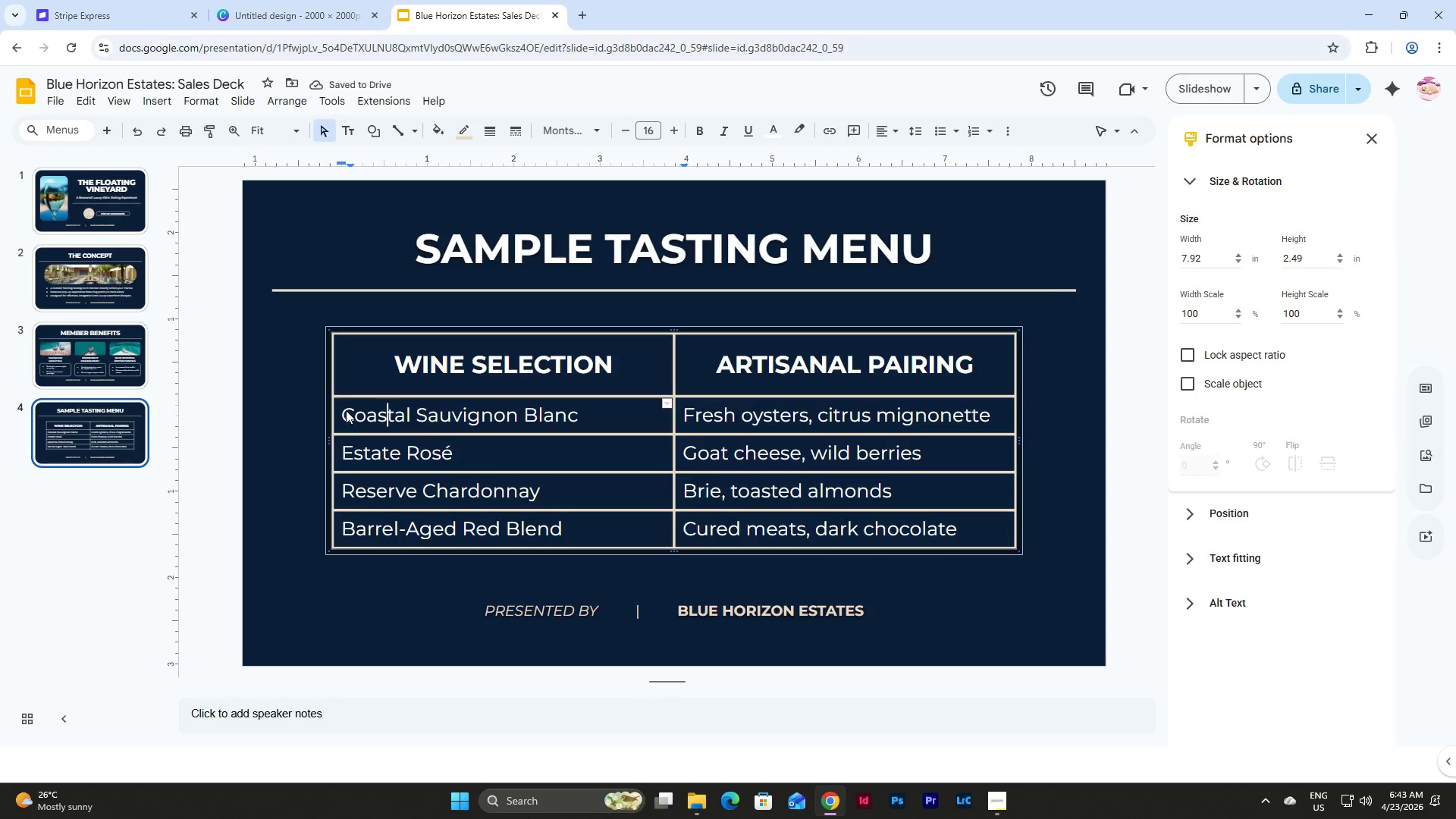 
left_click([345, 410])
 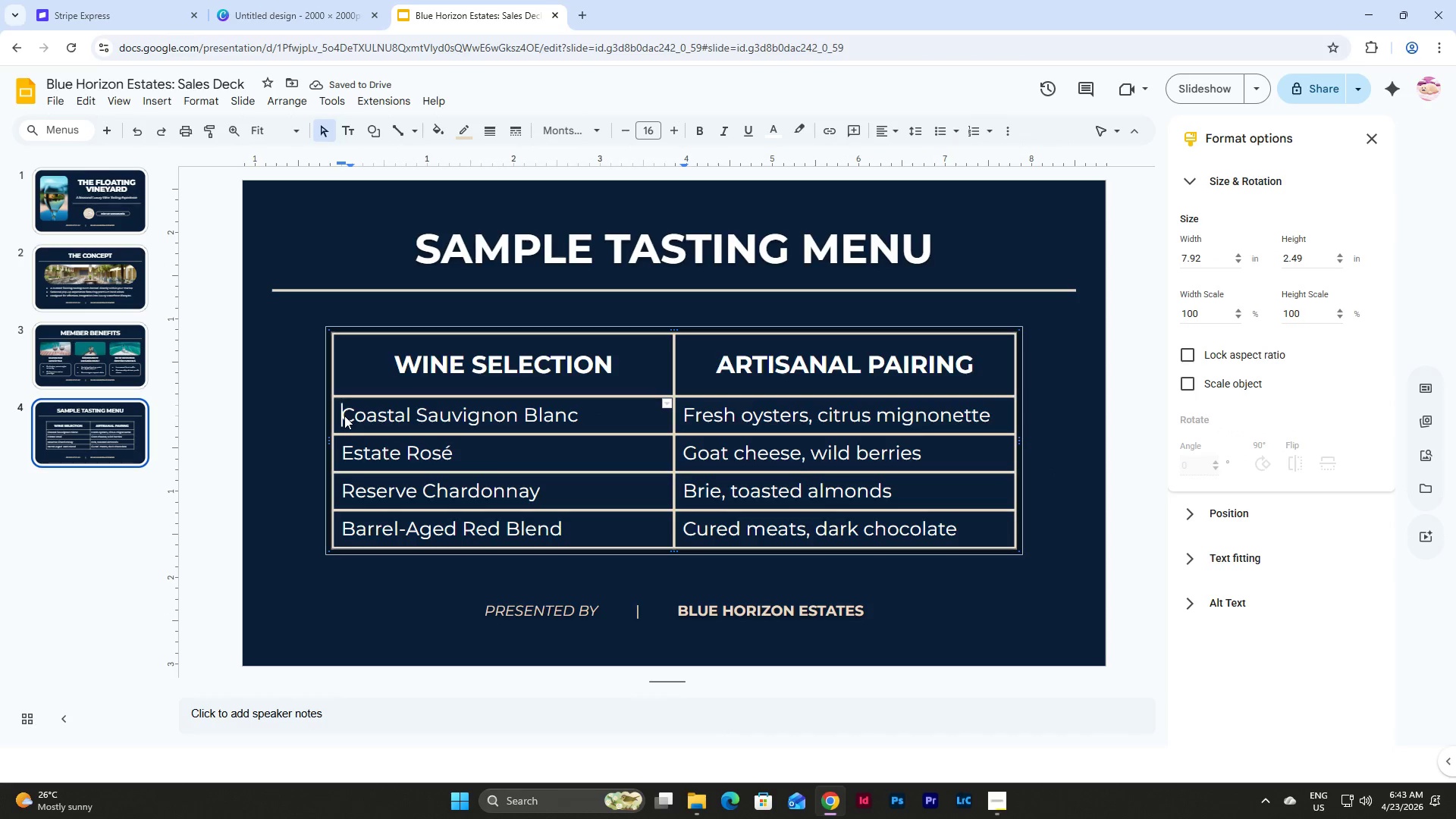 
left_click_drag(start_coordinate=[344, 416], to_coordinate=[885, 521])
 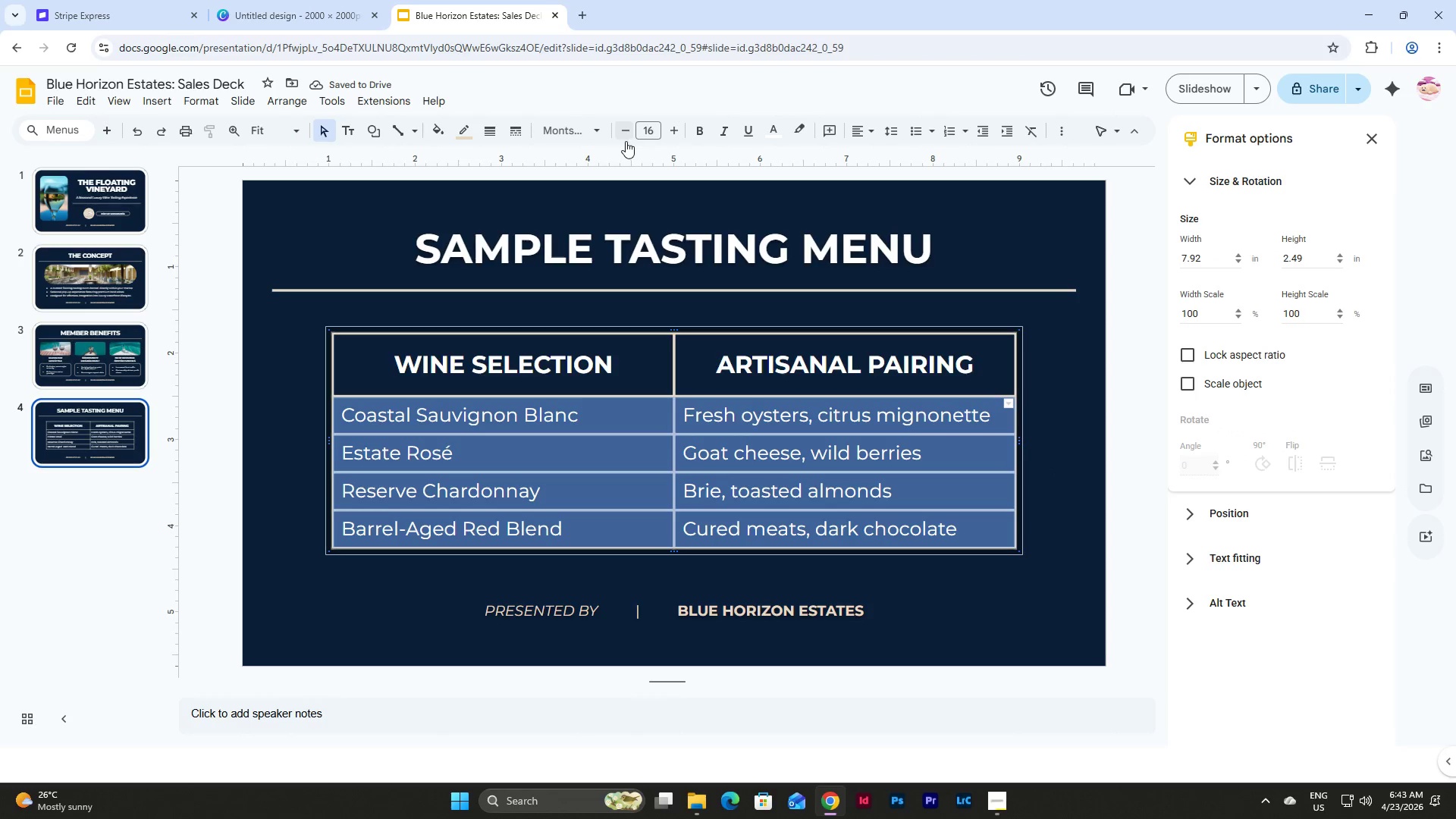 
left_click([626, 137])
 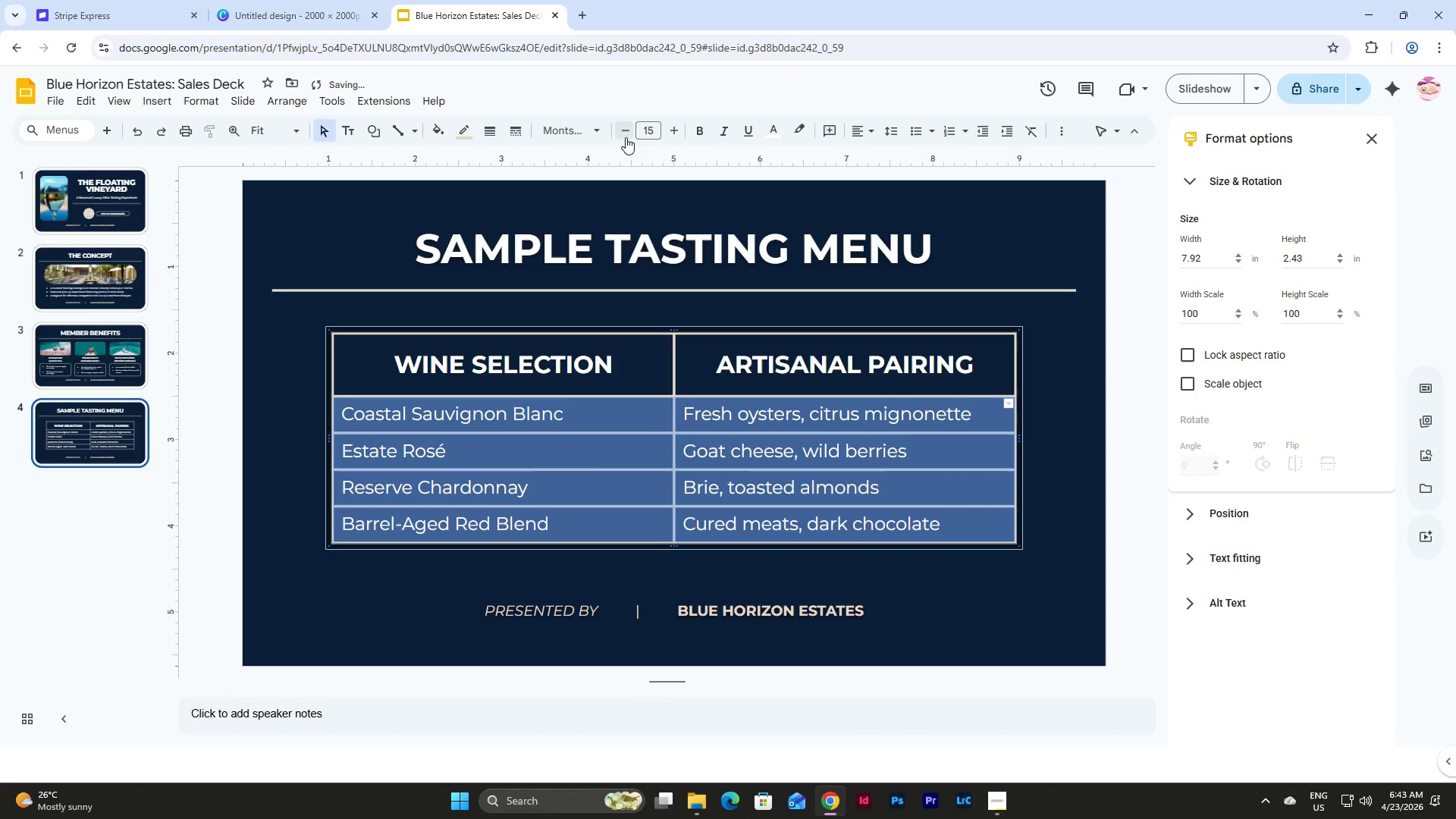 
left_click([626, 137])
 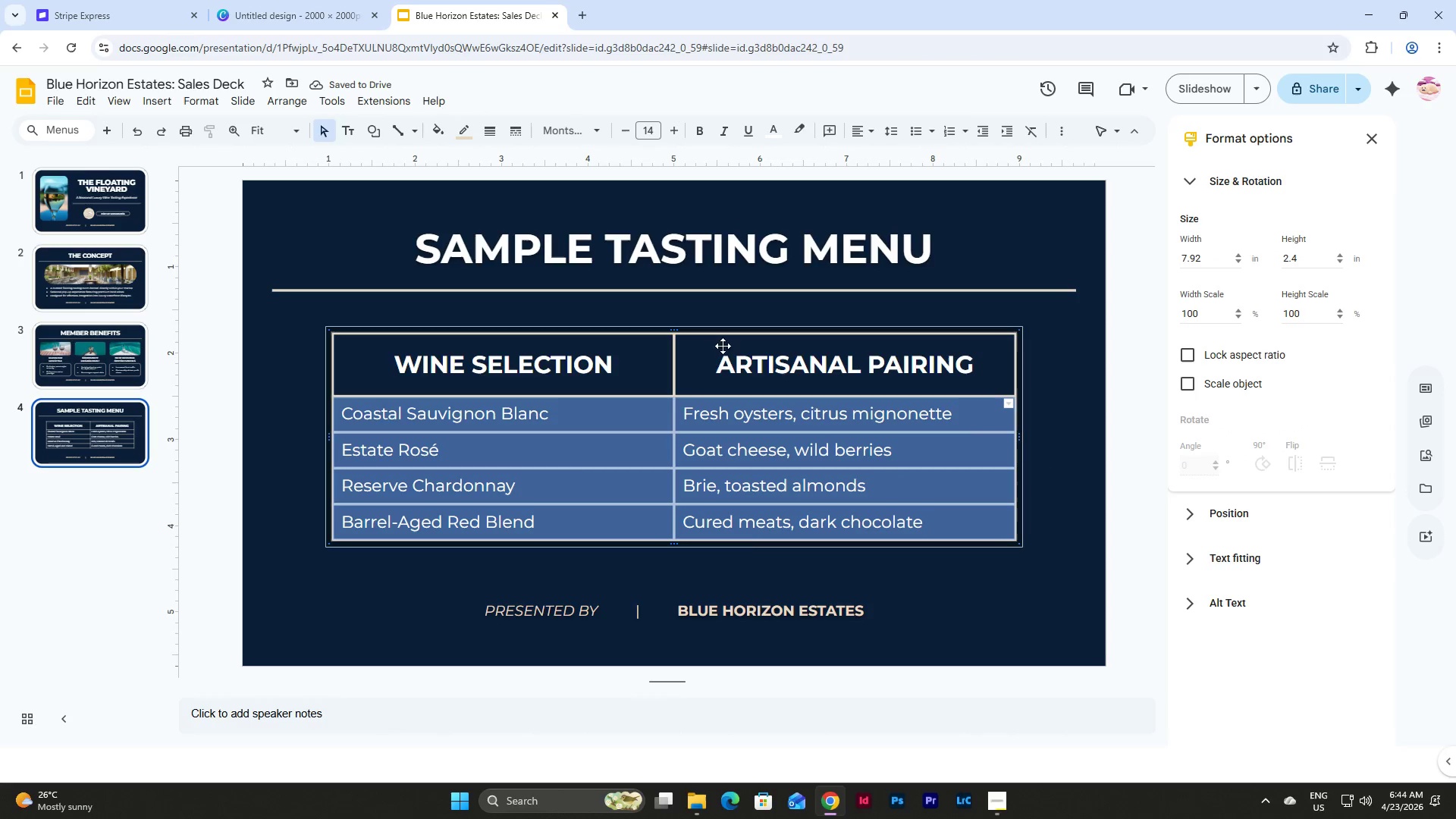 
left_click_drag(start_coordinate=[678, 545], to_coordinate=[679, 566])
 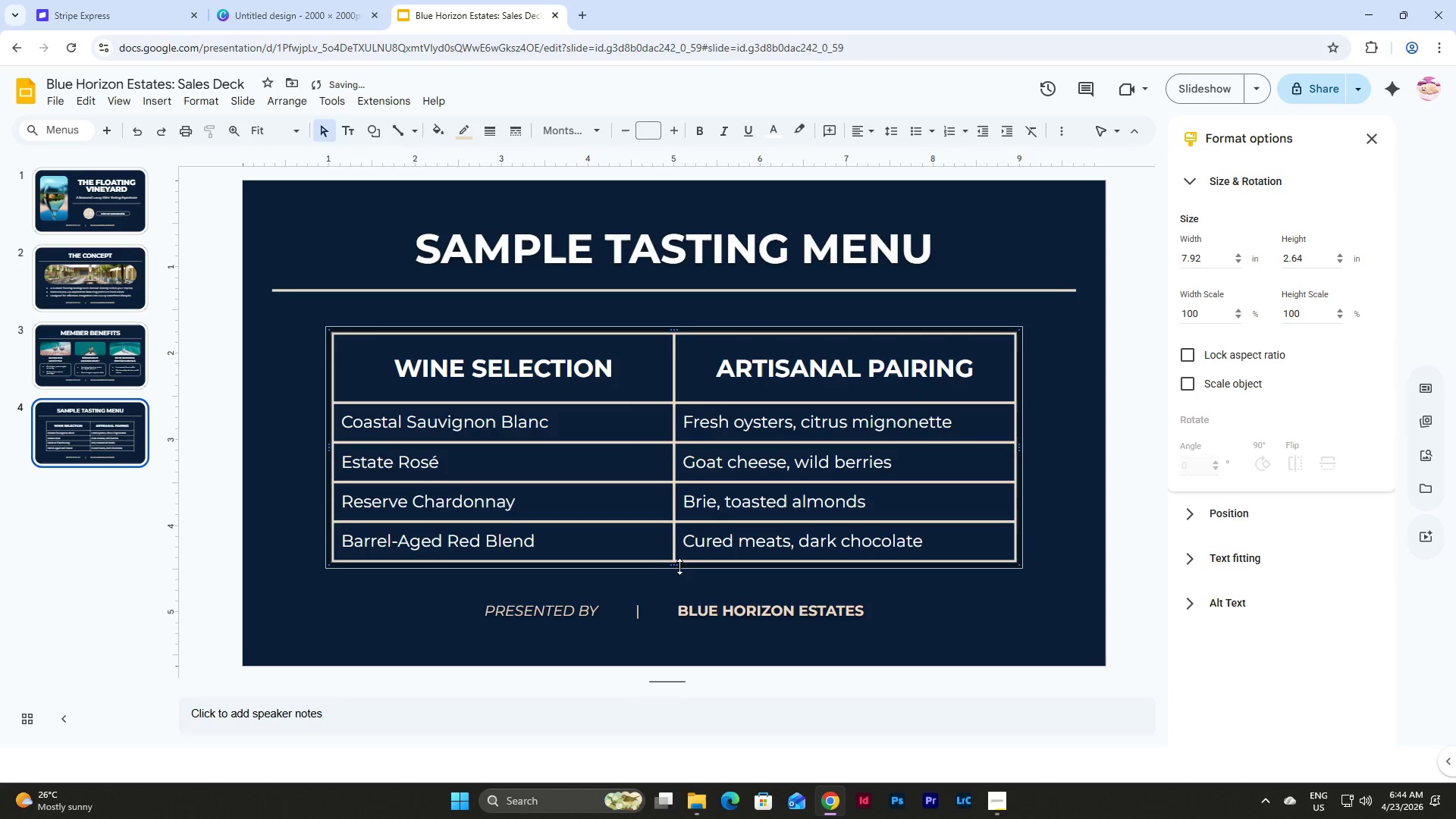 
left_click_drag(start_coordinate=[679, 566], to_coordinate=[679, 578])
 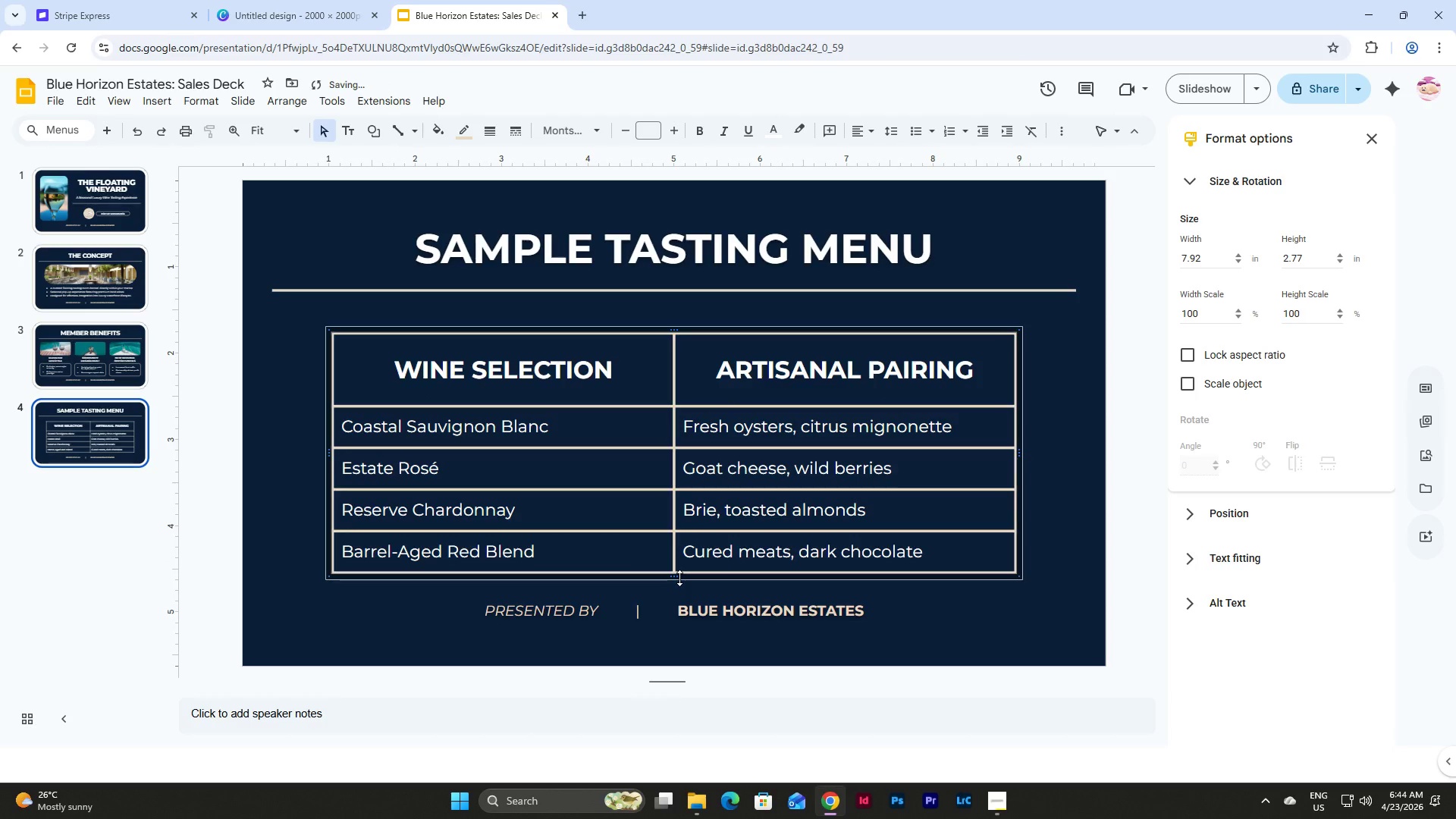 
left_click_drag(start_coordinate=[679, 578], to_coordinate=[679, 563])
 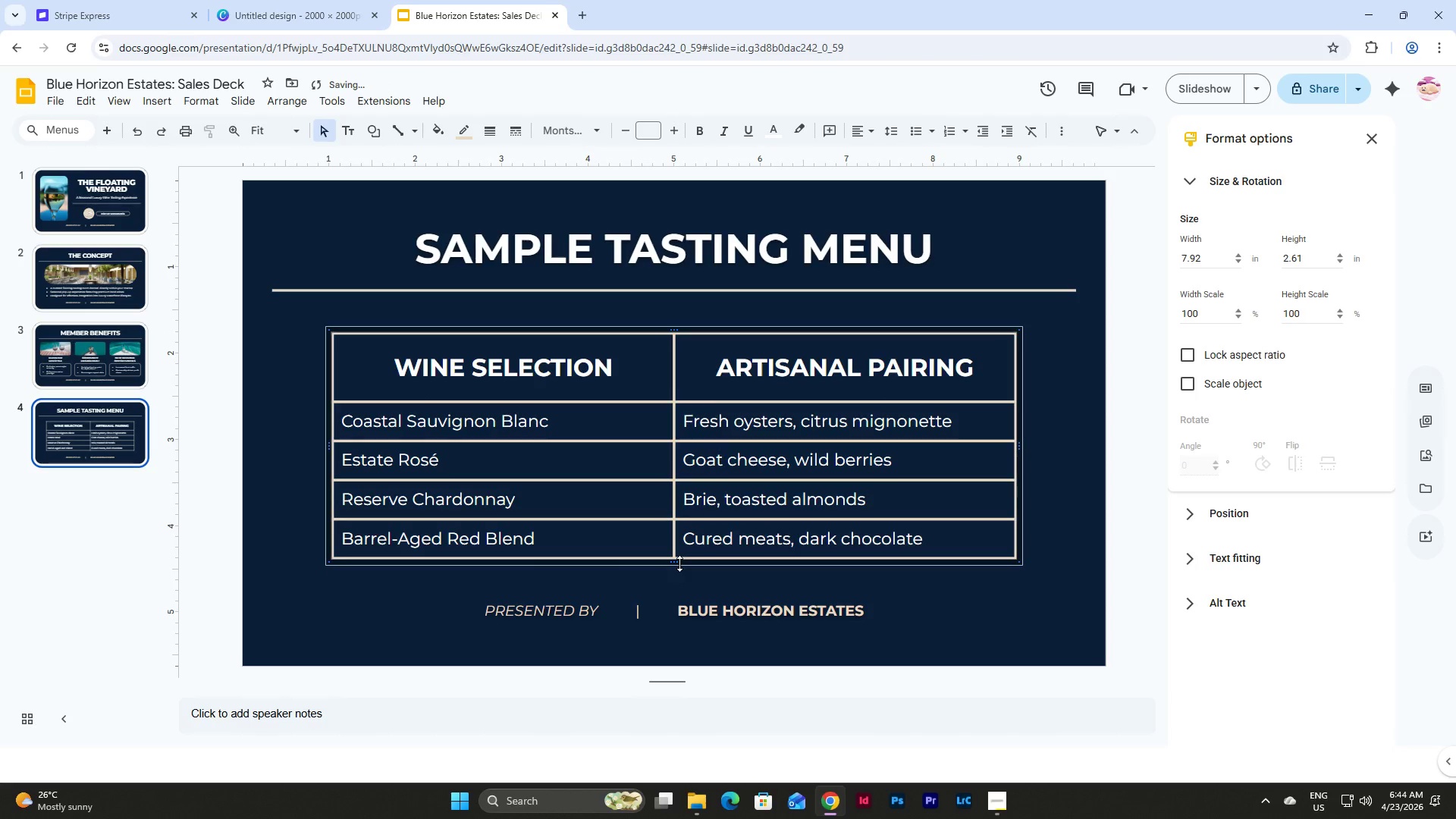 
left_click_drag(start_coordinate=[679, 563], to_coordinate=[679, 551])
 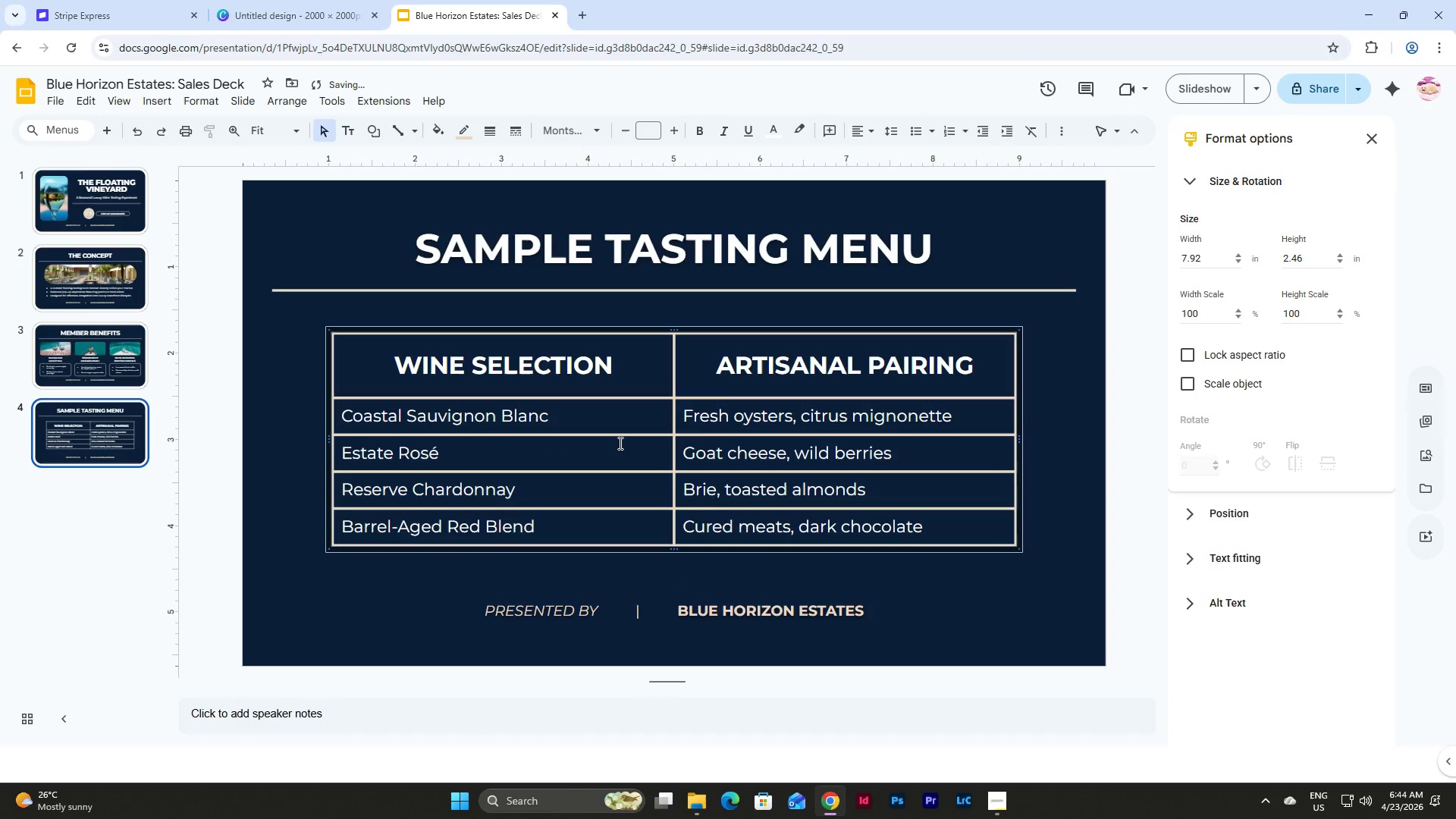 
left_click_drag(start_coordinate=[620, 436], to_coordinate=[629, 424])
 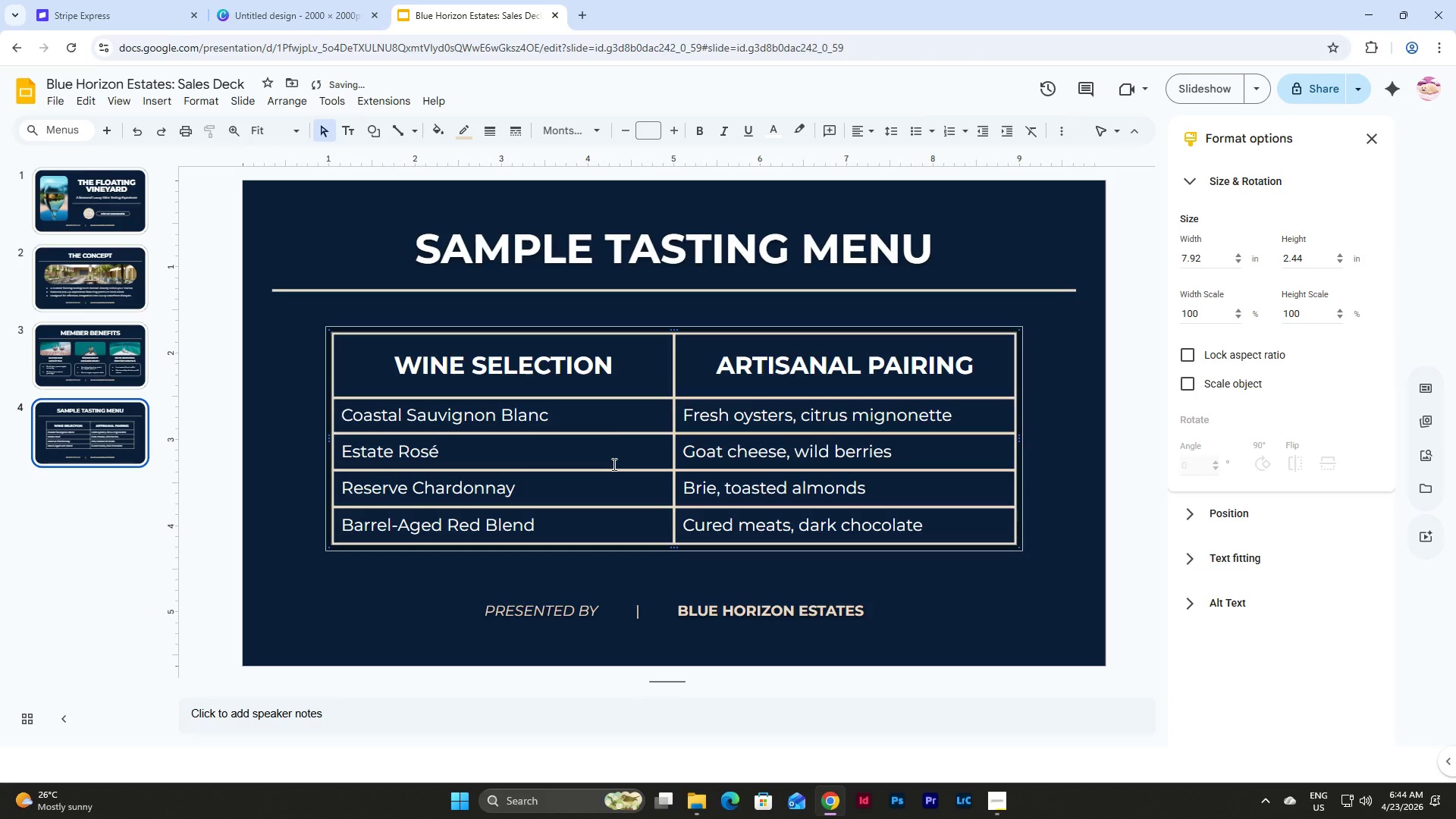 
left_click_drag(start_coordinate=[613, 471], to_coordinate=[617, 487])
 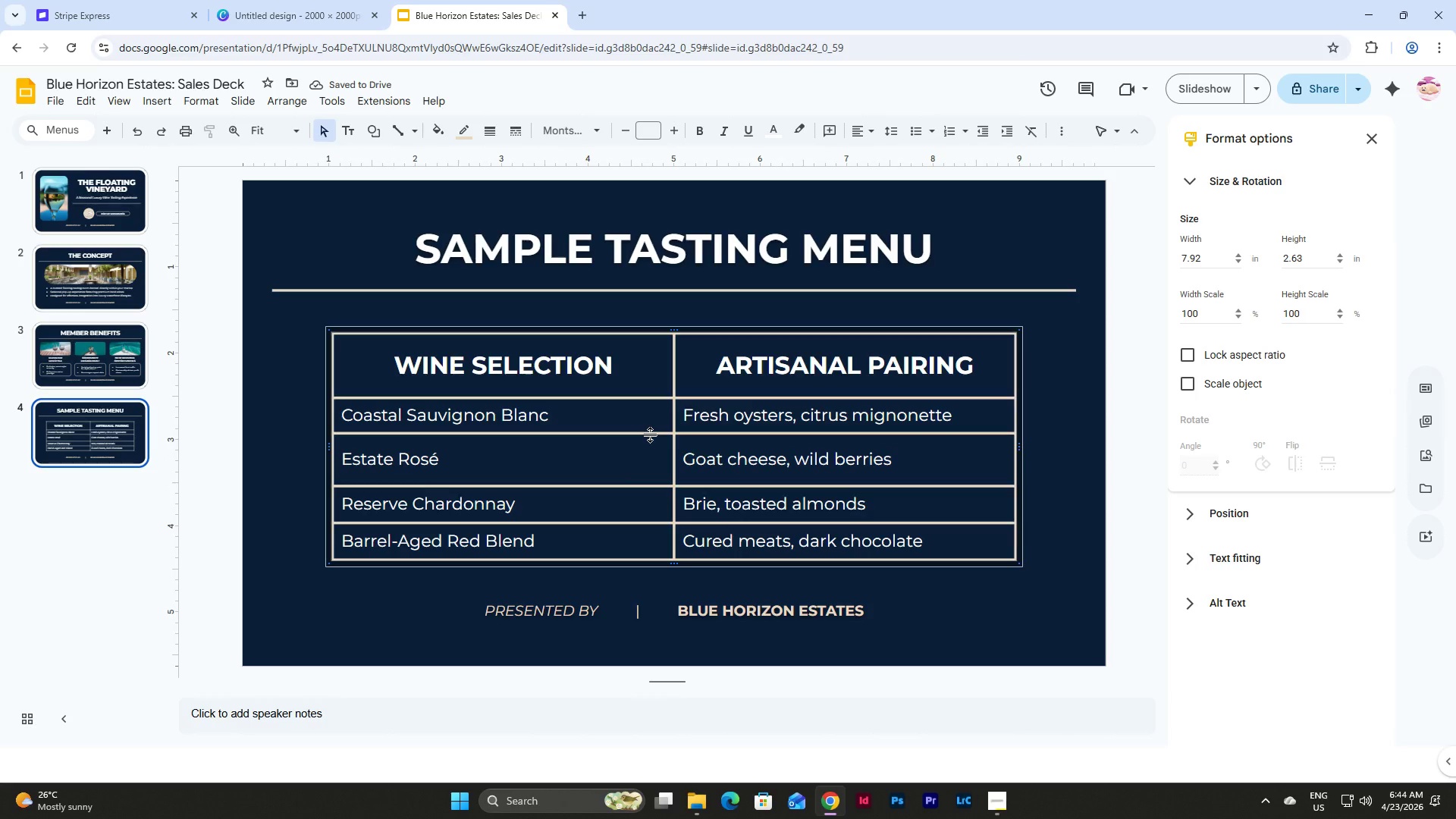 
key(Control+Z)
 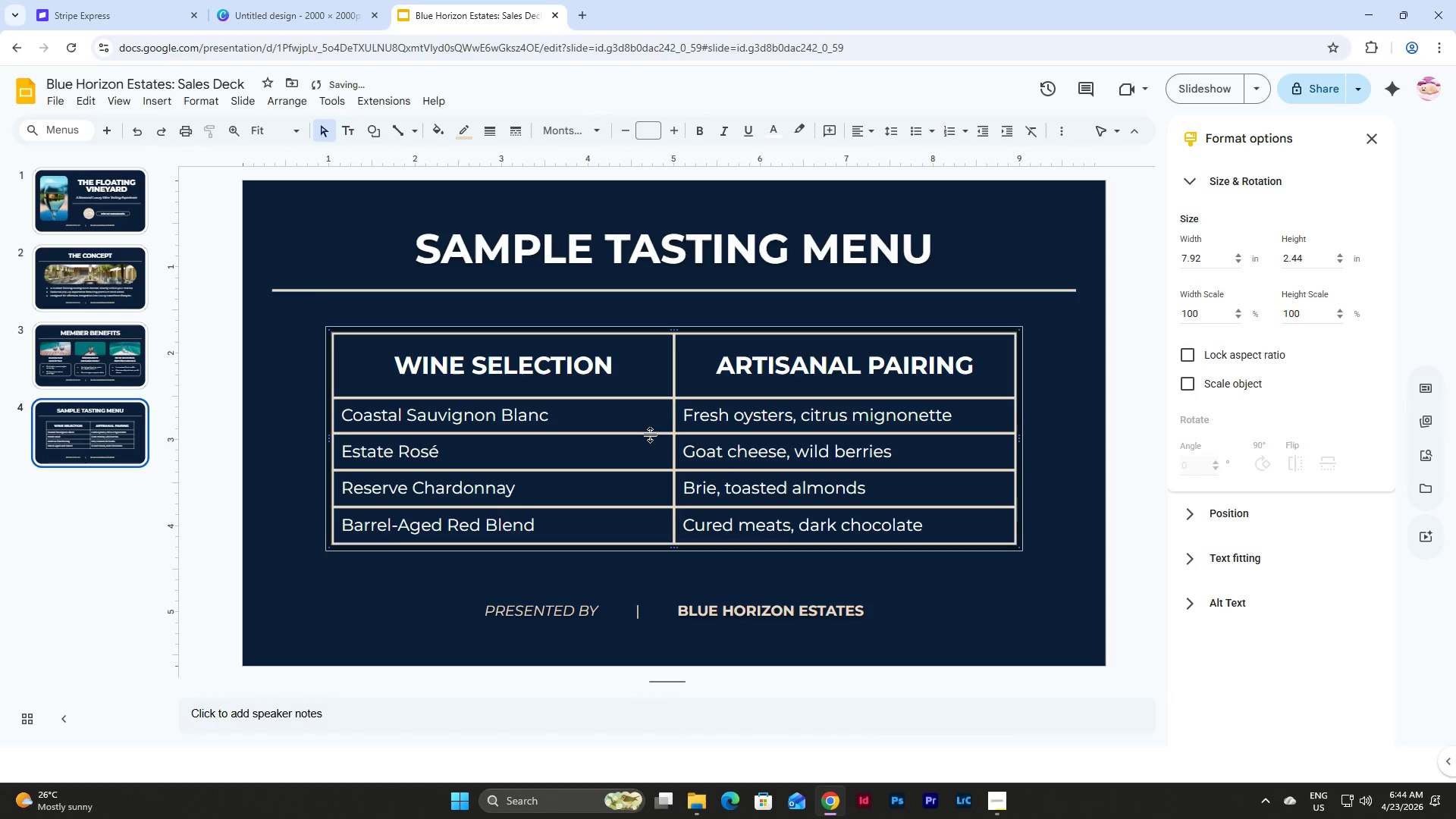 
key(Control+Z)
 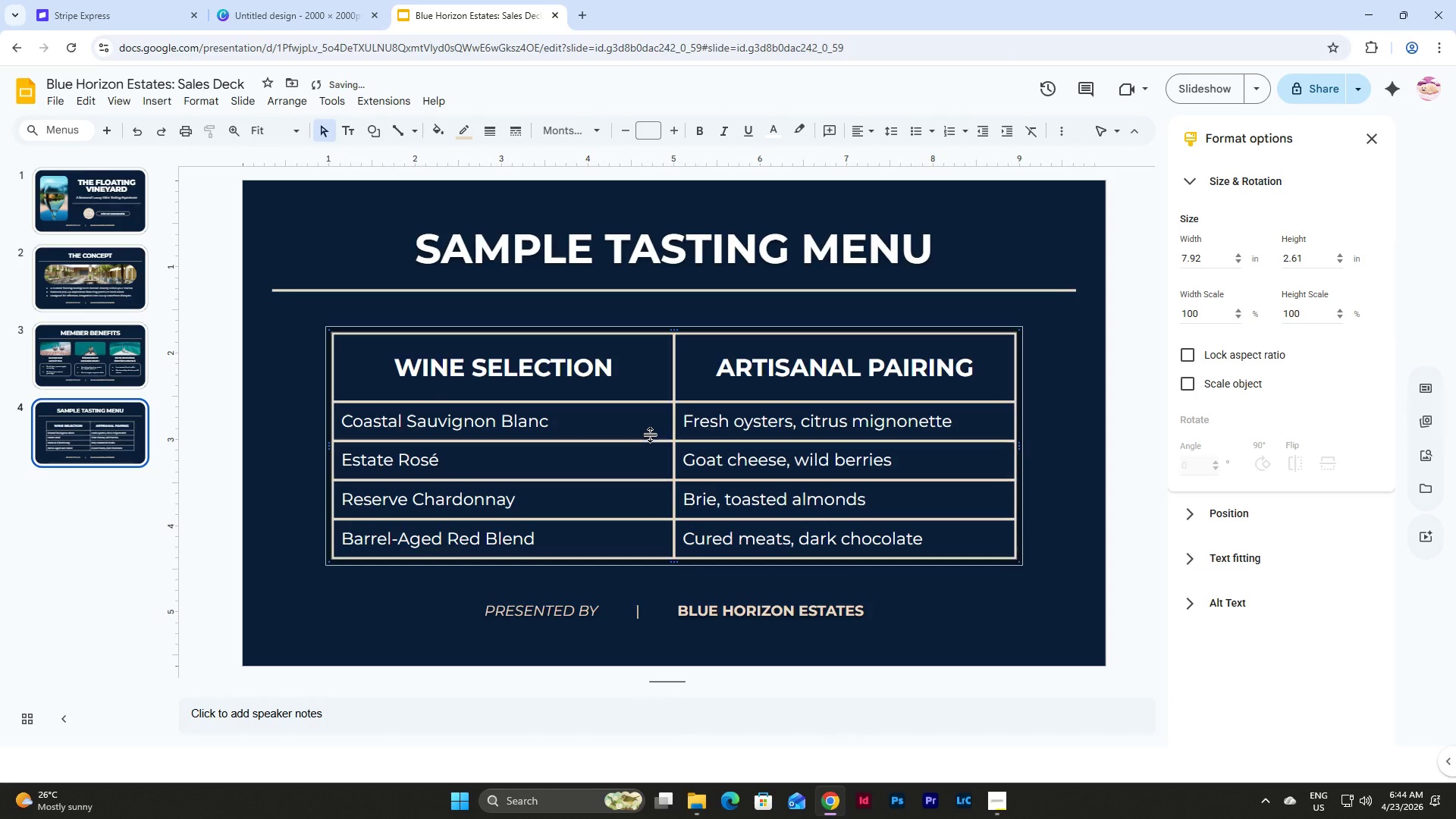 
key(Control+Z)
 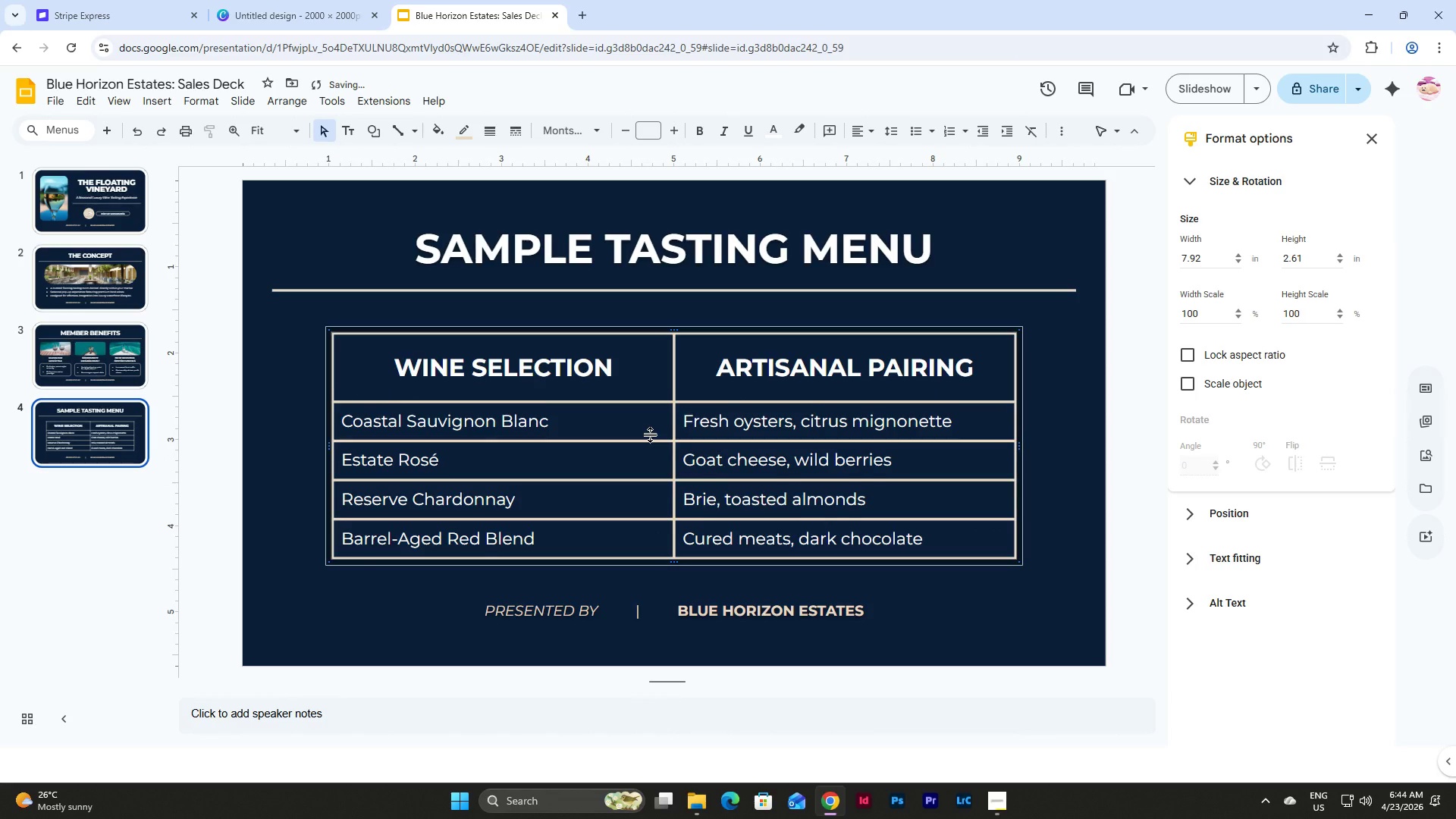 
key(Control+Z)
 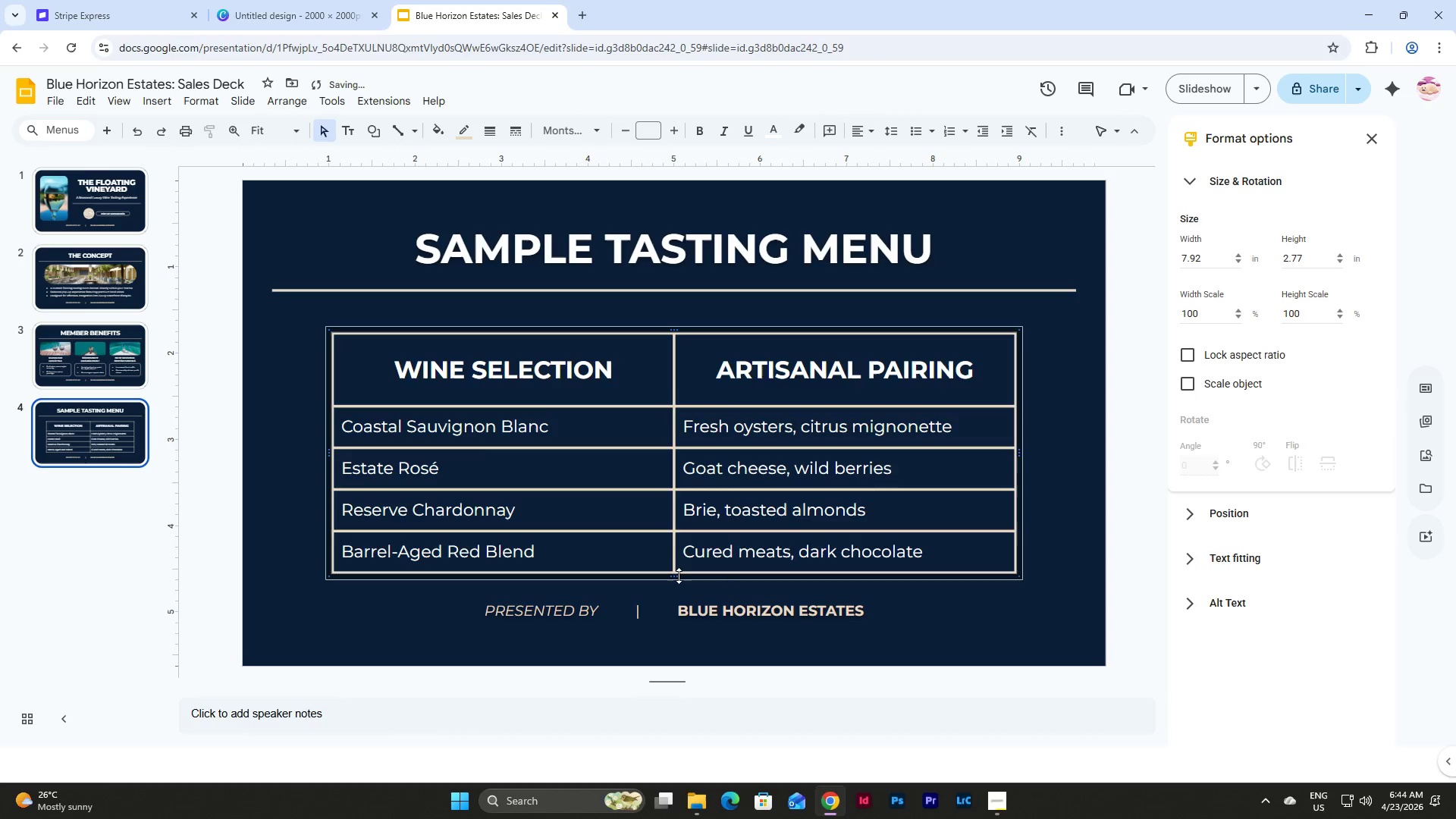 
left_click_drag(start_coordinate=[679, 576], to_coordinate=[682, 554])
 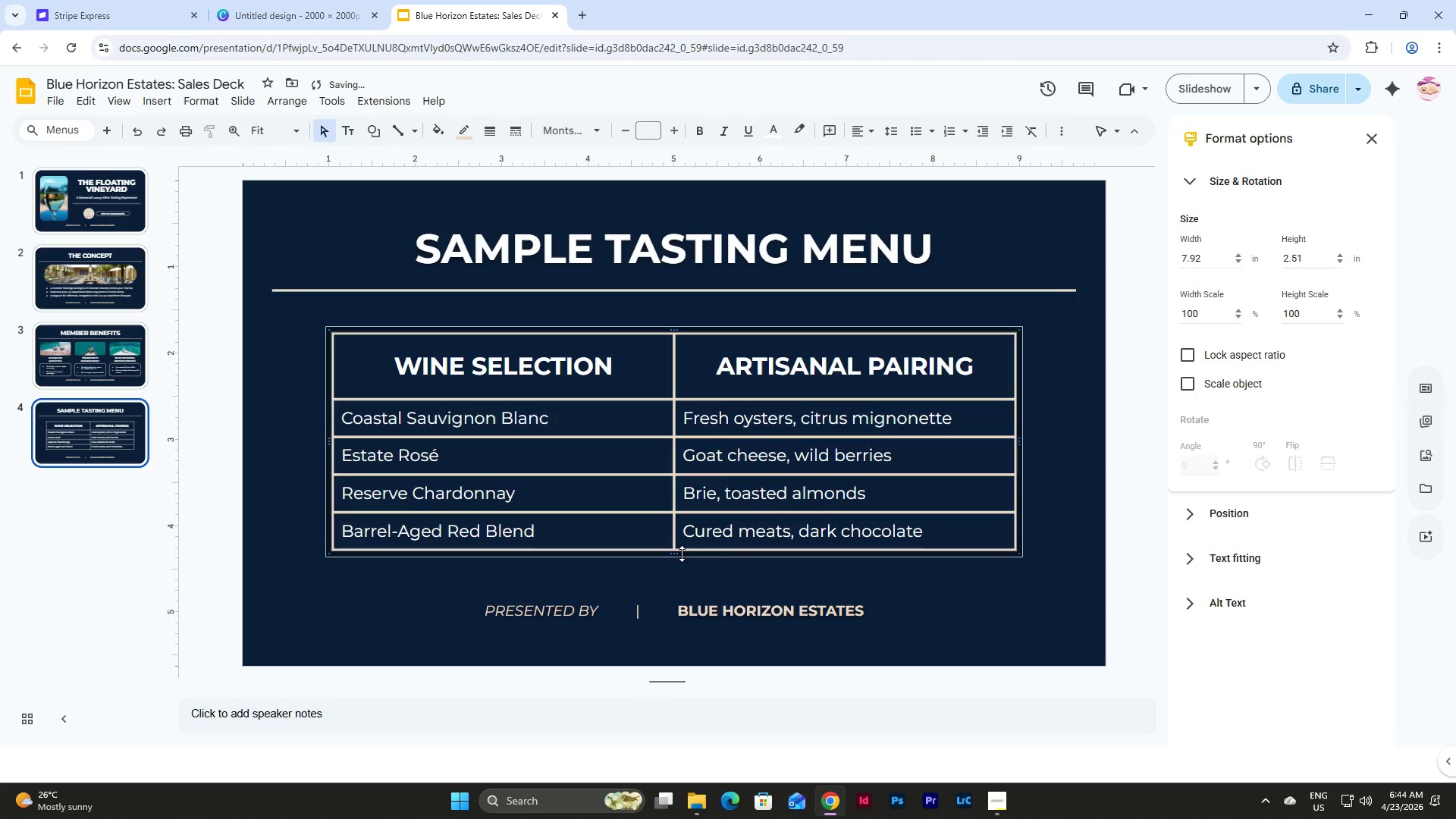 
left_click_drag(start_coordinate=[682, 554], to_coordinate=[682, 547])
 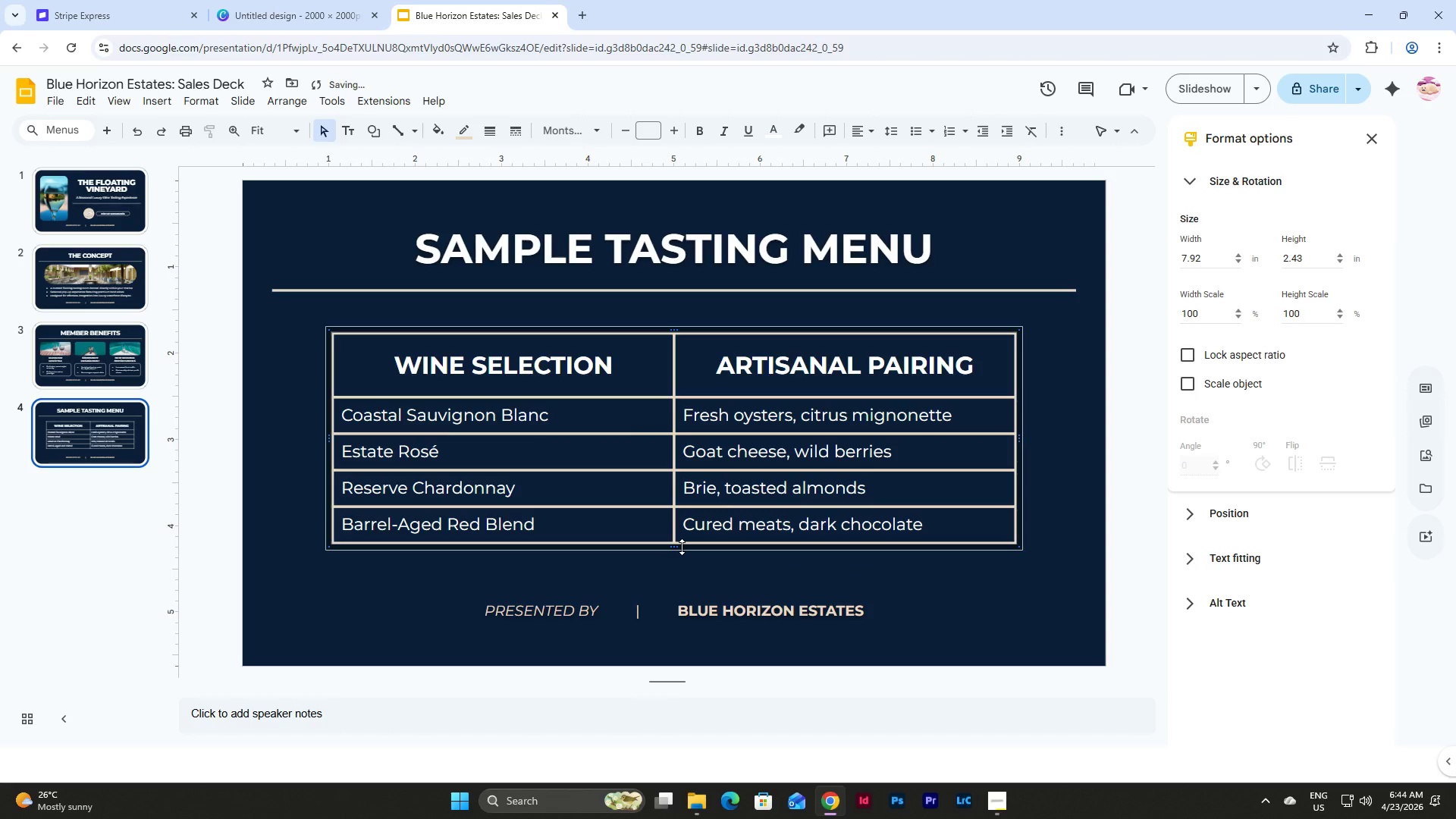 
left_click_drag(start_coordinate=[682, 547], to_coordinate=[682, 539])
 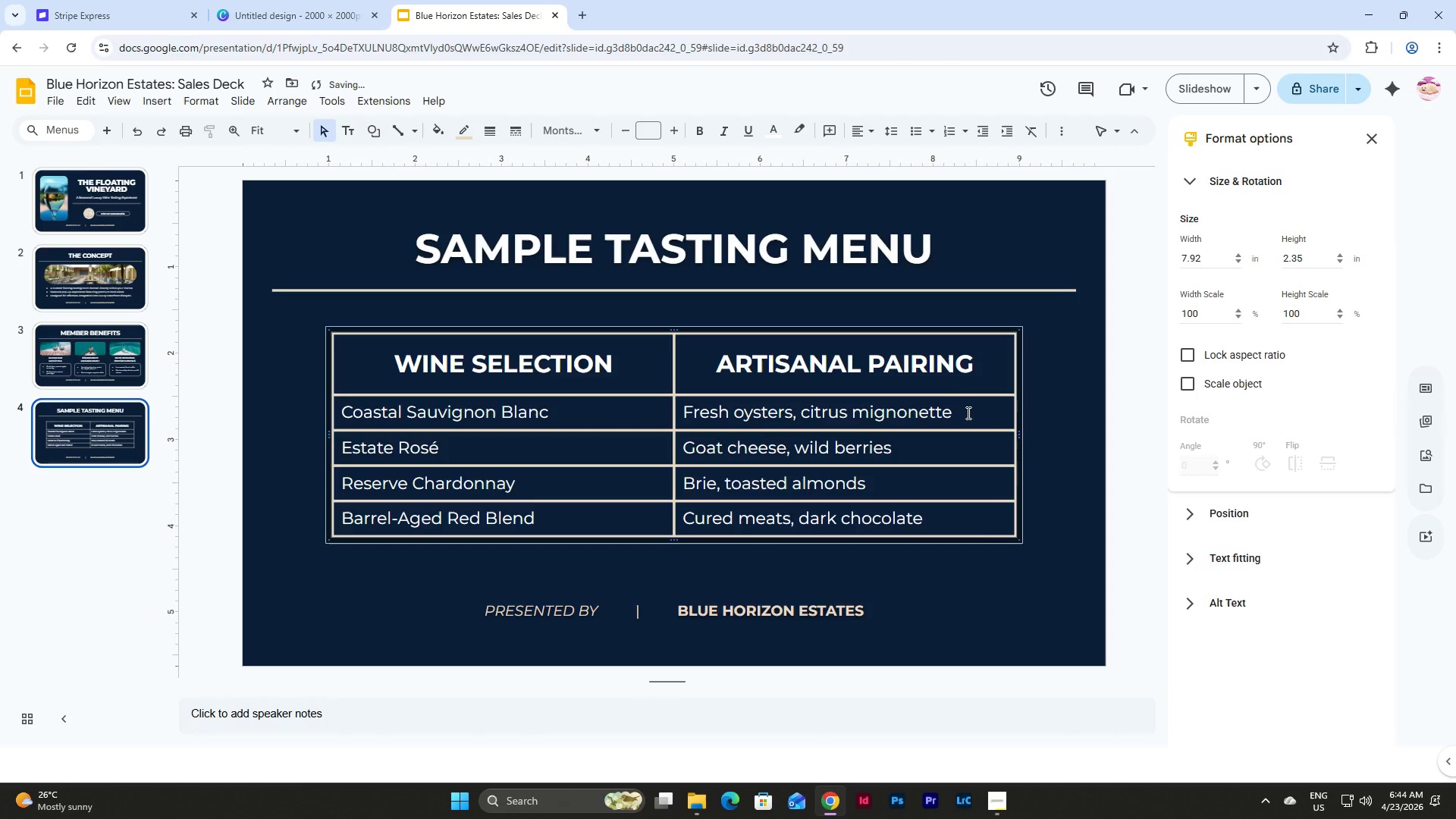 
left_click([969, 413])
 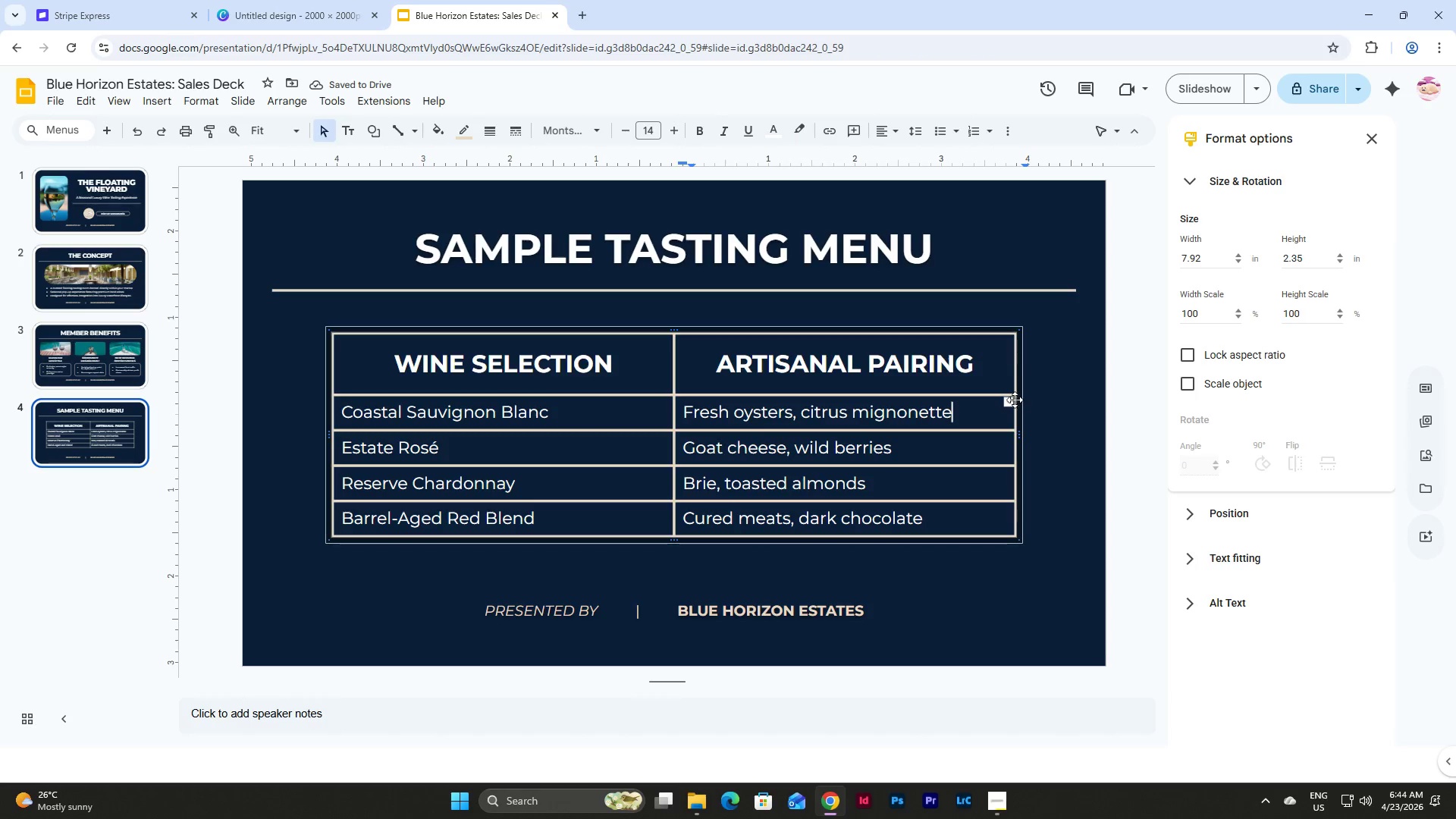 
left_click([1012, 400])
 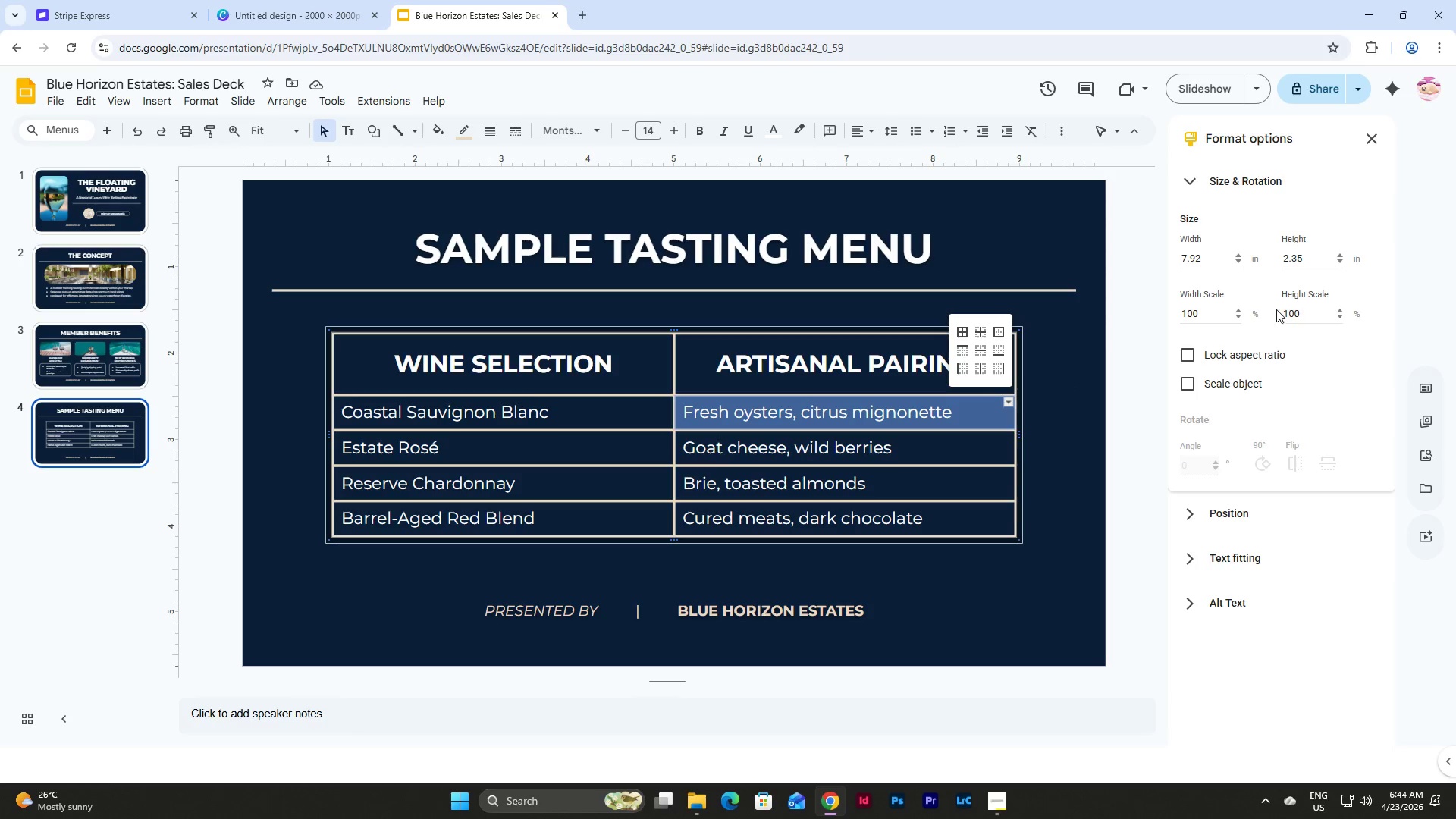 
wait(5.31)
 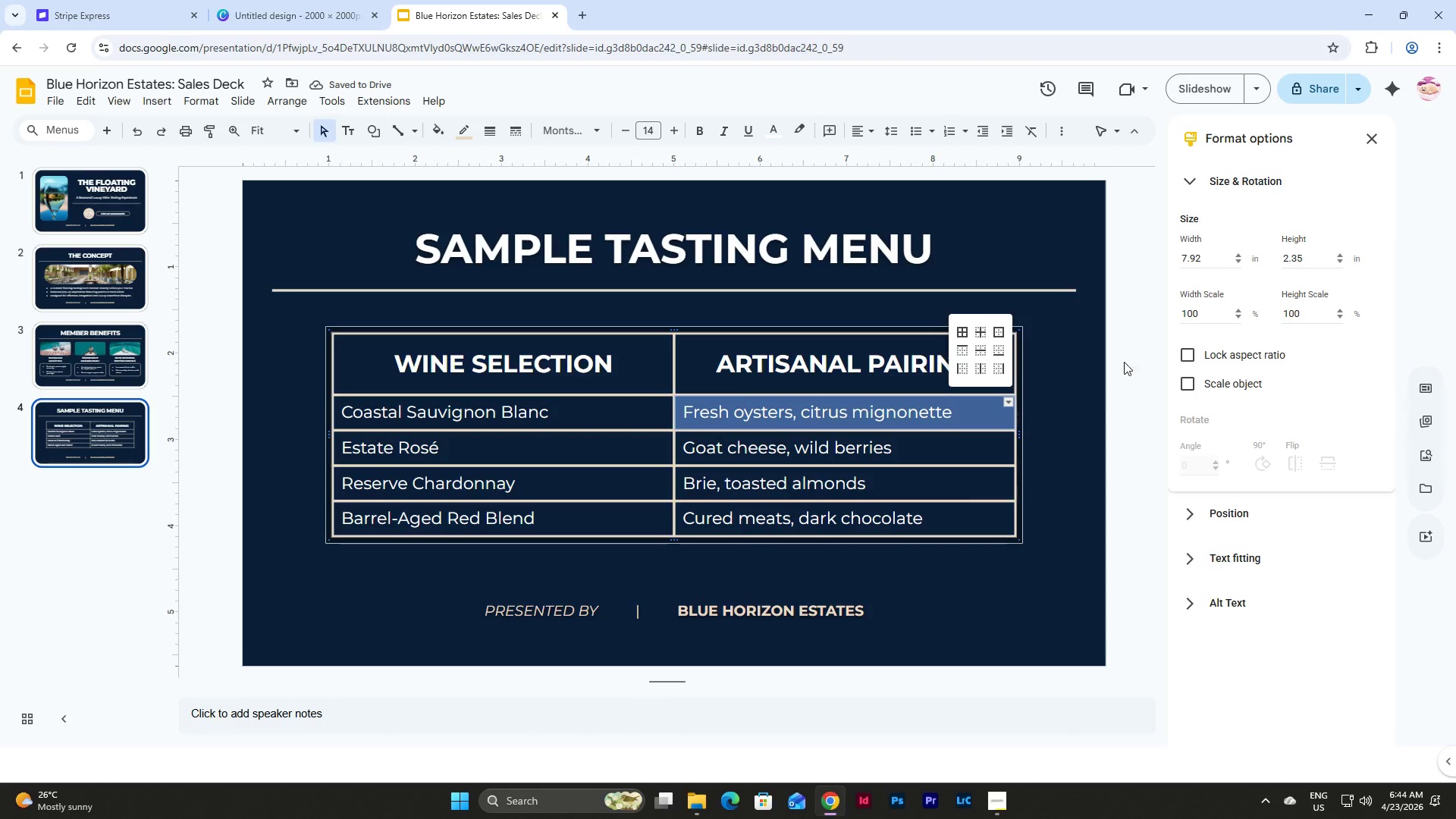 
left_click_drag(start_coordinate=[918, 428], to_coordinate=[920, 437])
 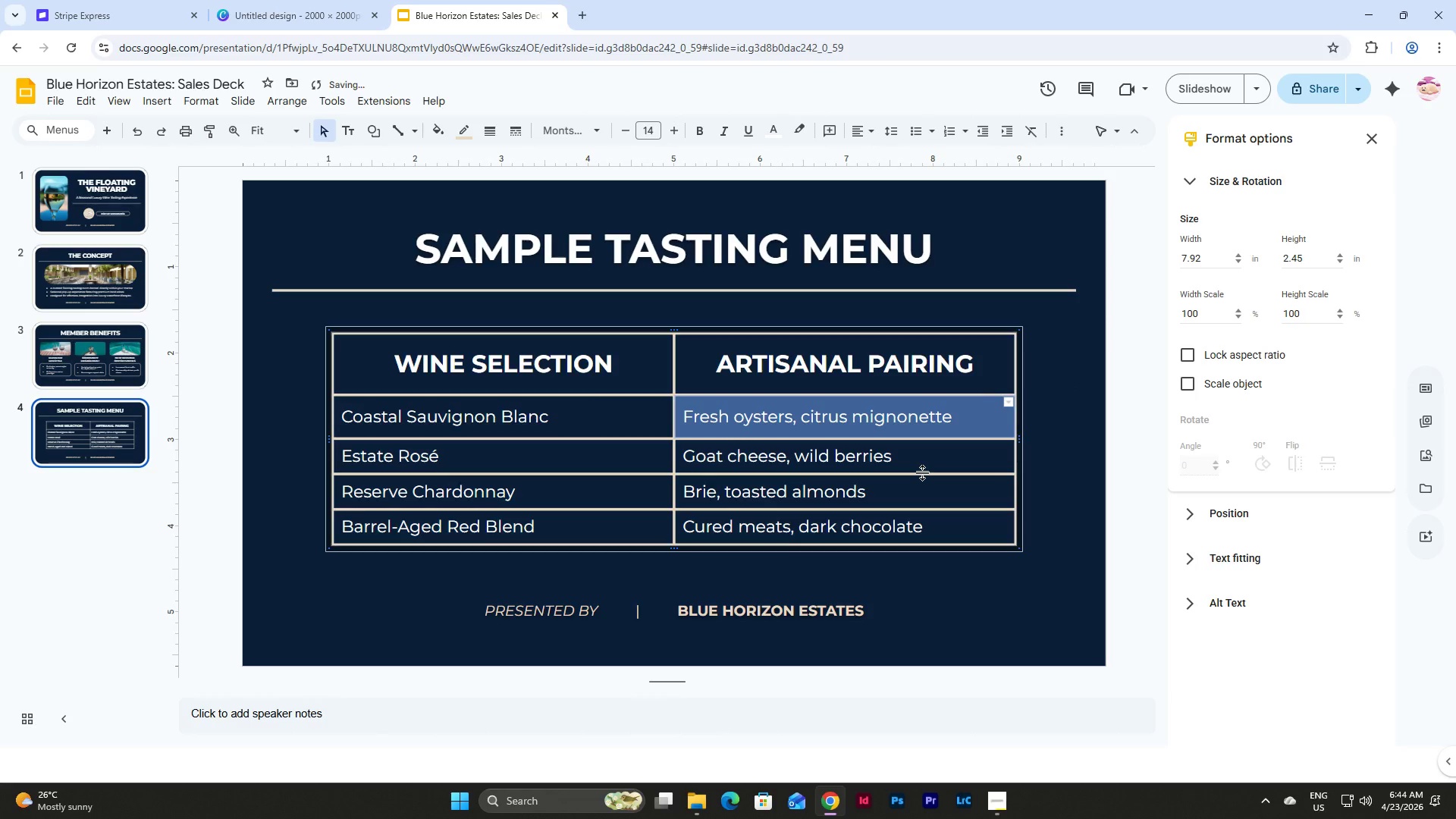 
left_click([924, 450])
 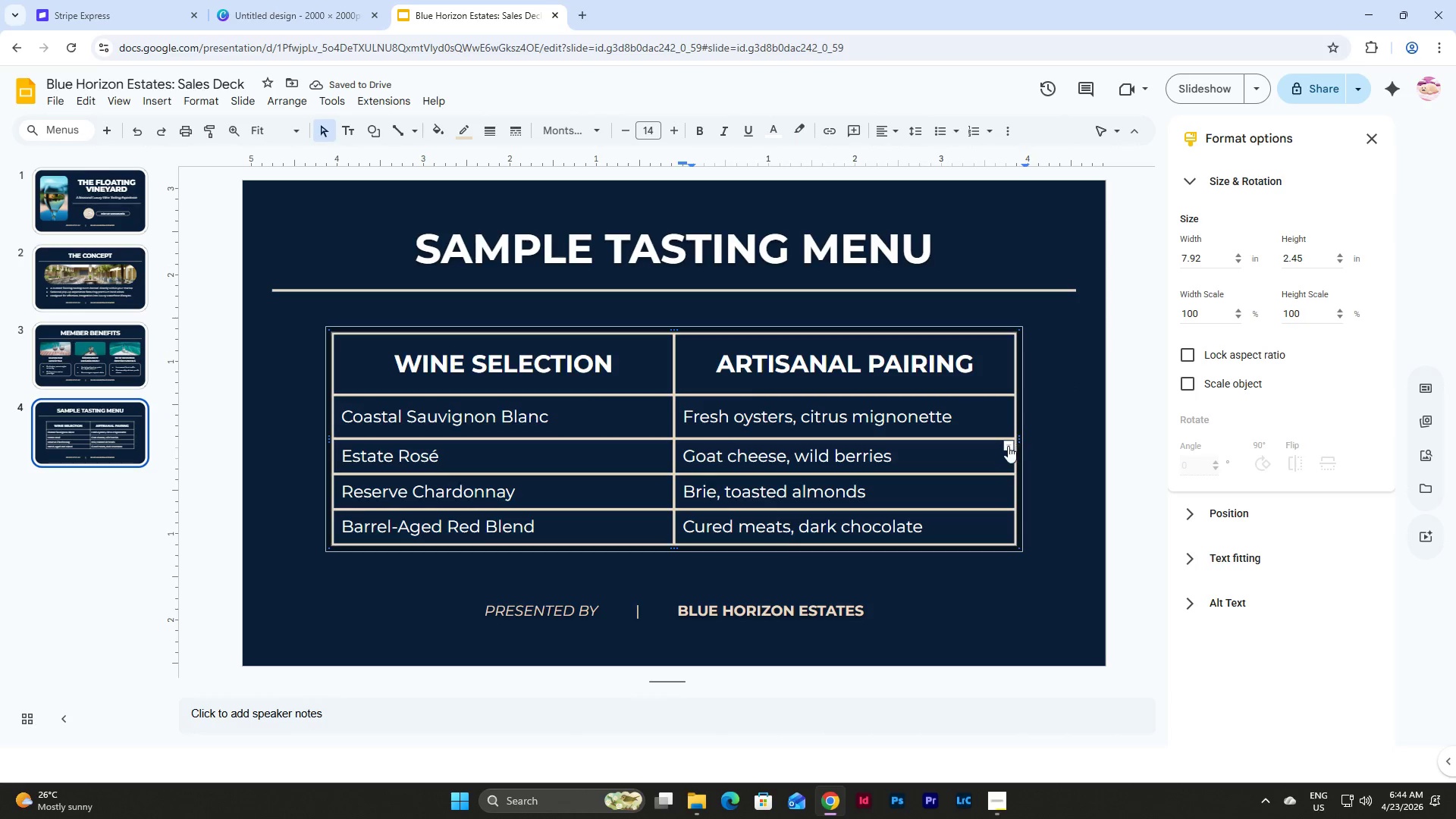 
left_click([1008, 446])
 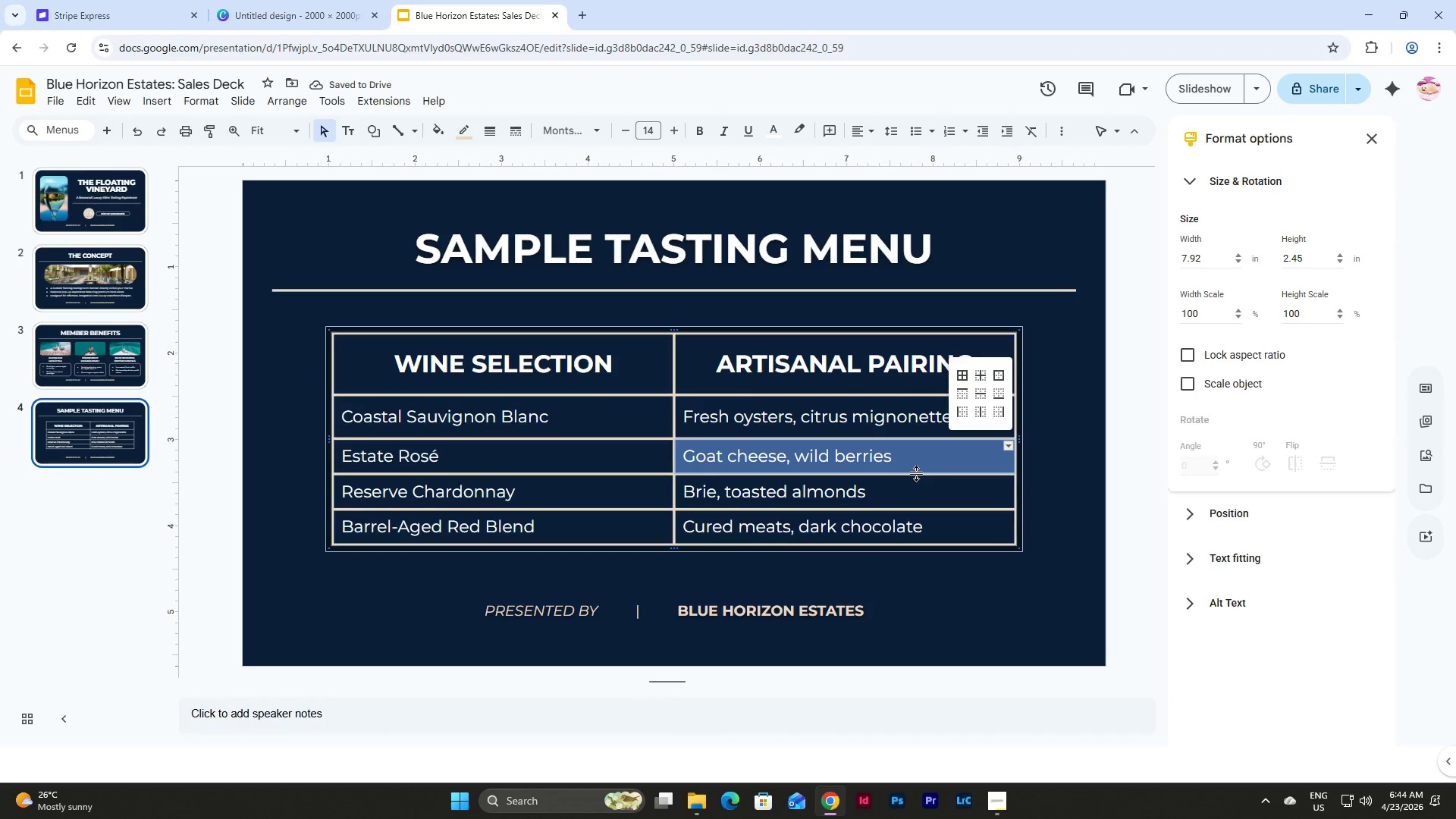 
left_click_drag(start_coordinate=[917, 473], to_coordinate=[917, 482])
 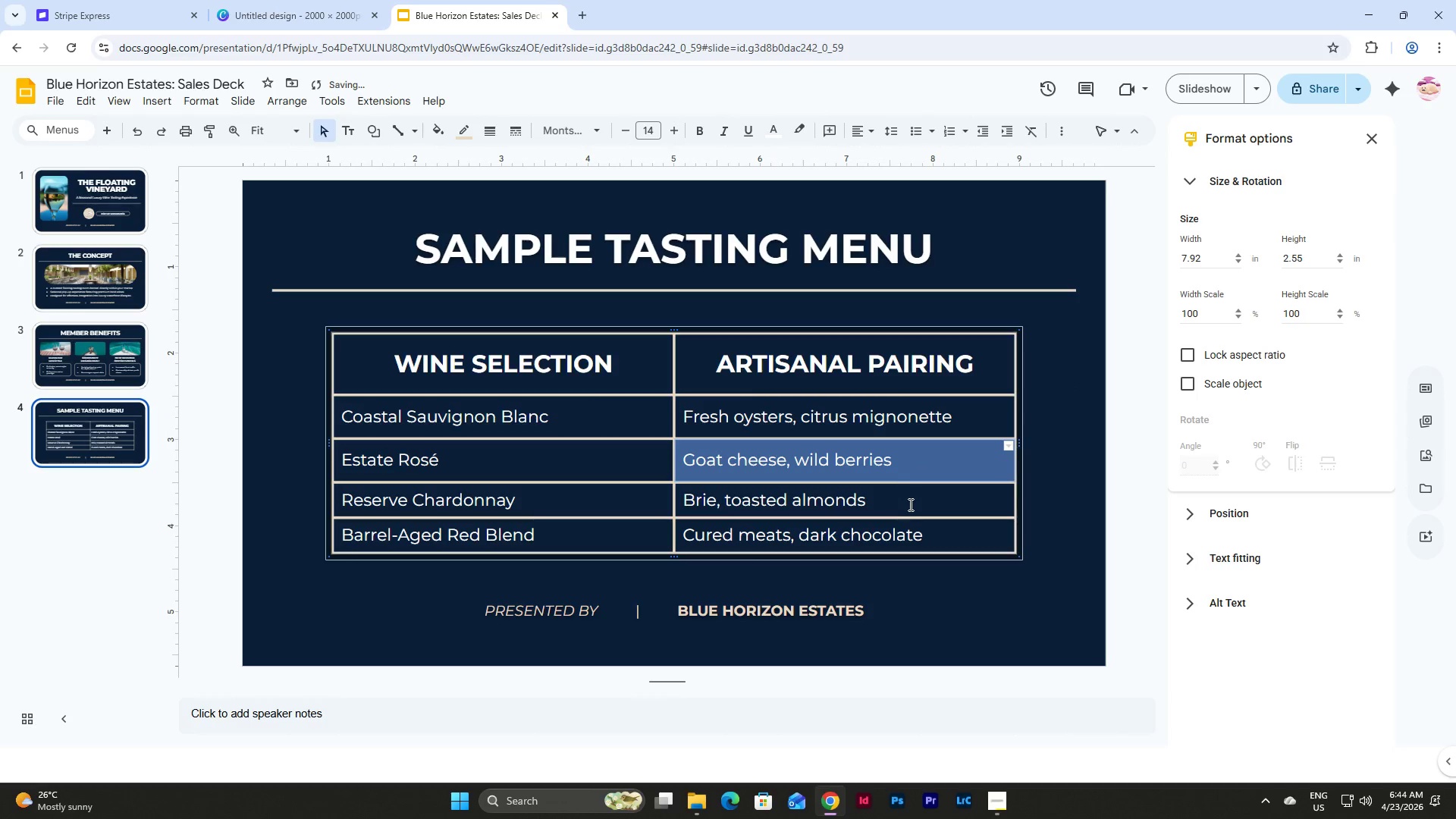 
left_click([909, 506])
 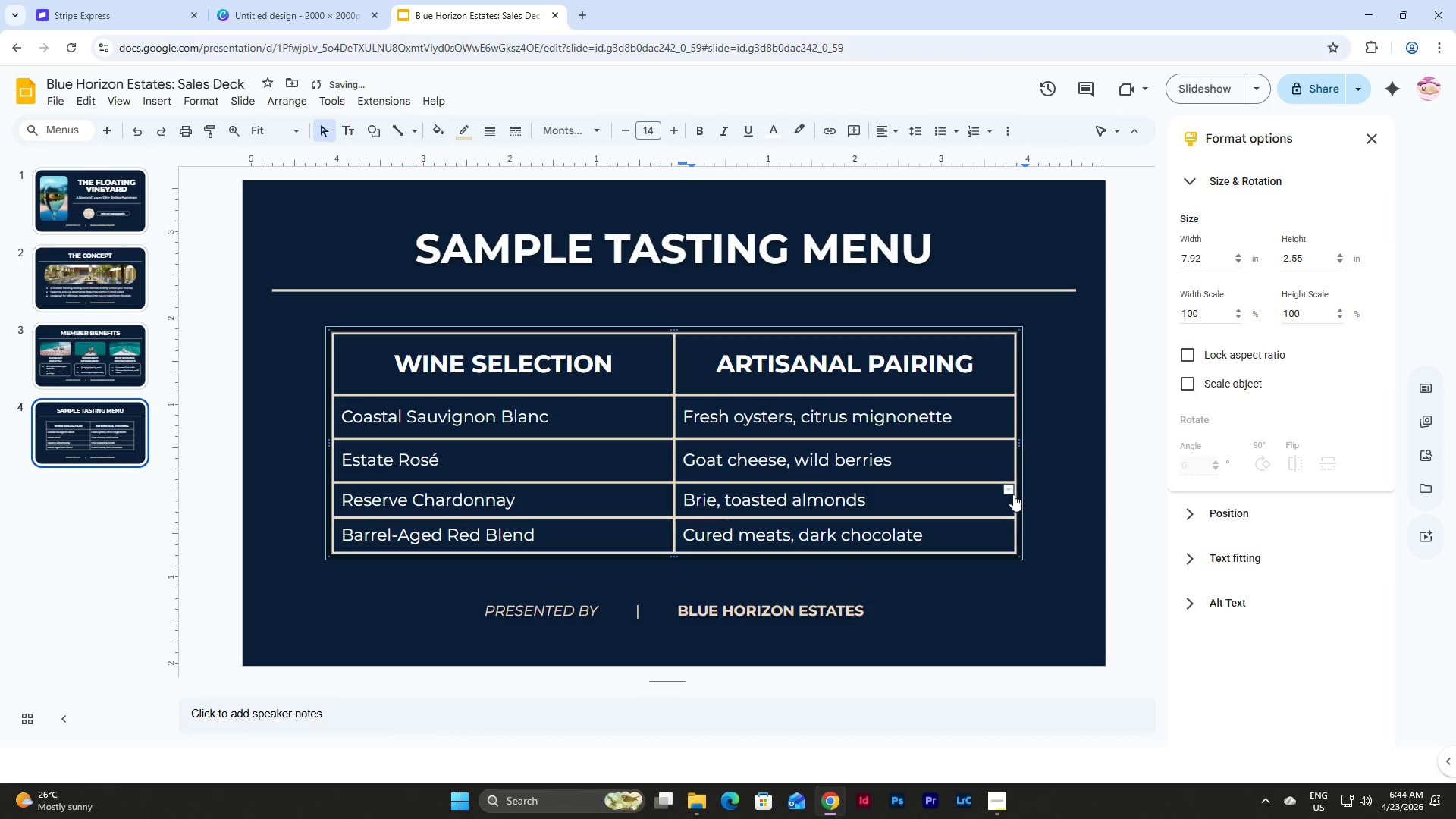 
left_click([1008, 492])
 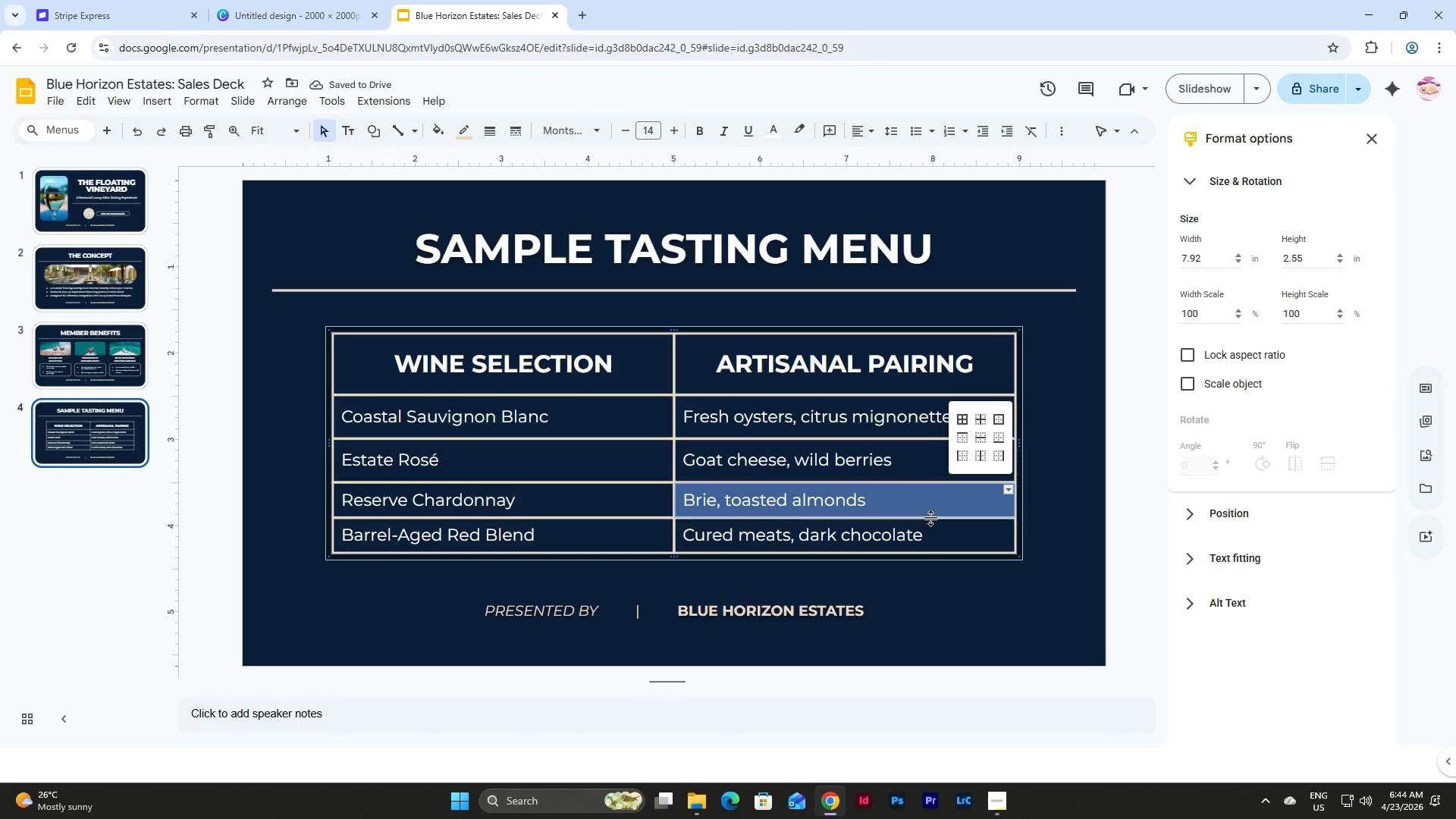 
left_click_drag(start_coordinate=[931, 518], to_coordinate=[931, 526])
 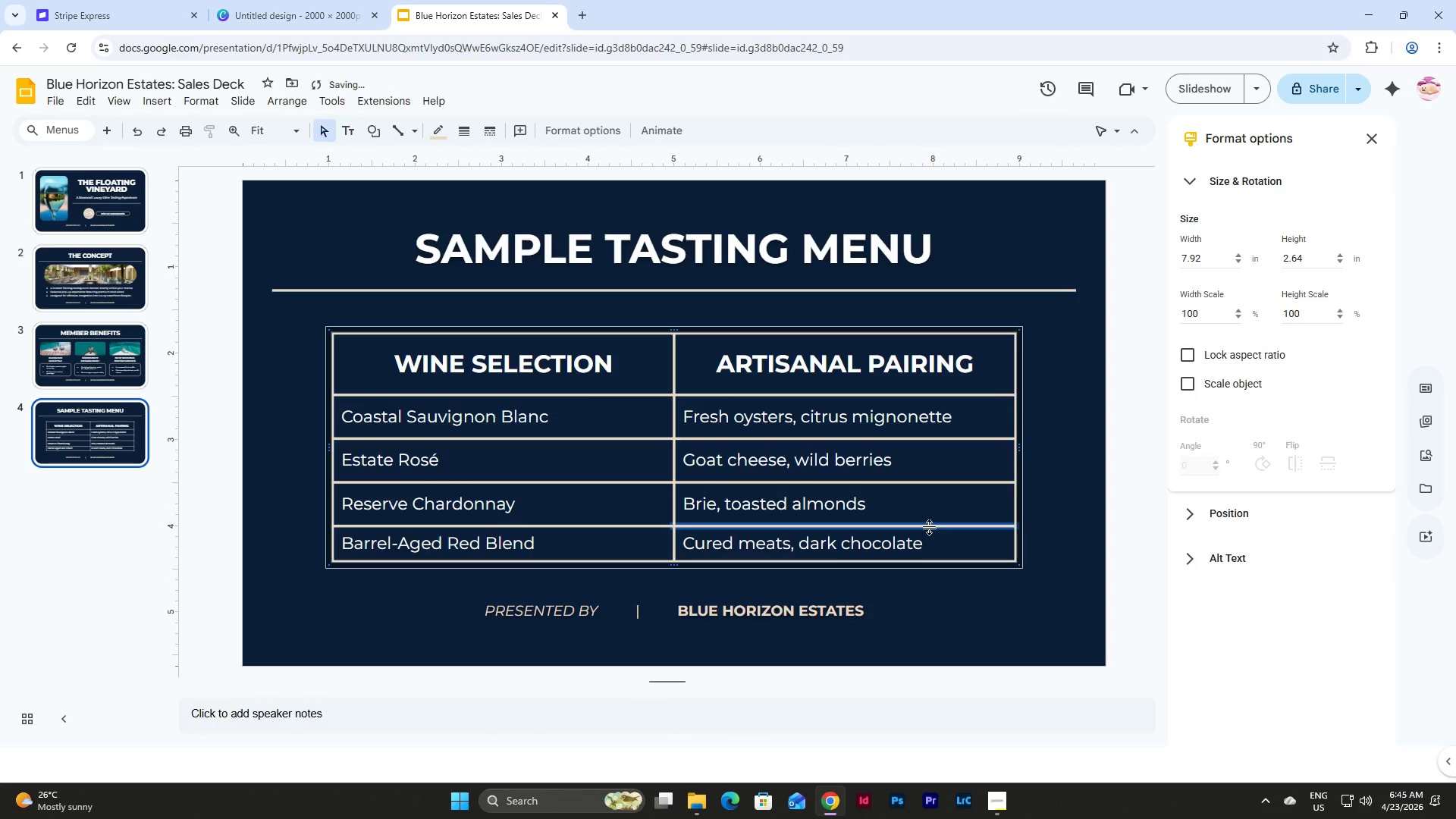 
wait(7.45)
 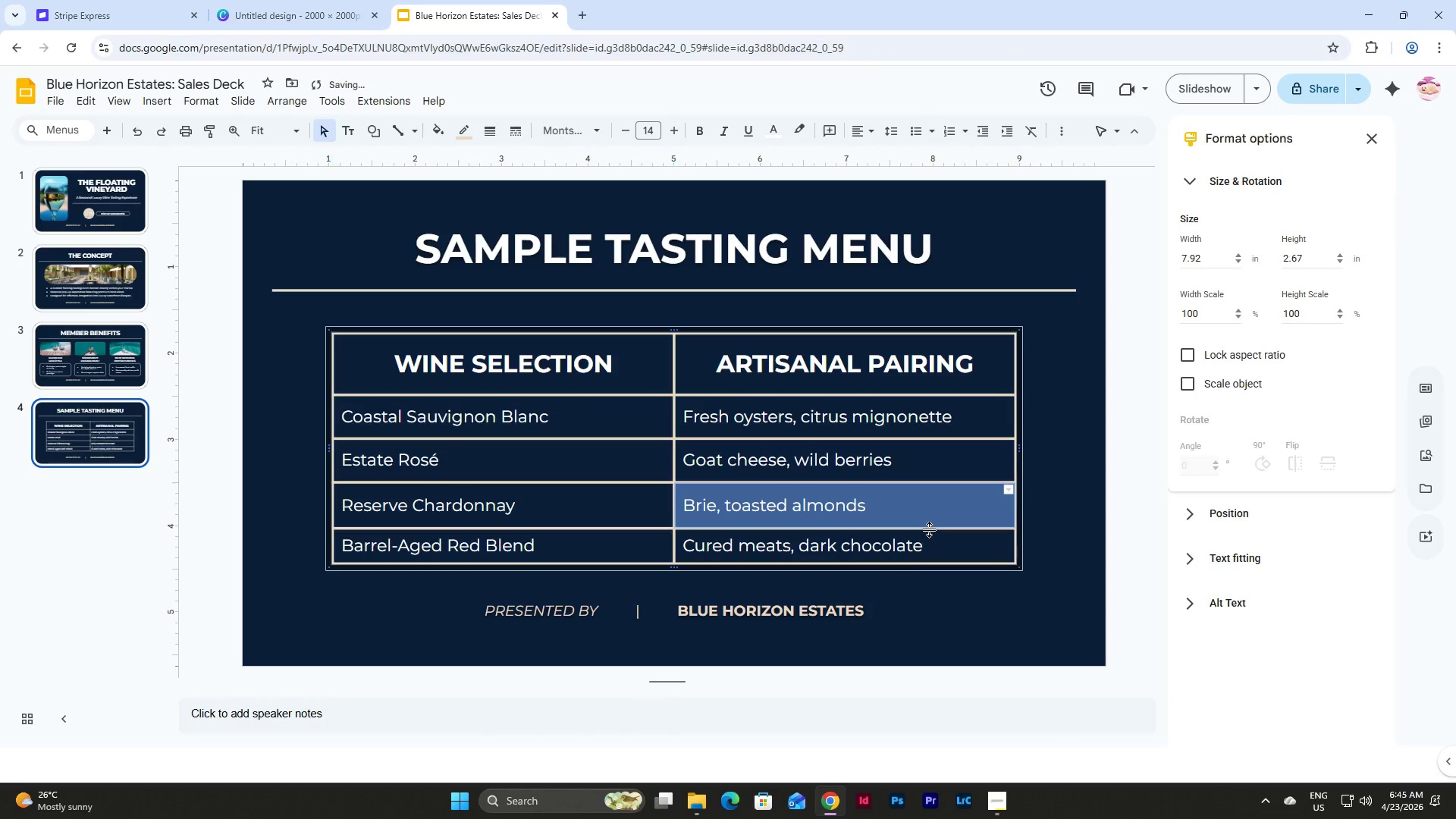 
left_click([1004, 488])
 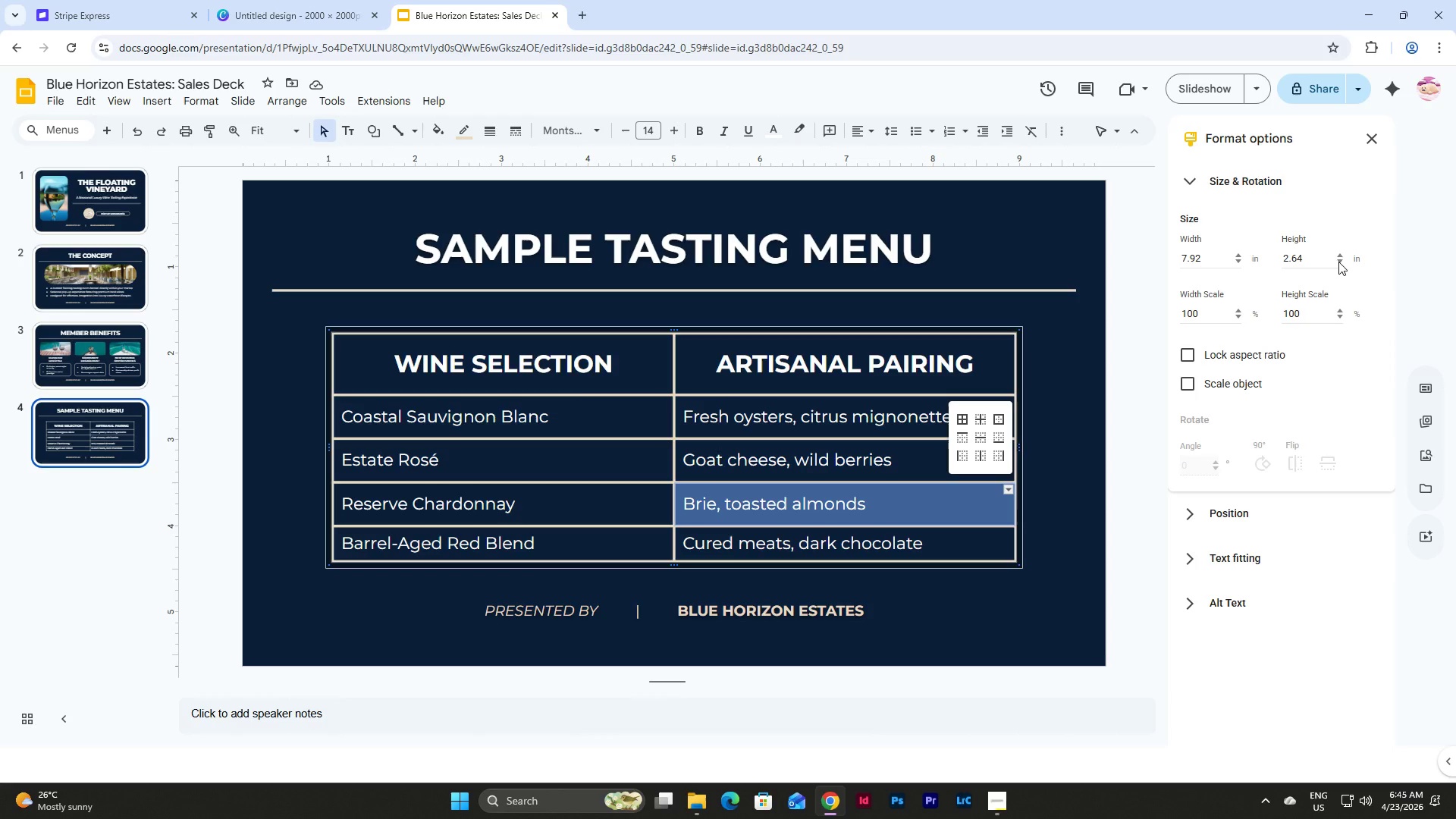 
left_click([1338, 257])
 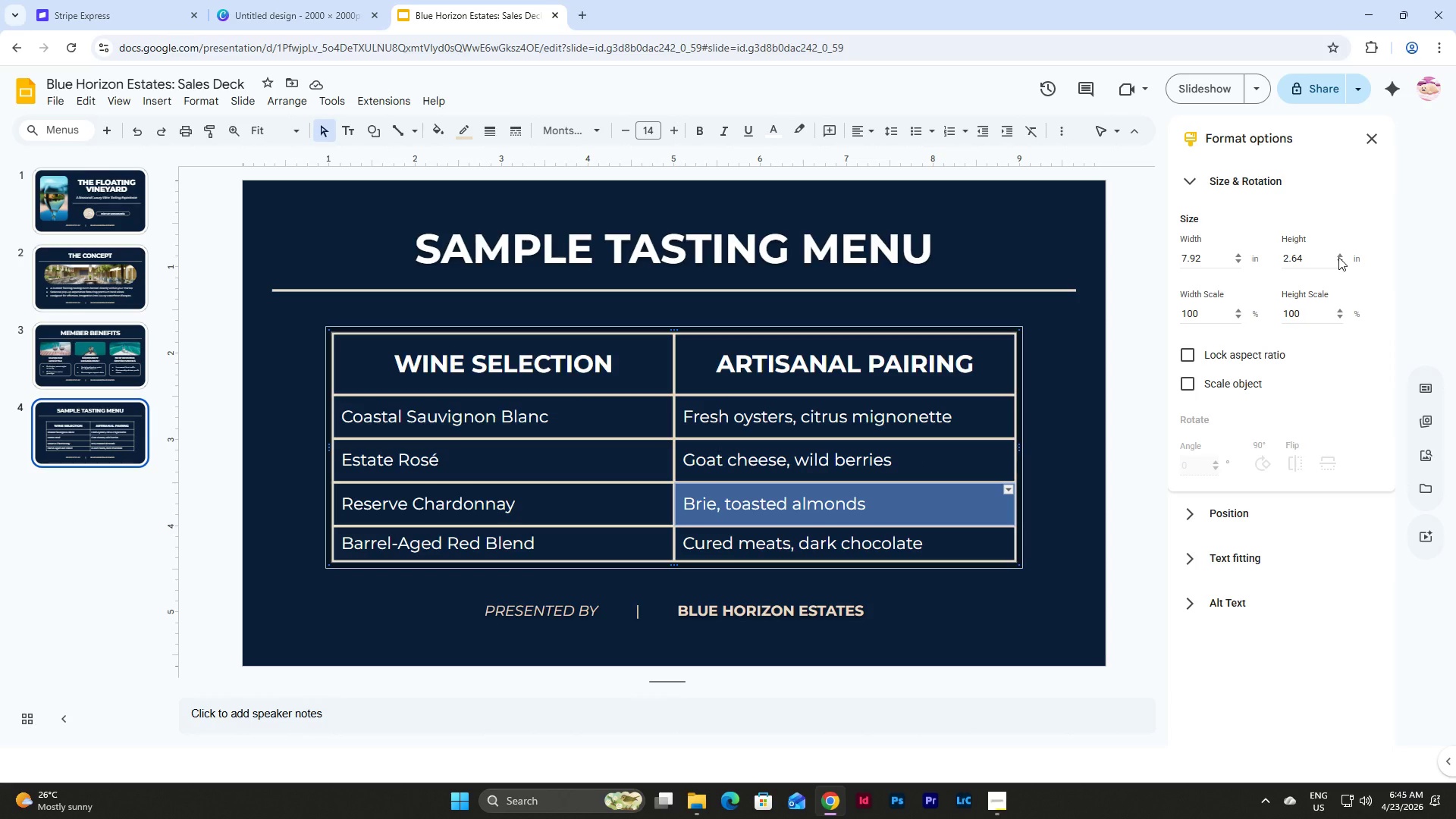 
left_click([1338, 257])
 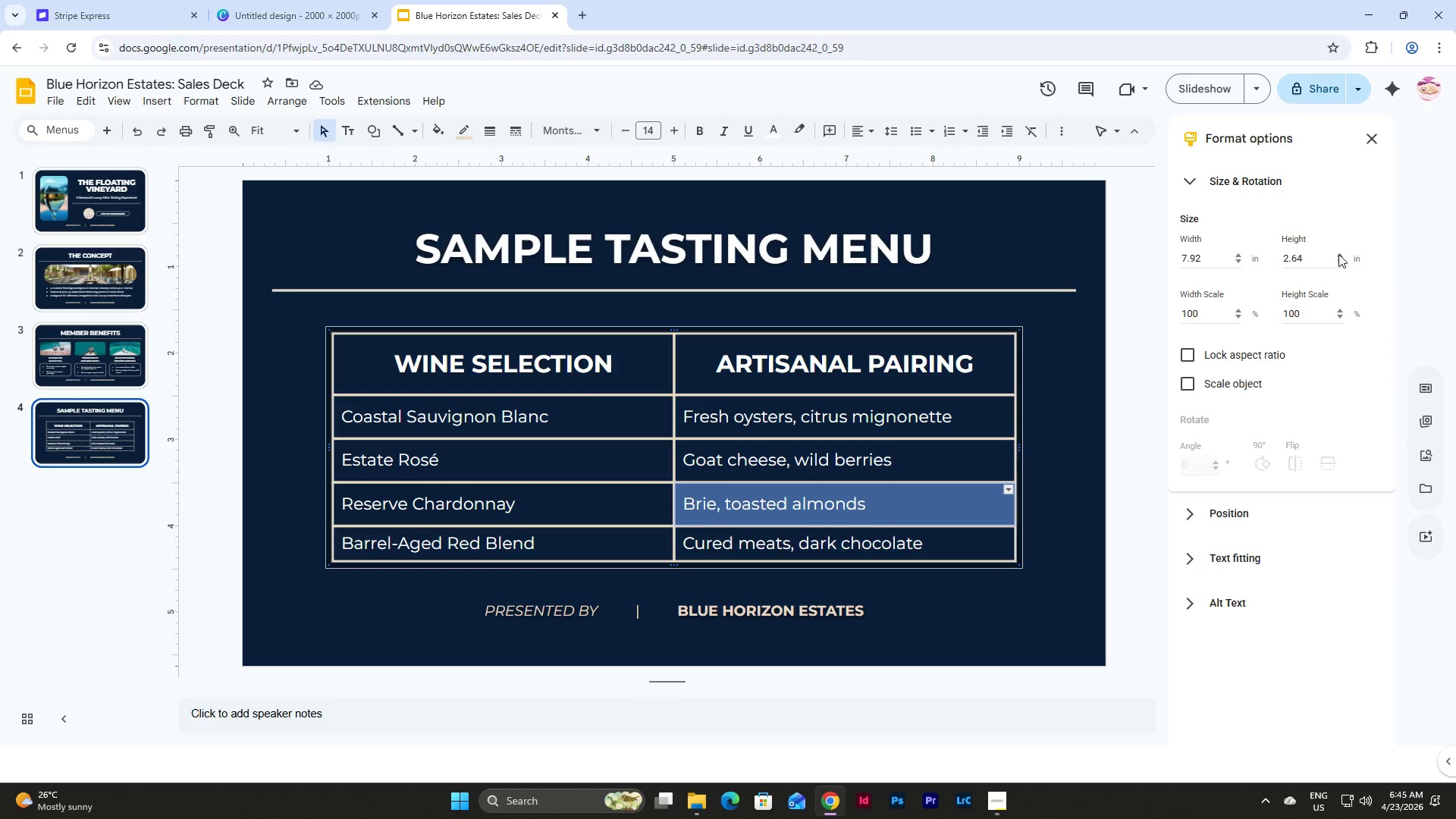 
left_click([1338, 254])
 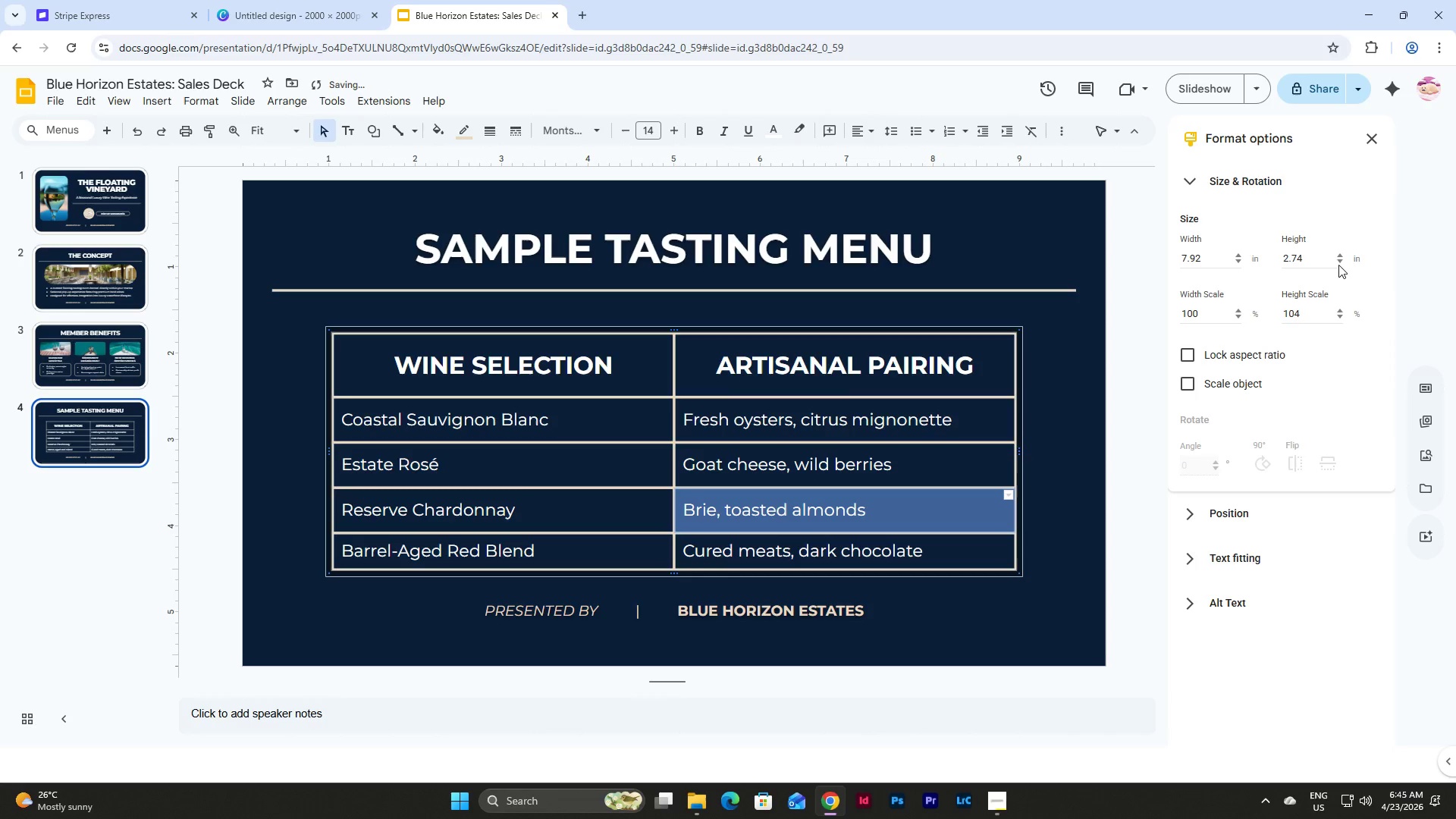 
left_click([1338, 265])
 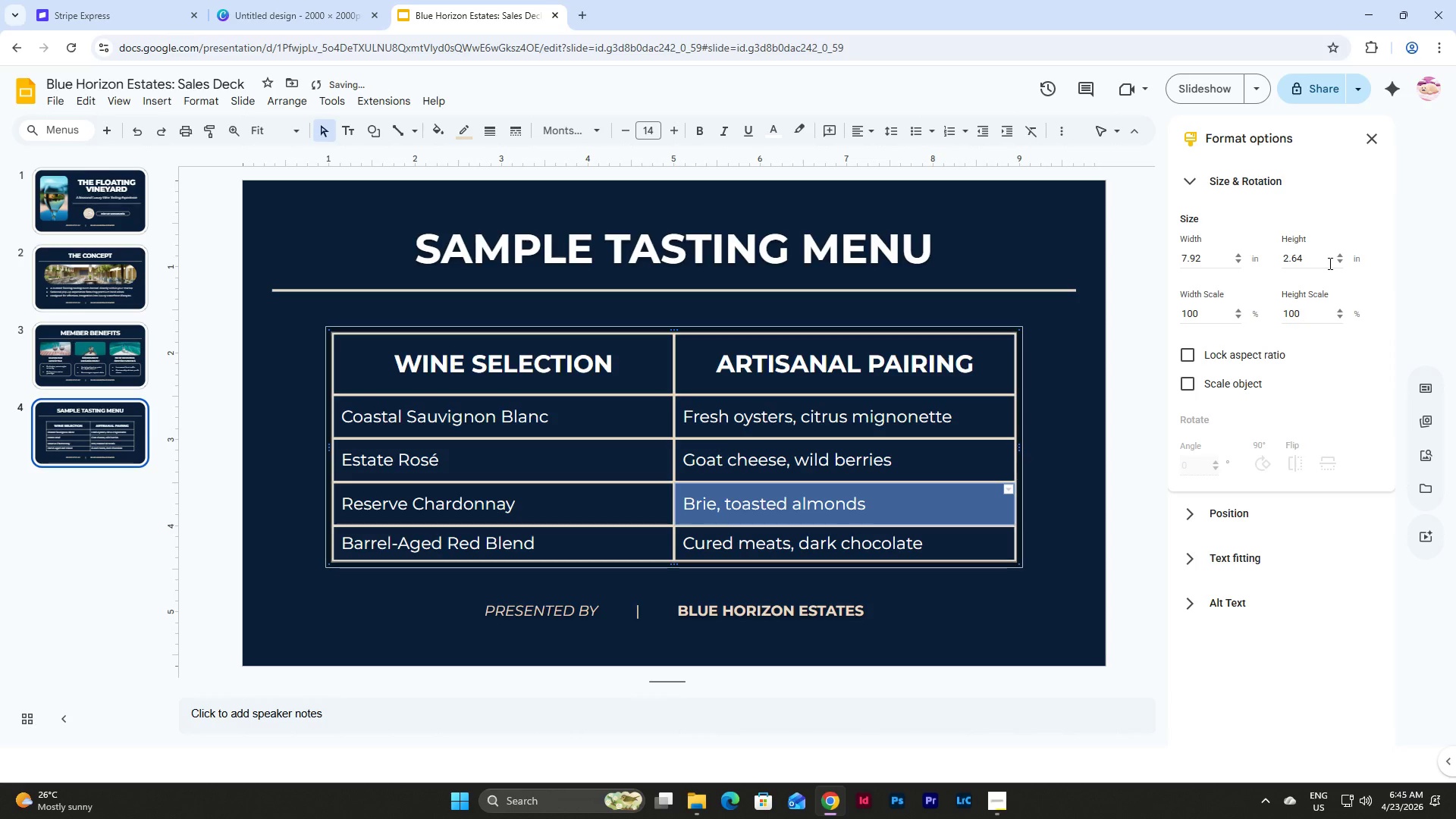 
left_click([1323, 263])
 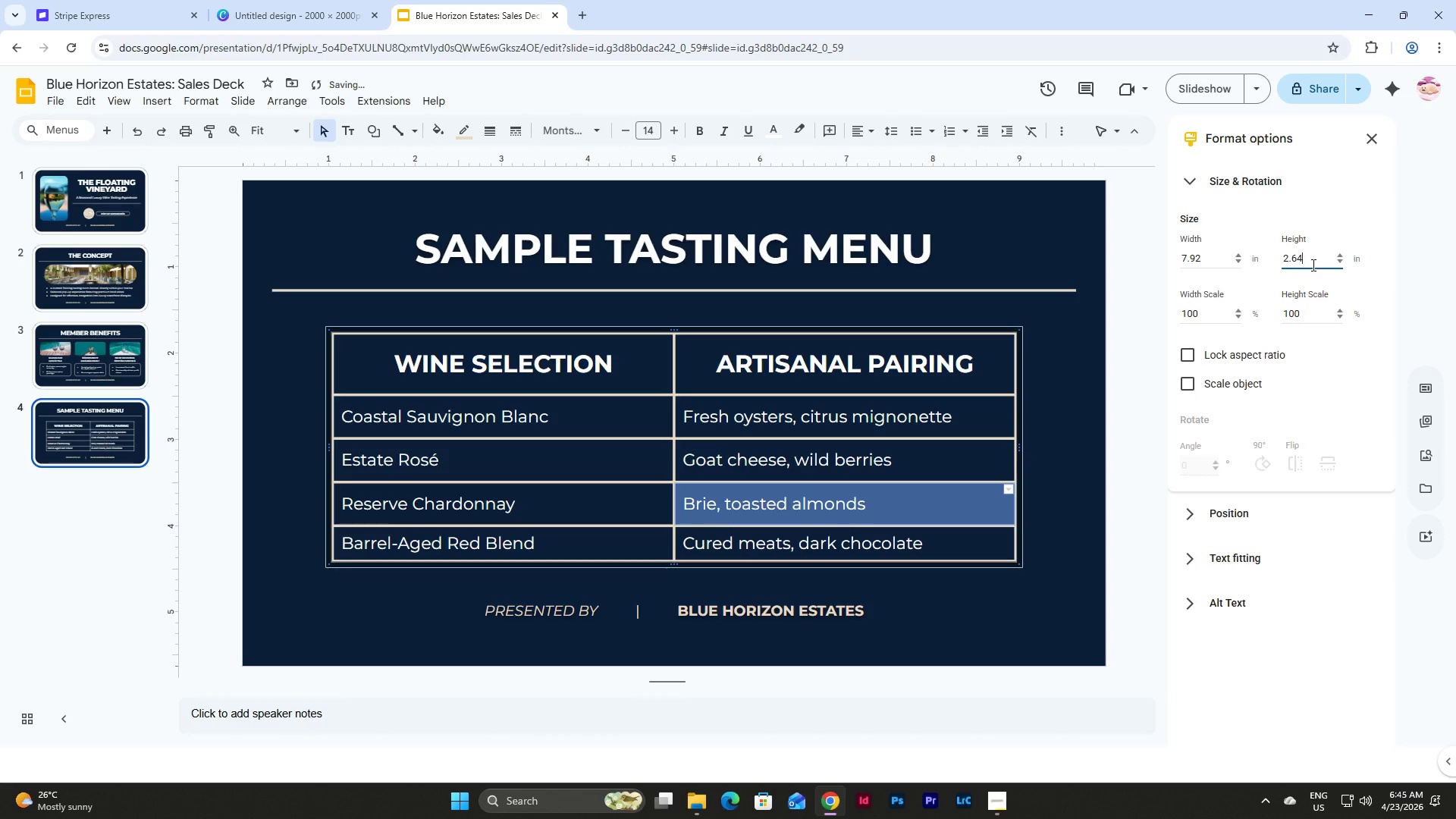 
key(Backspace)
 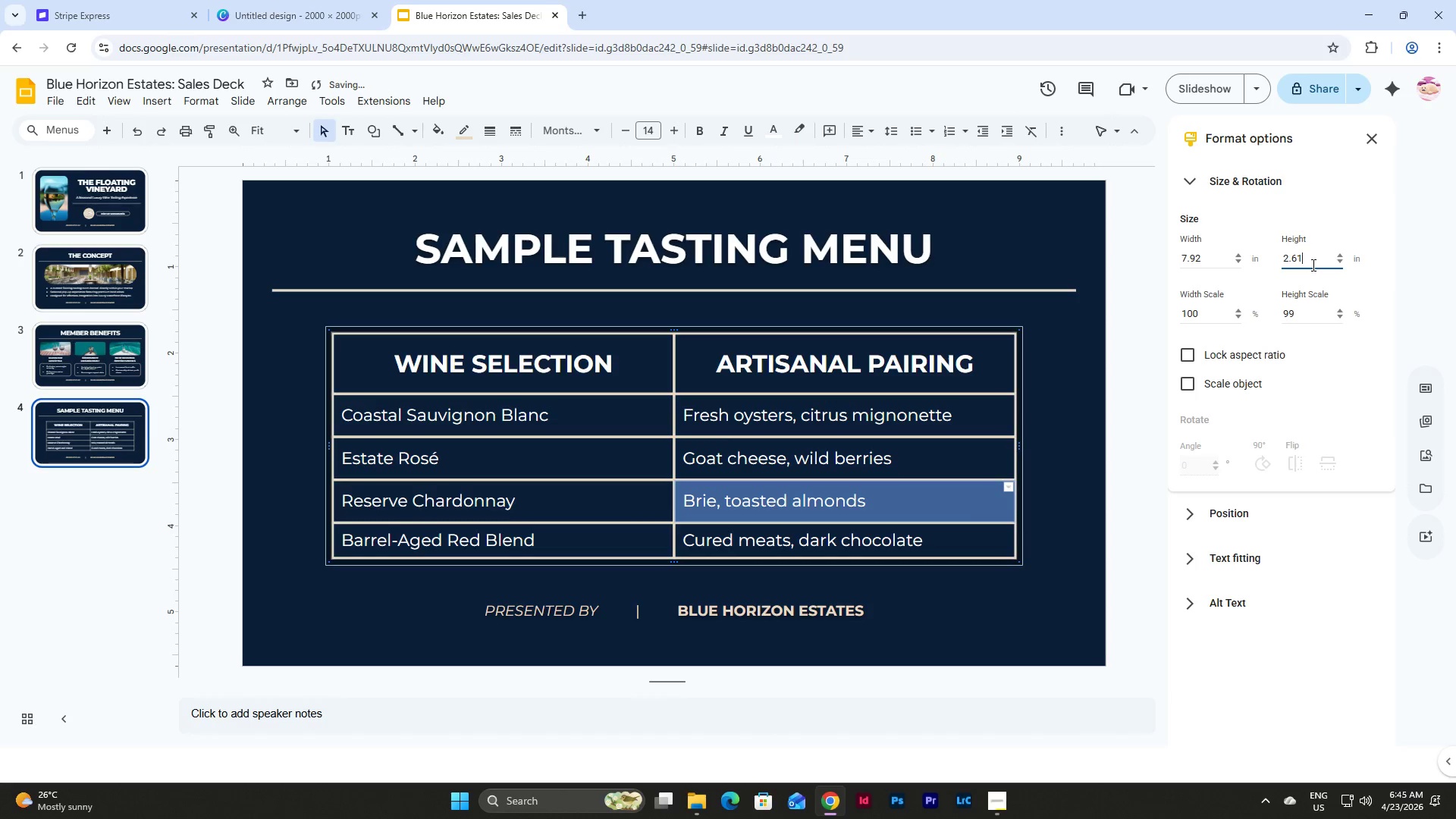 
key(Numpad5)
 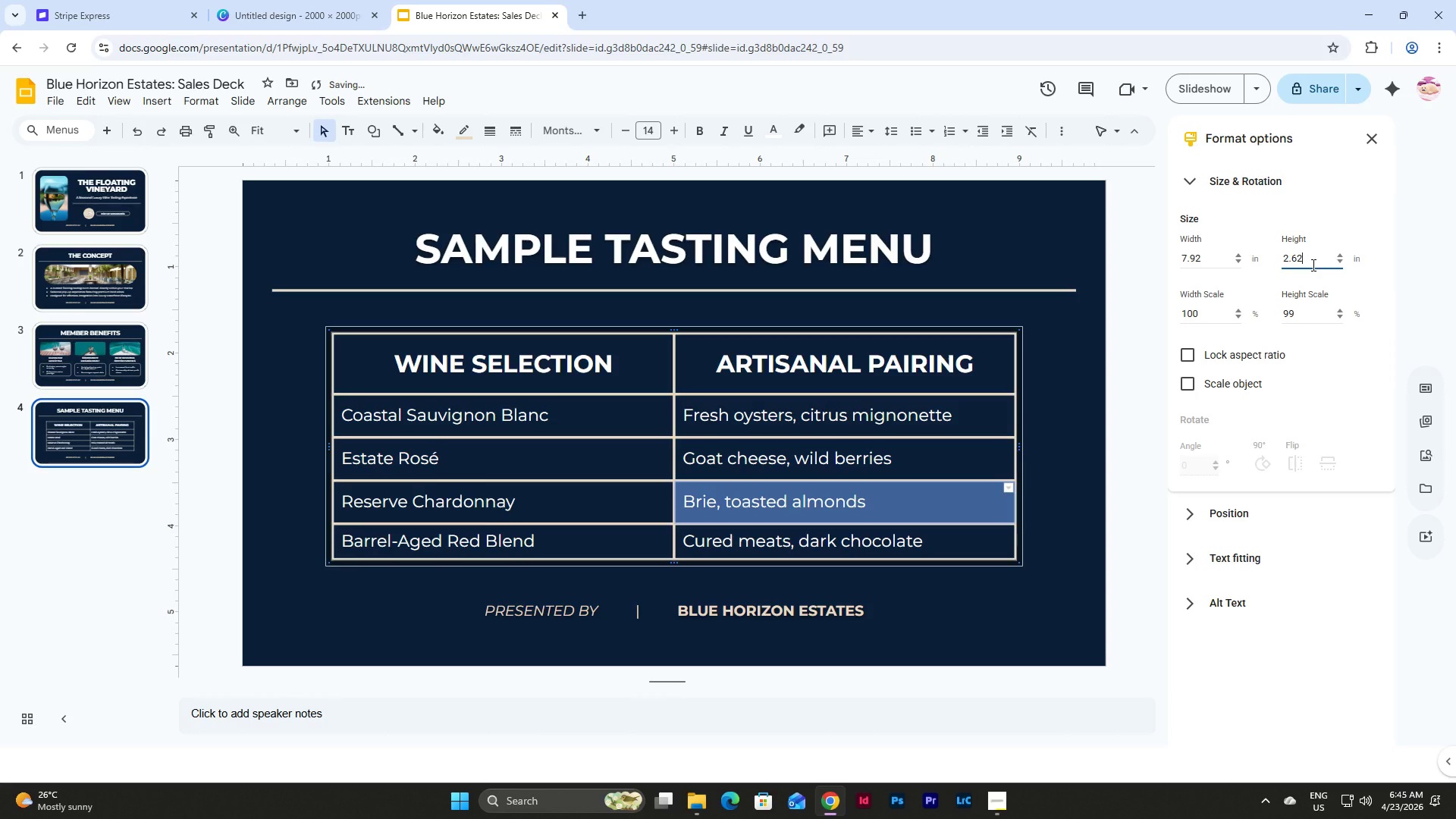 
key(Backspace)
 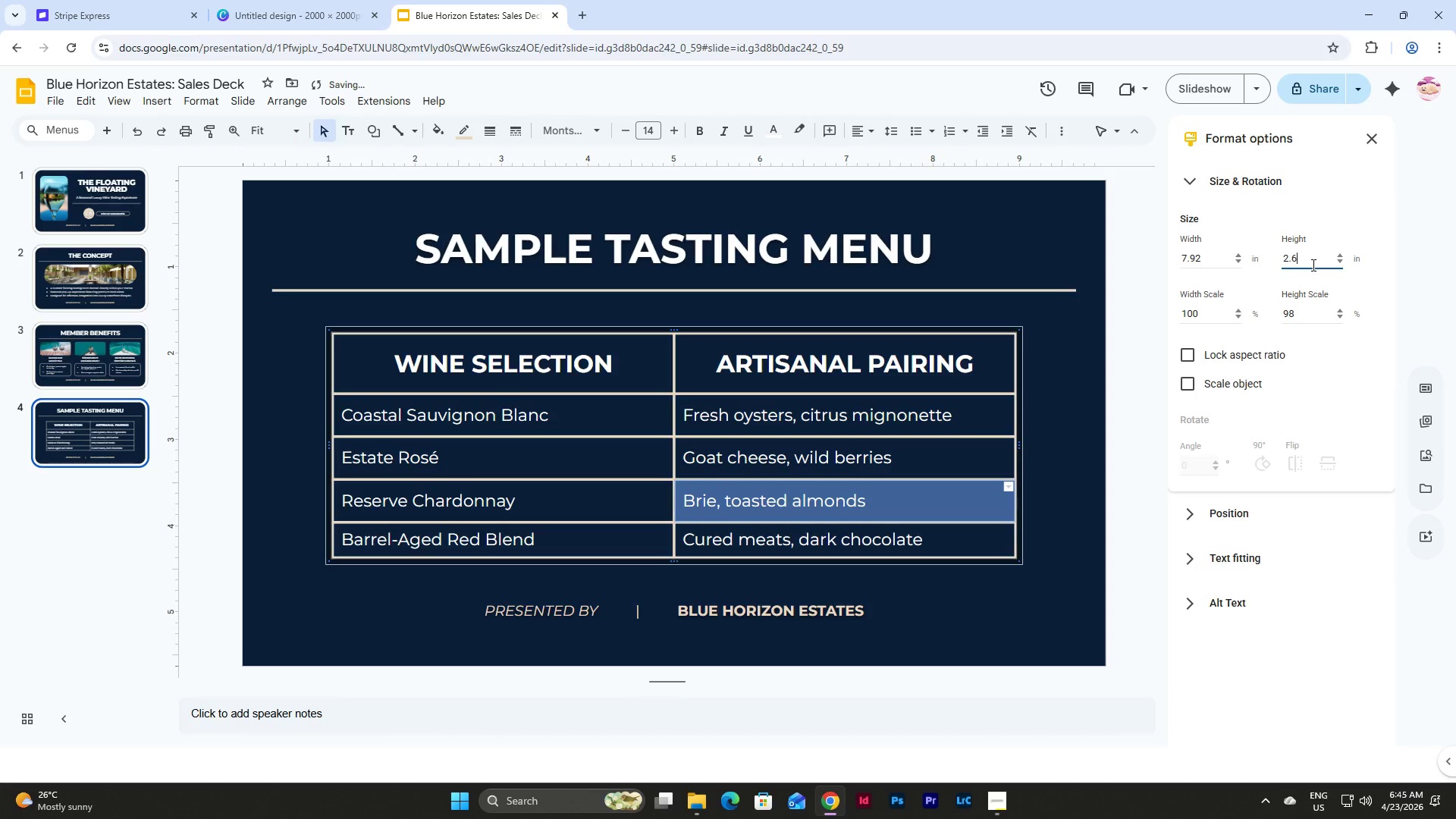 
key(Numpad5)
 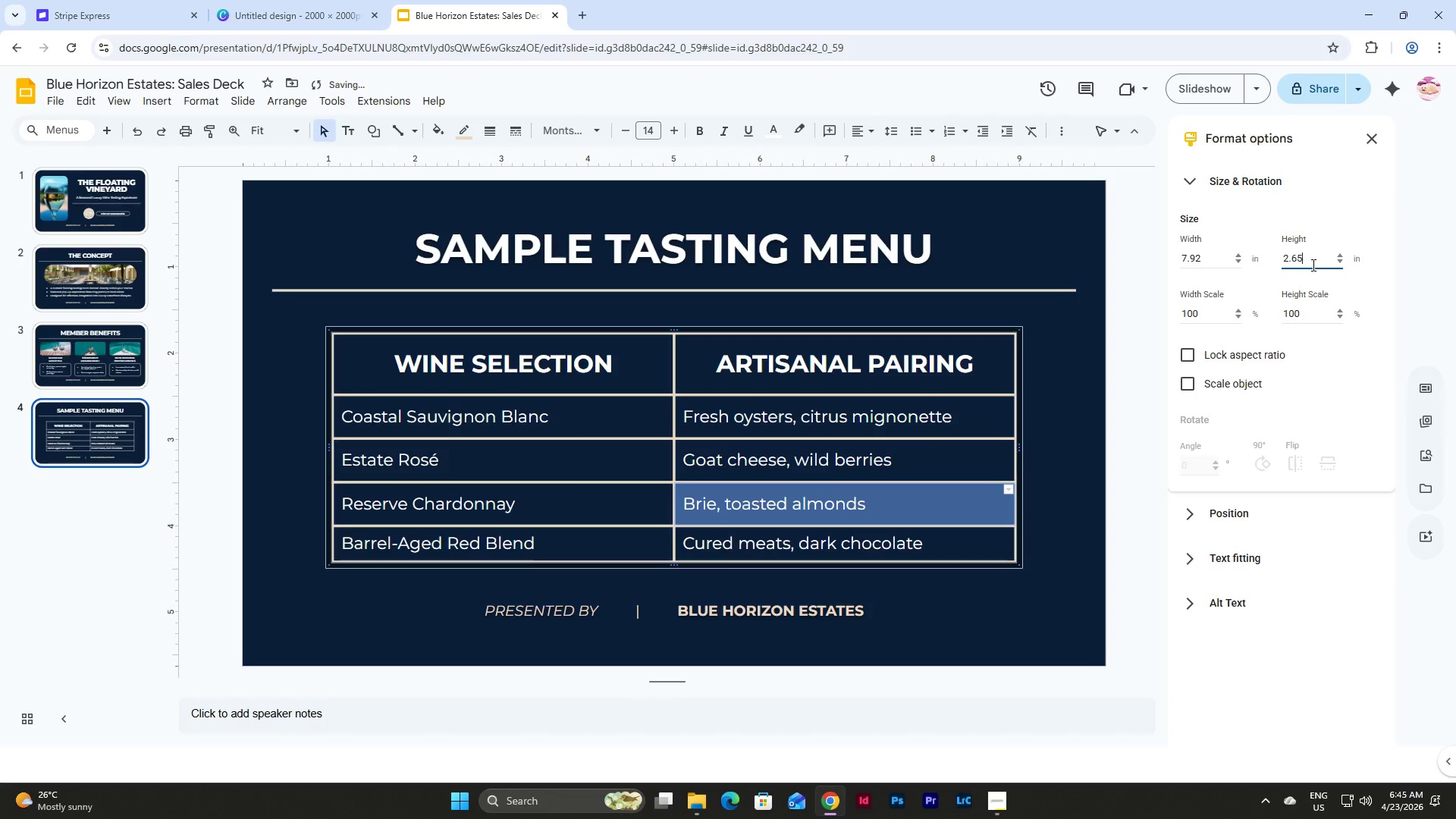 
key(NumpadEnter)
 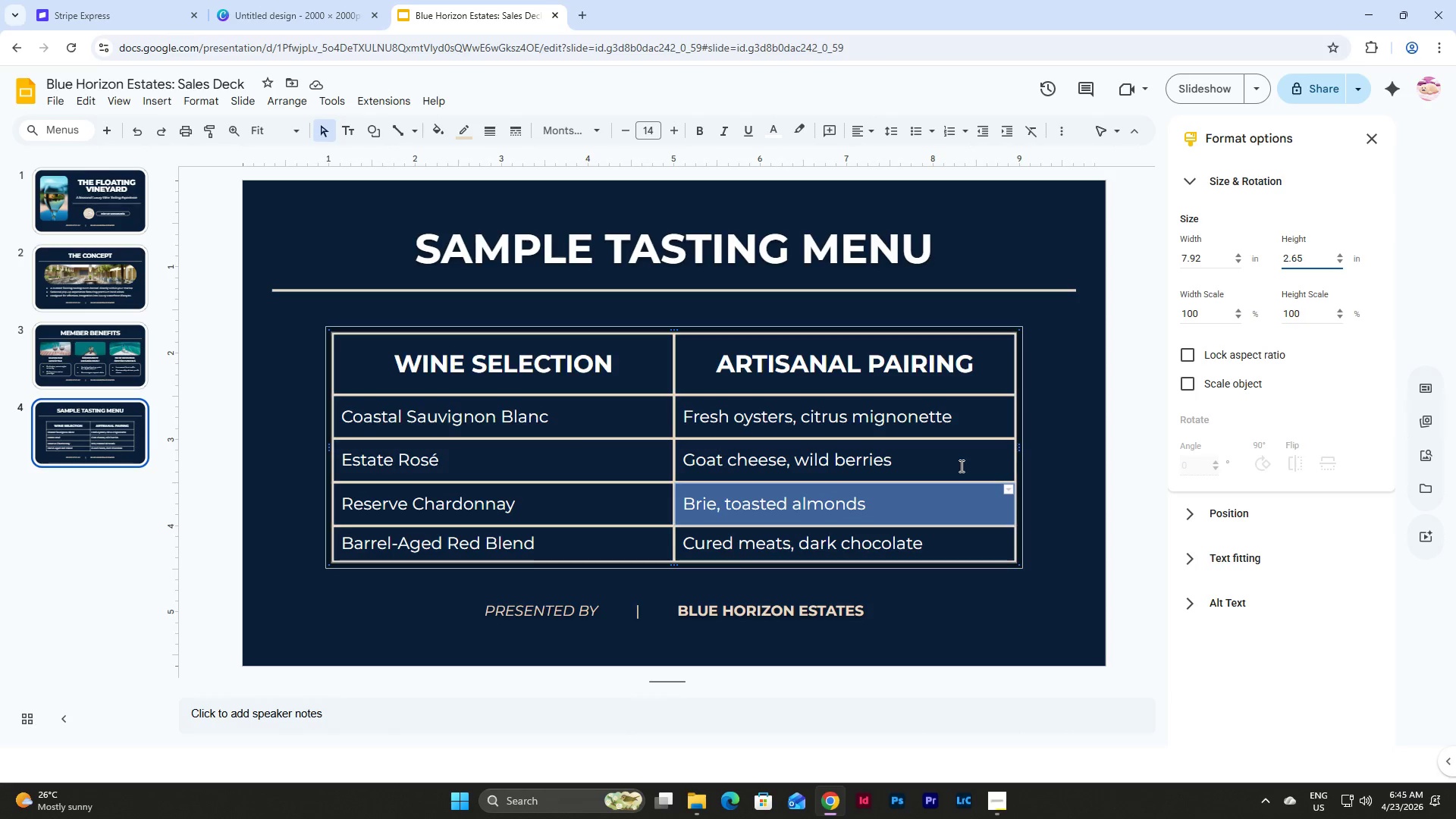 
wait(11.5)
 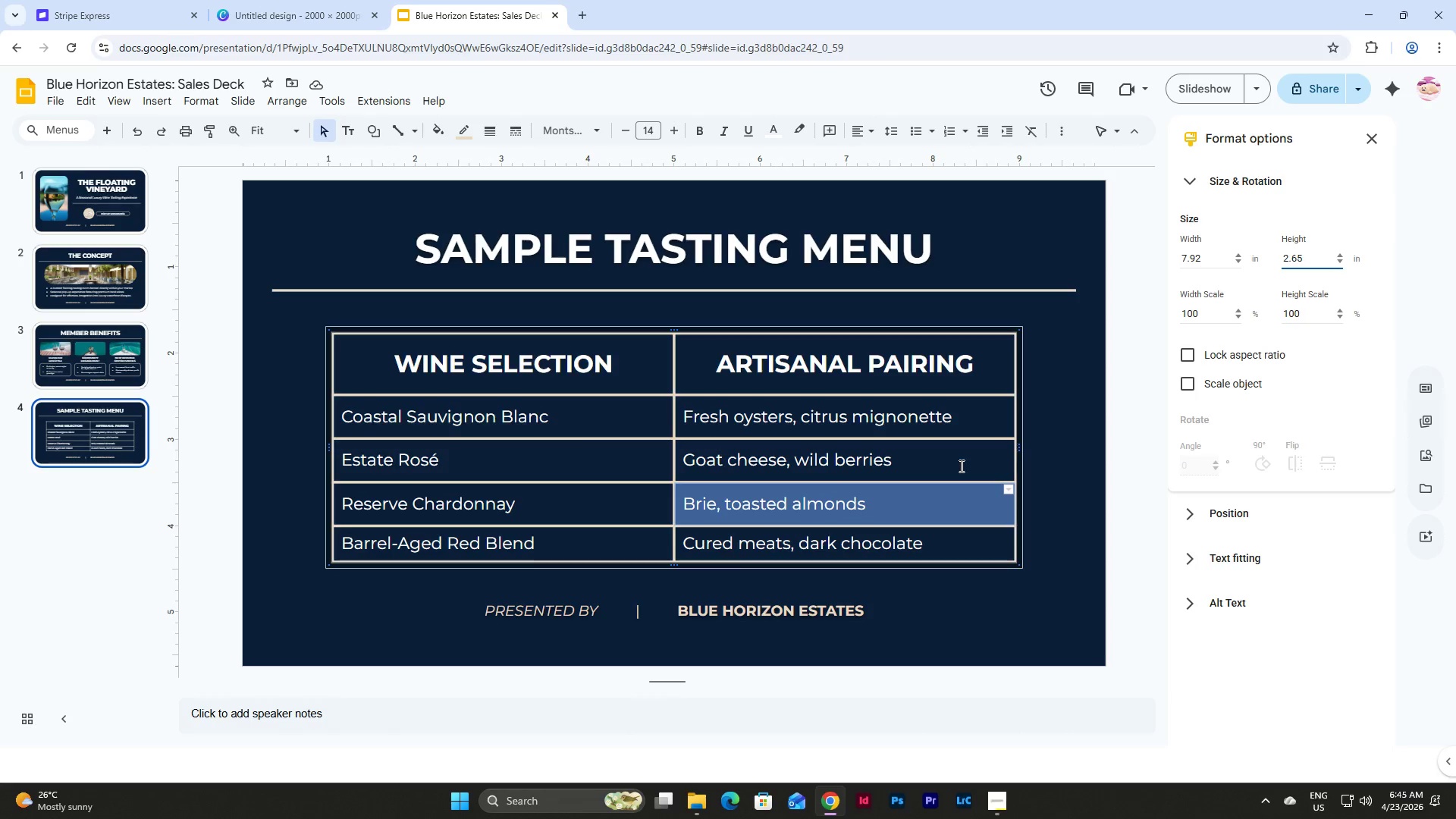 
left_click([993, 542])
 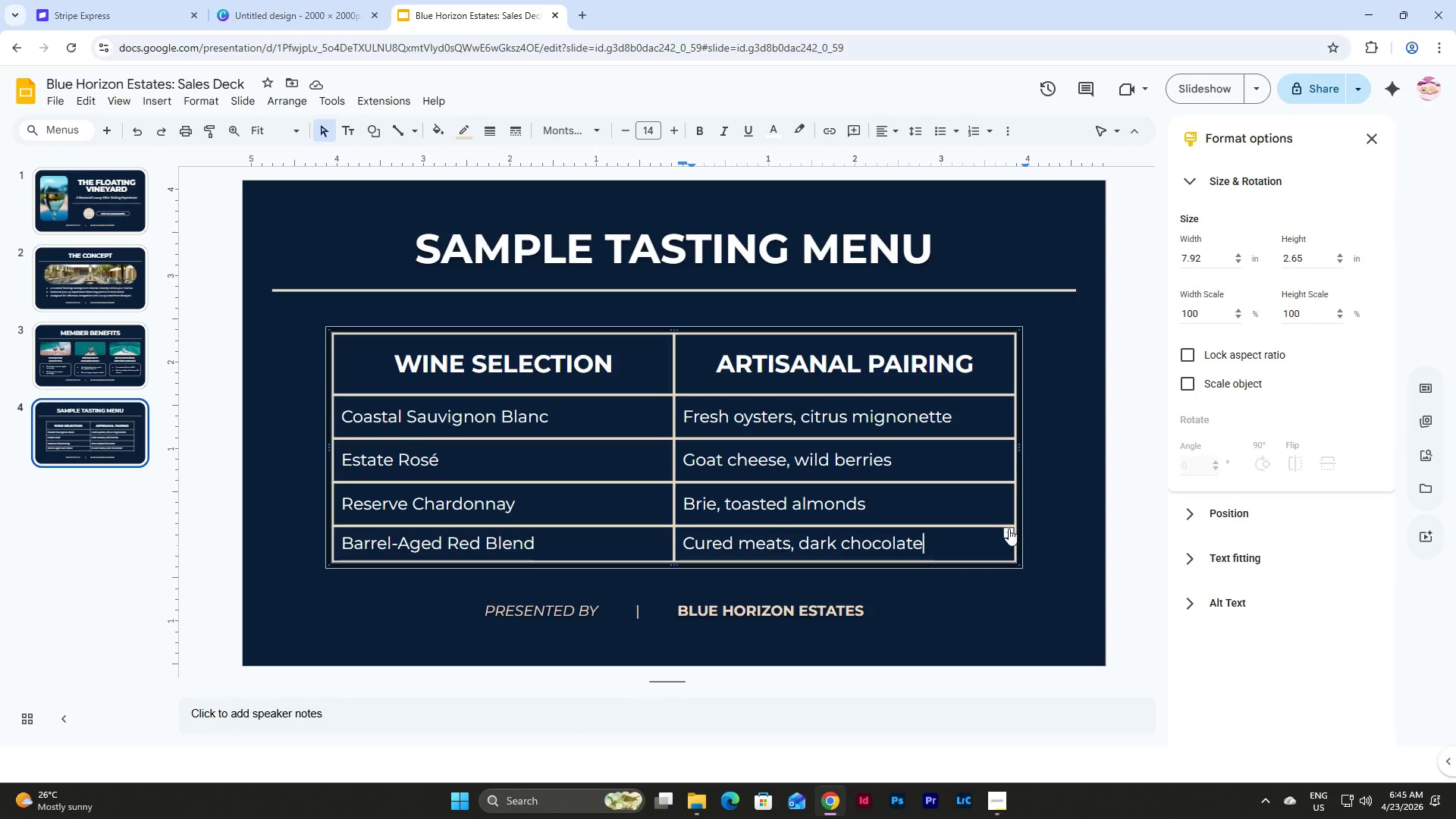 
left_click([1009, 529])
 